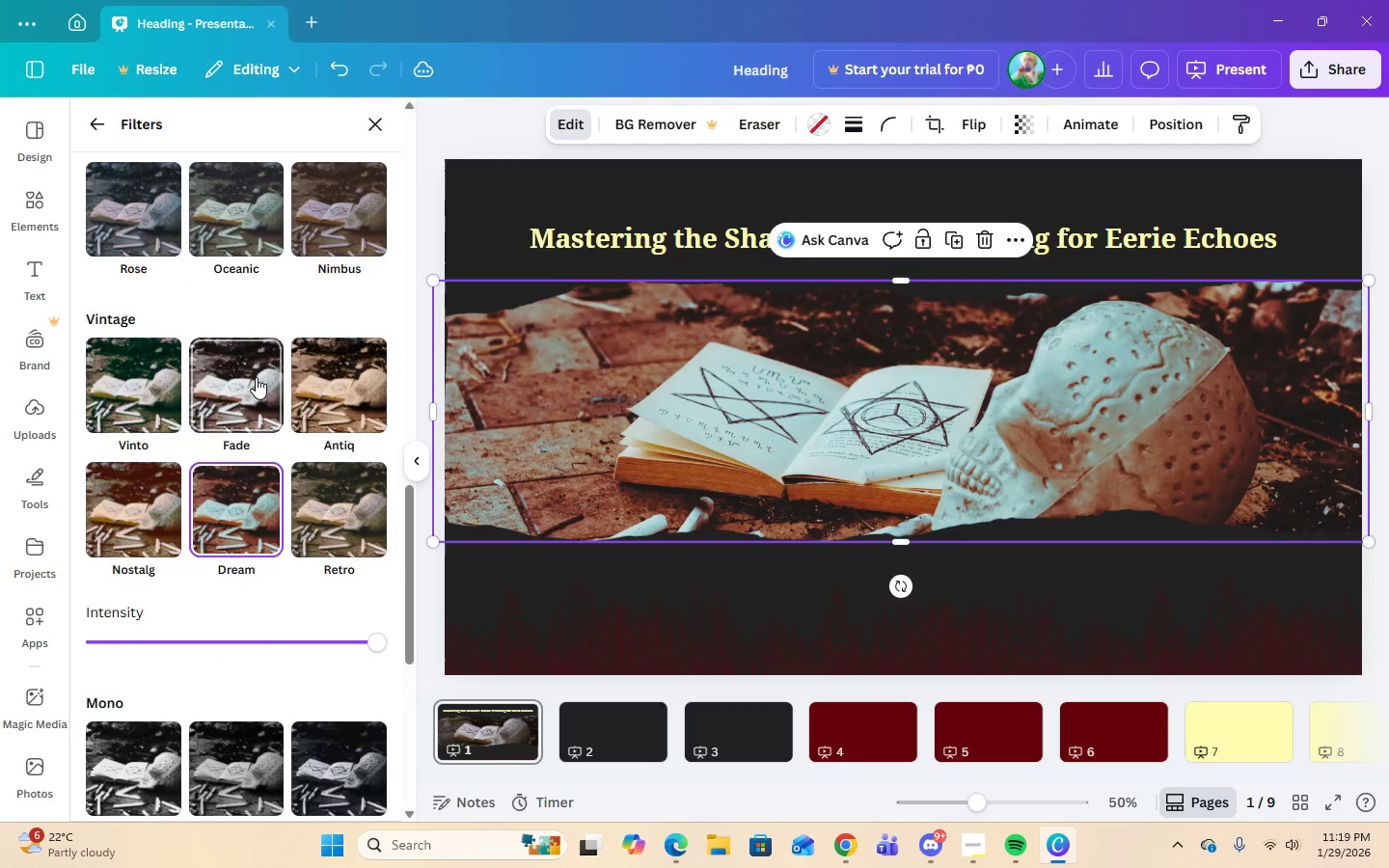 
left_click([252, 389])
 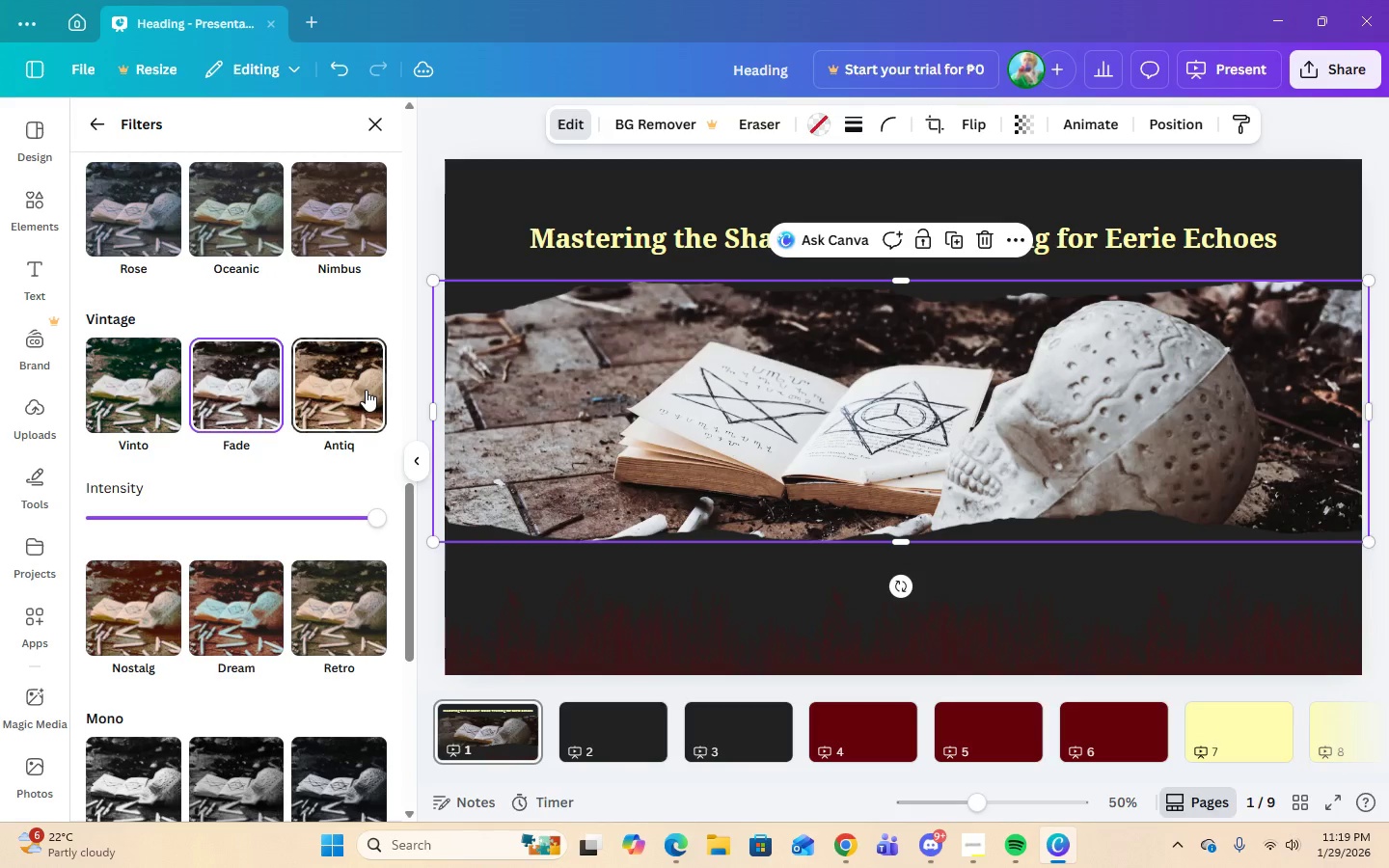 
left_click_drag(start_coordinate=[368, 518], to_coordinate=[233, 555])
 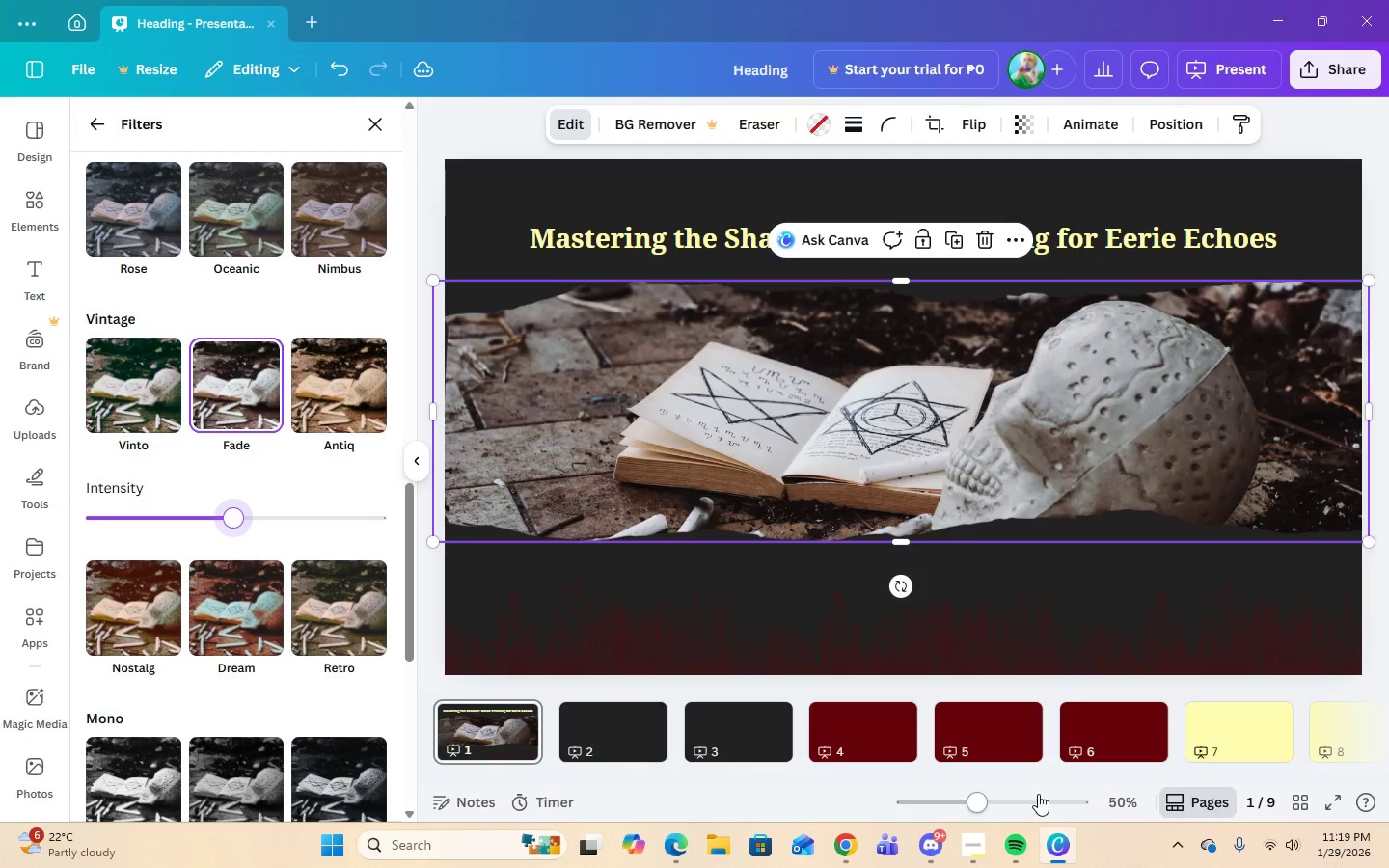 
left_click([593, 714])
 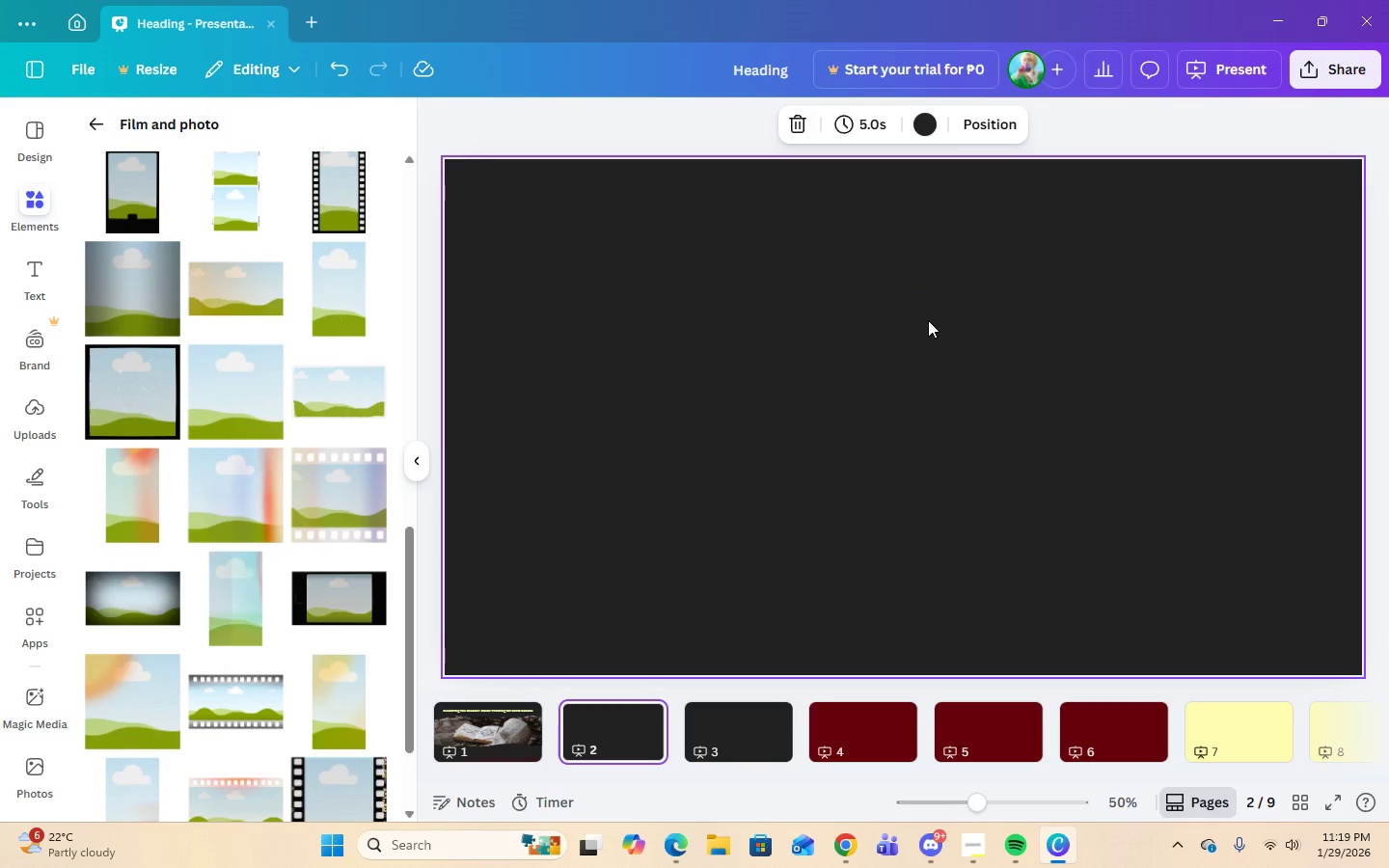 
wait(7.53)
 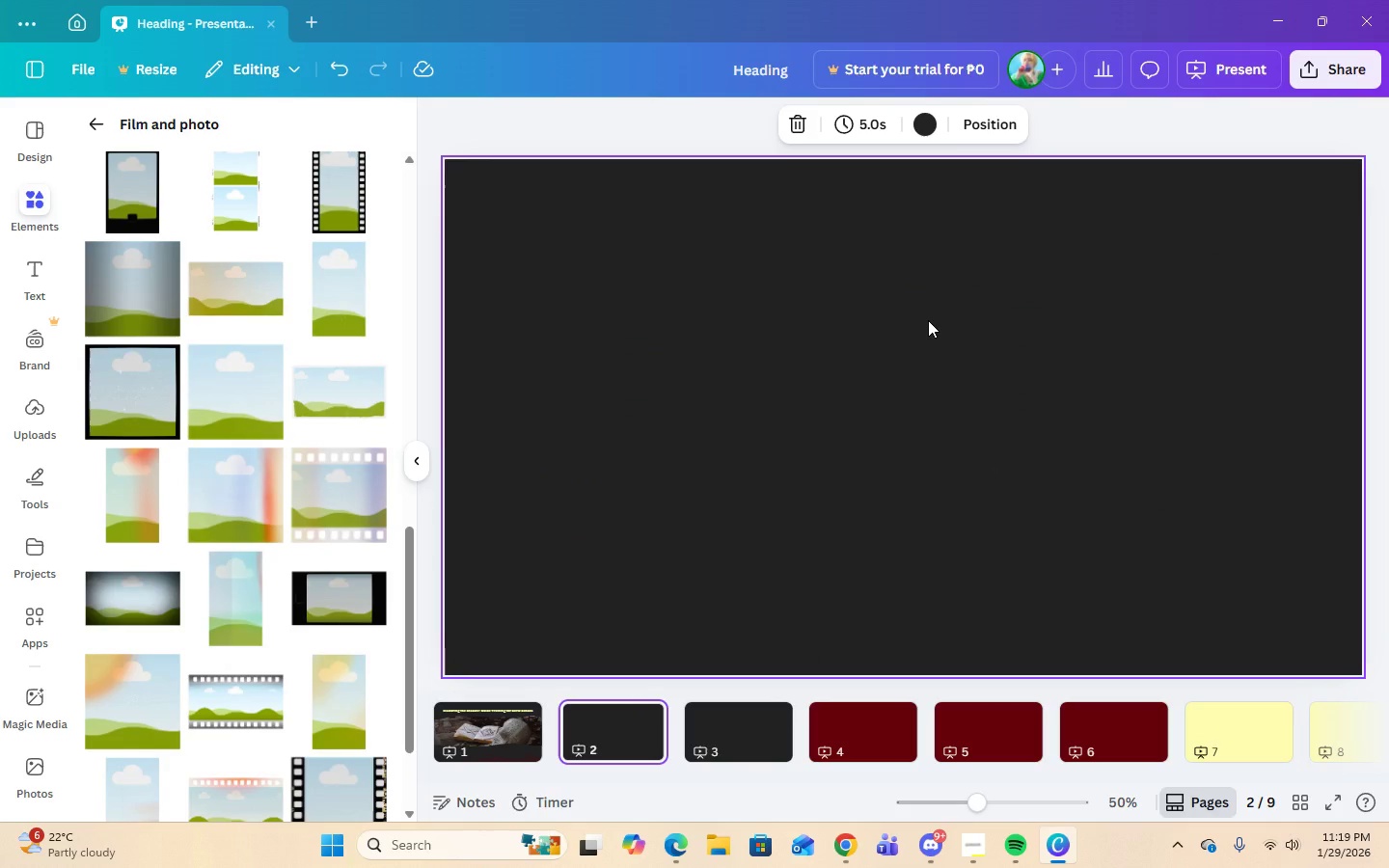 
left_click([516, 733])
 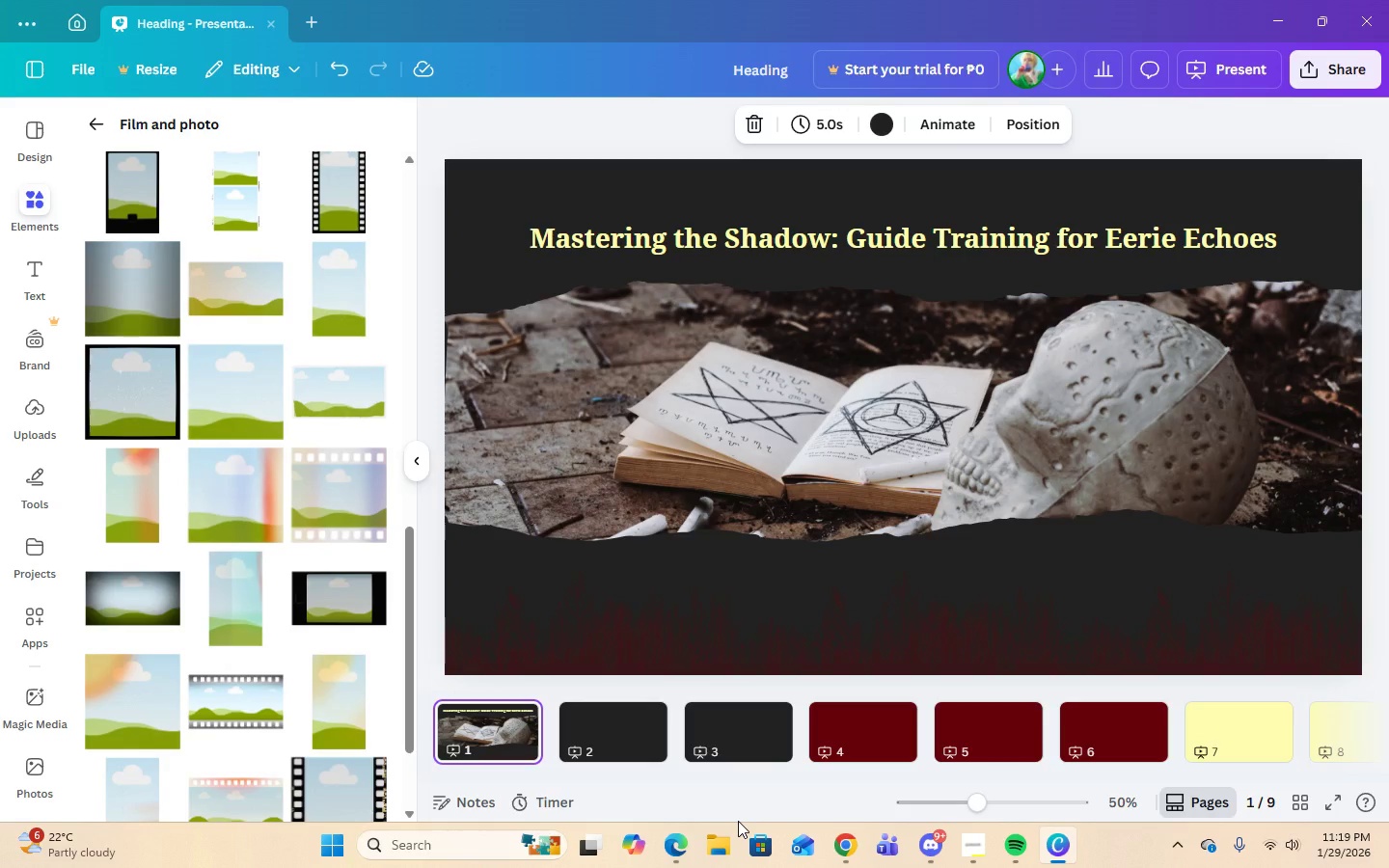 
left_click([653, 640])
 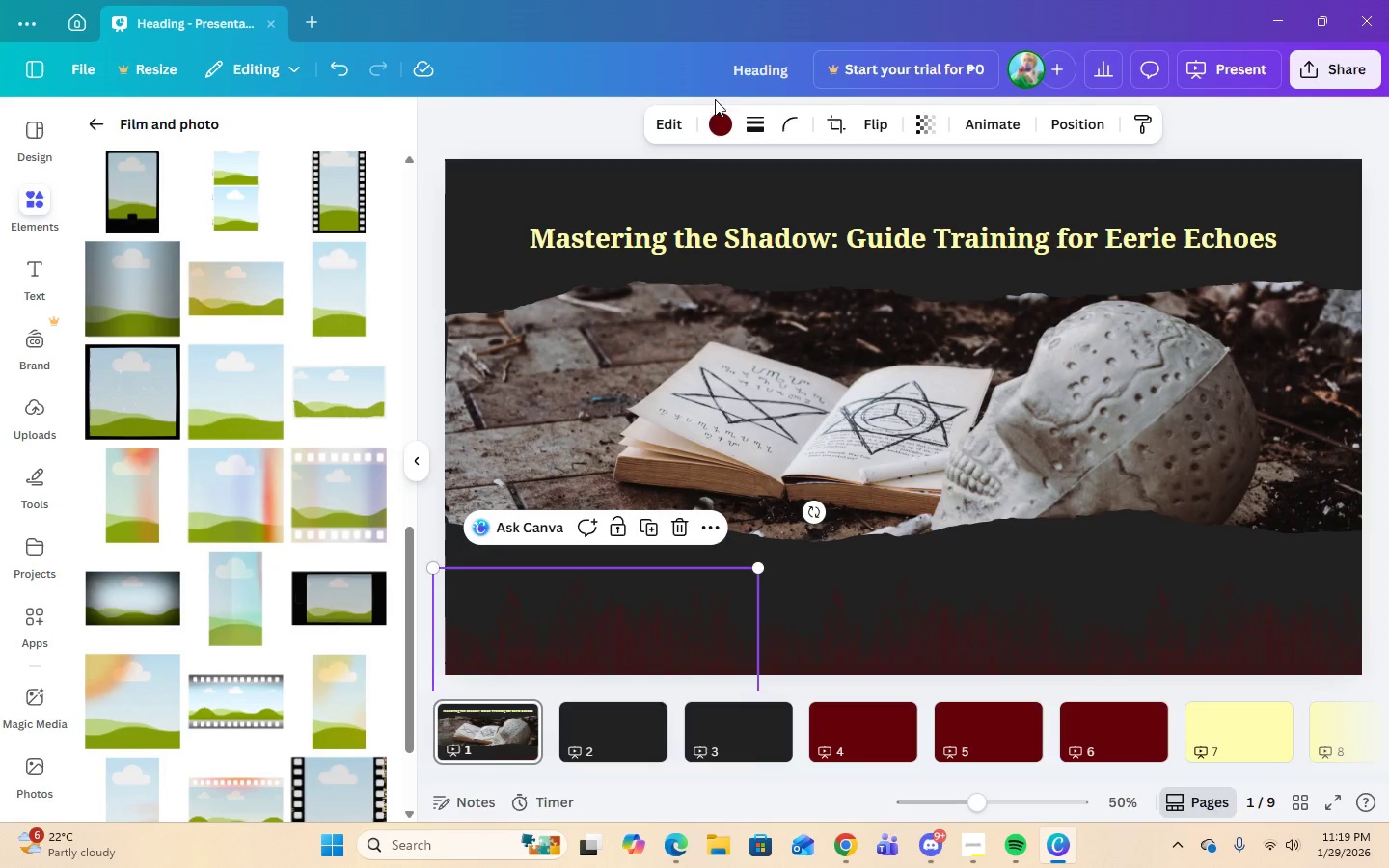 
left_click([715, 117])
 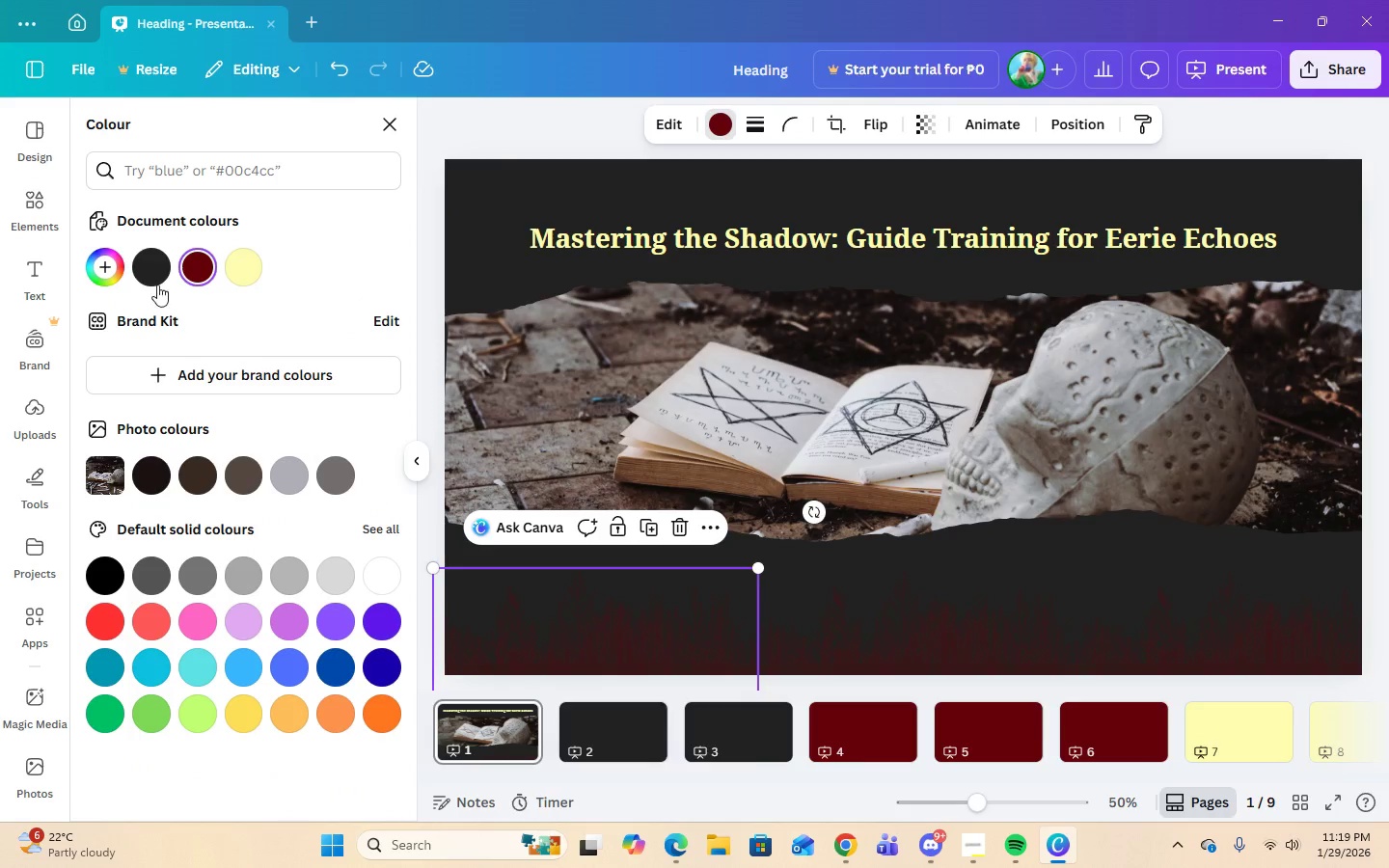 
left_click([153, 281])
 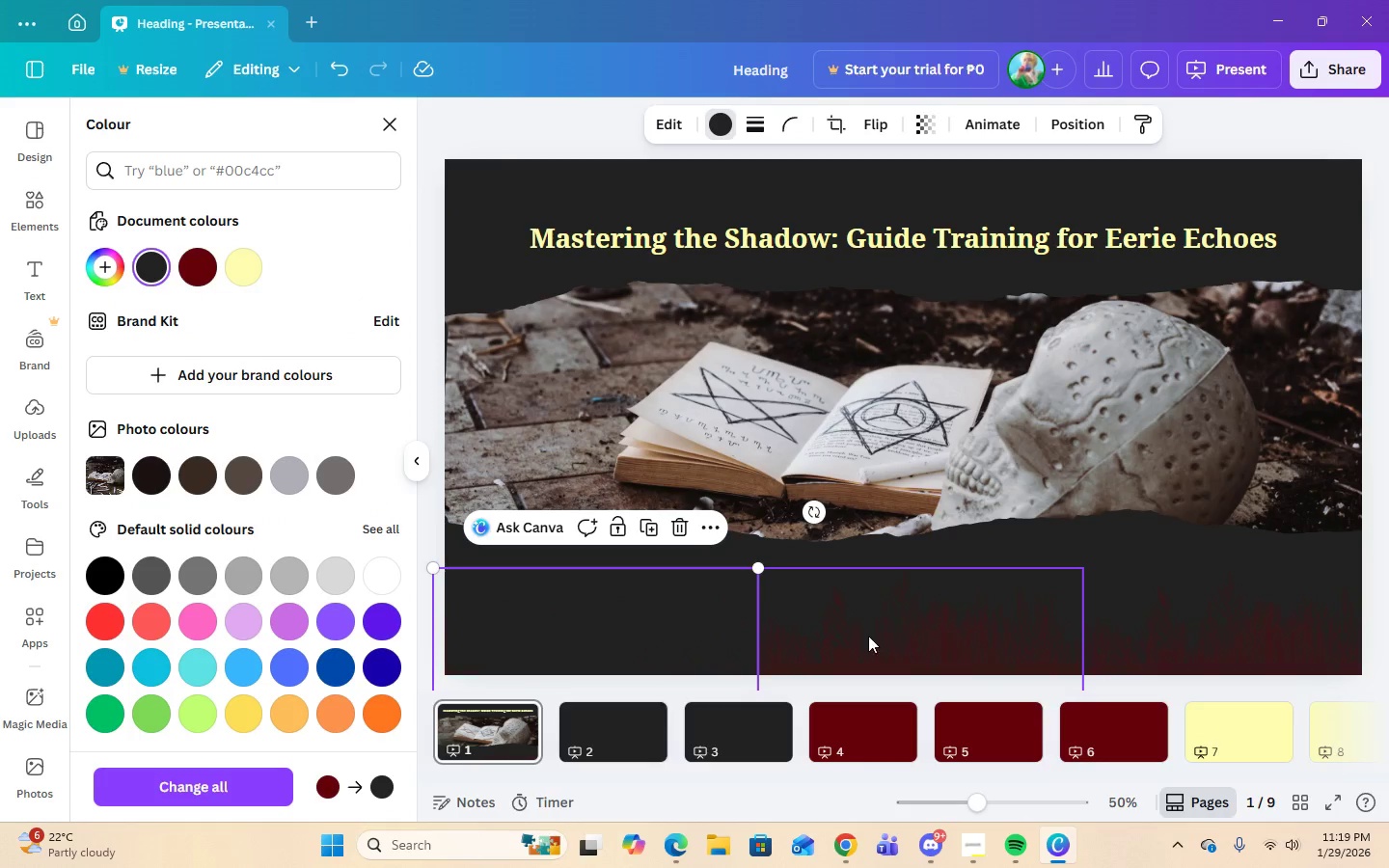 
left_click([882, 644])
 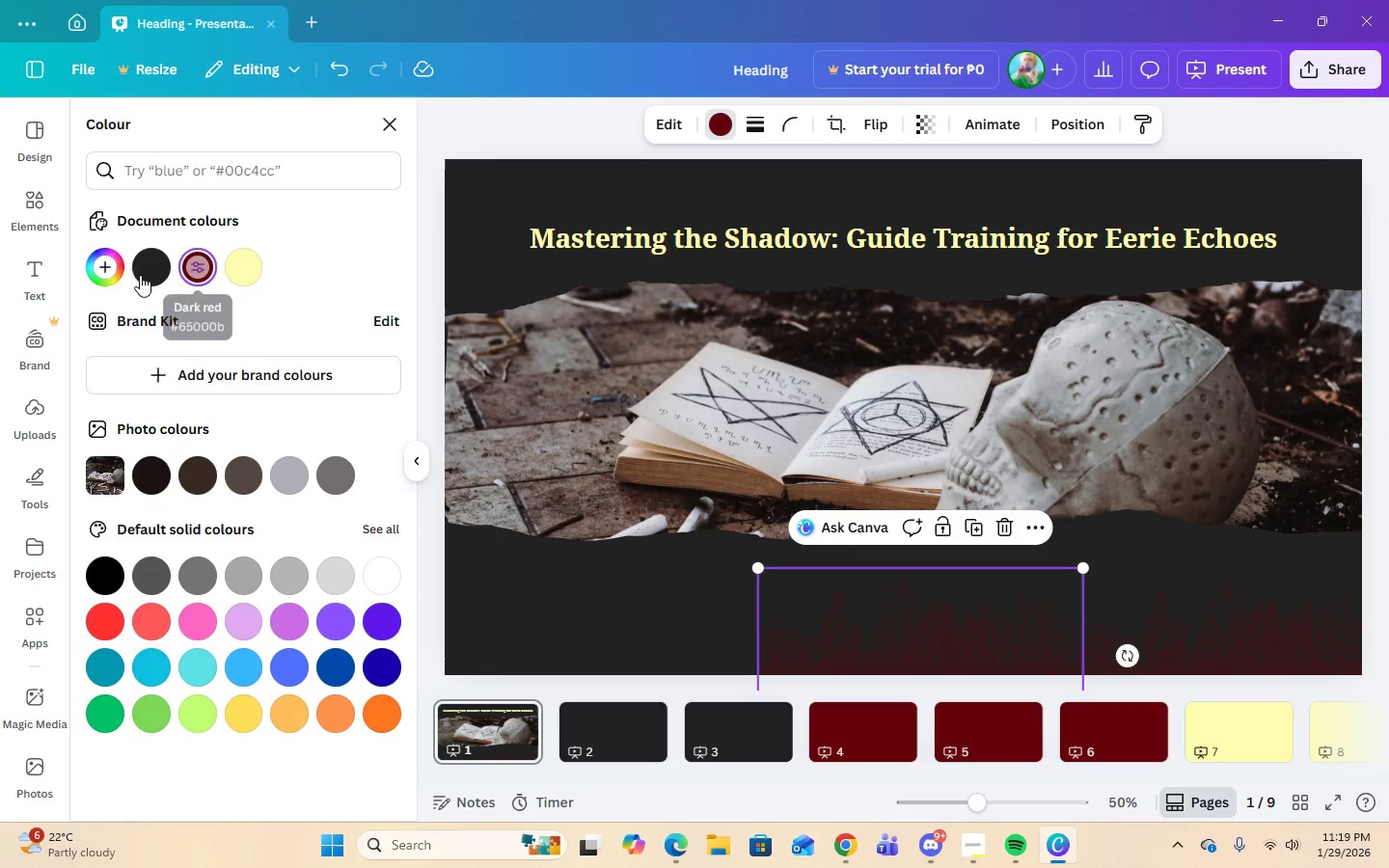 
left_click([138, 276])
 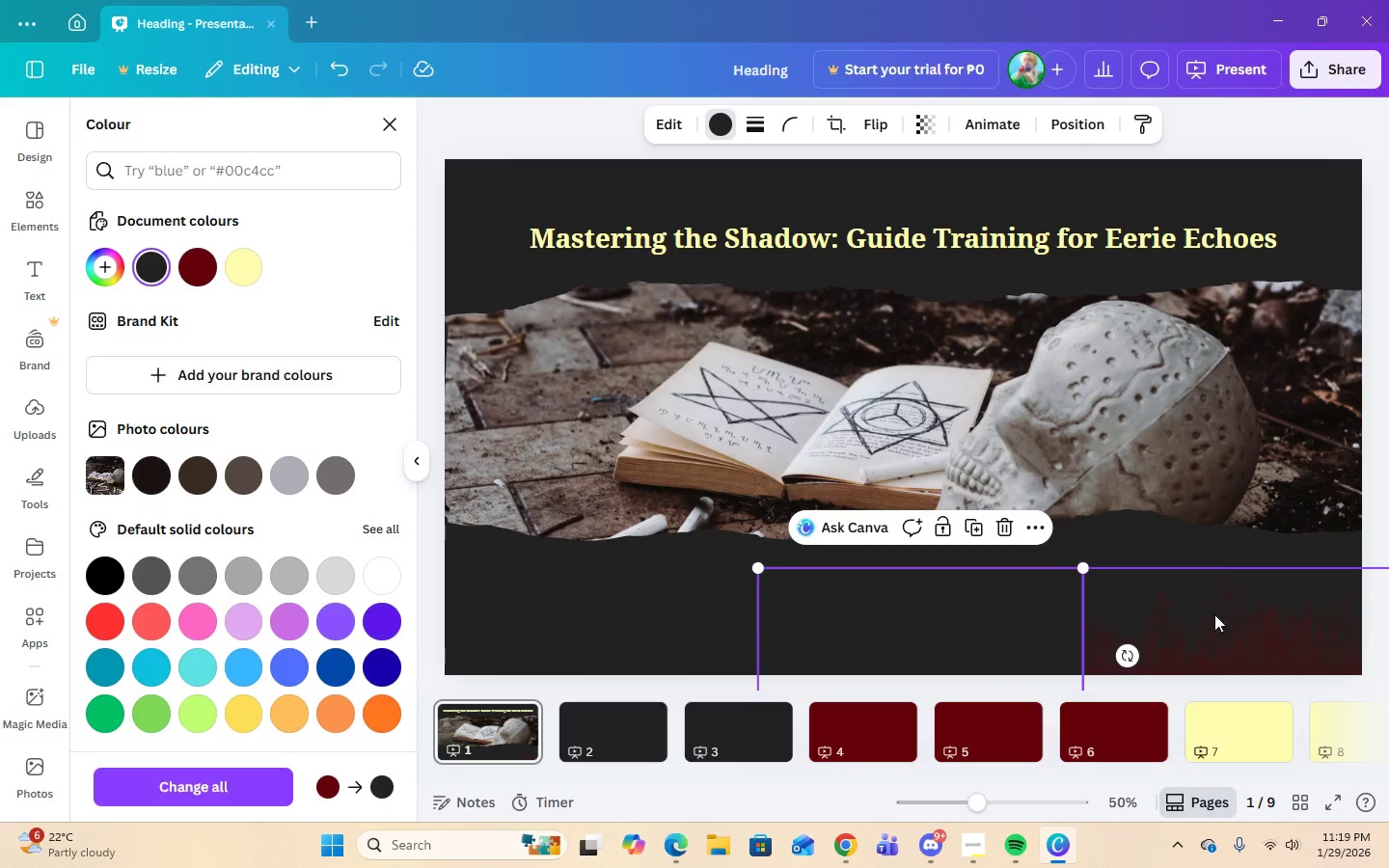 
left_click([1268, 634])
 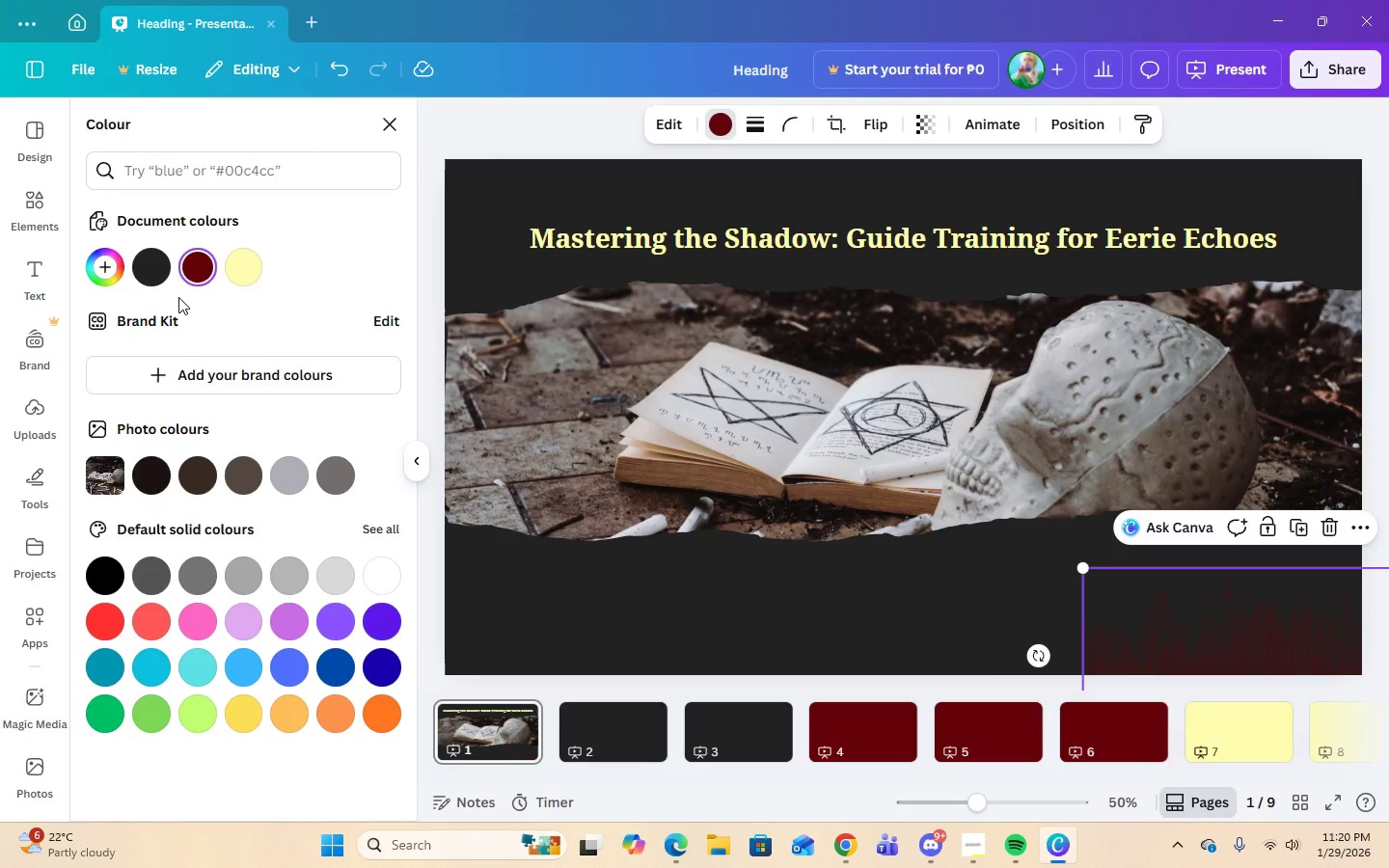 
wait(5.42)
 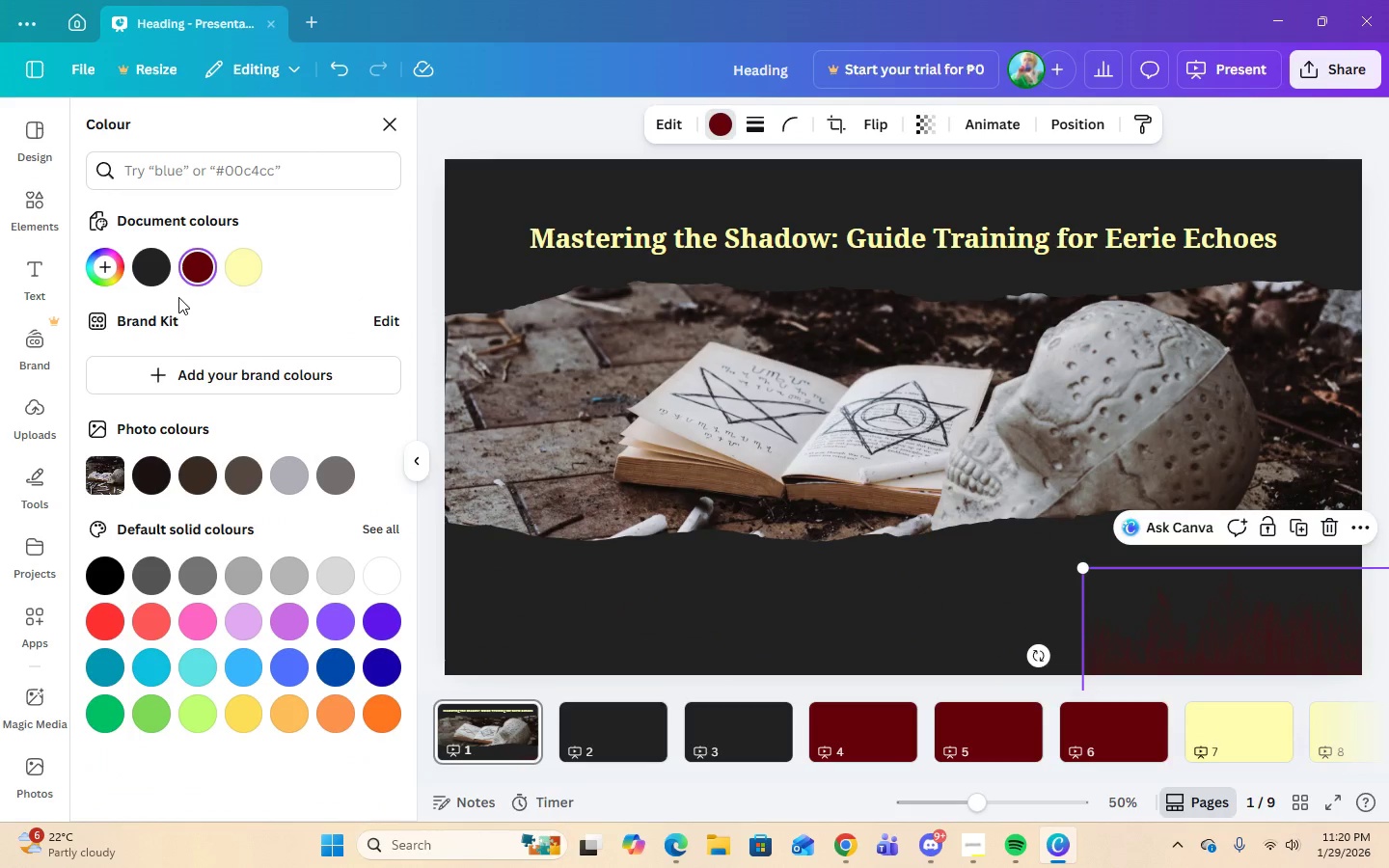 
left_click([152, 270])
 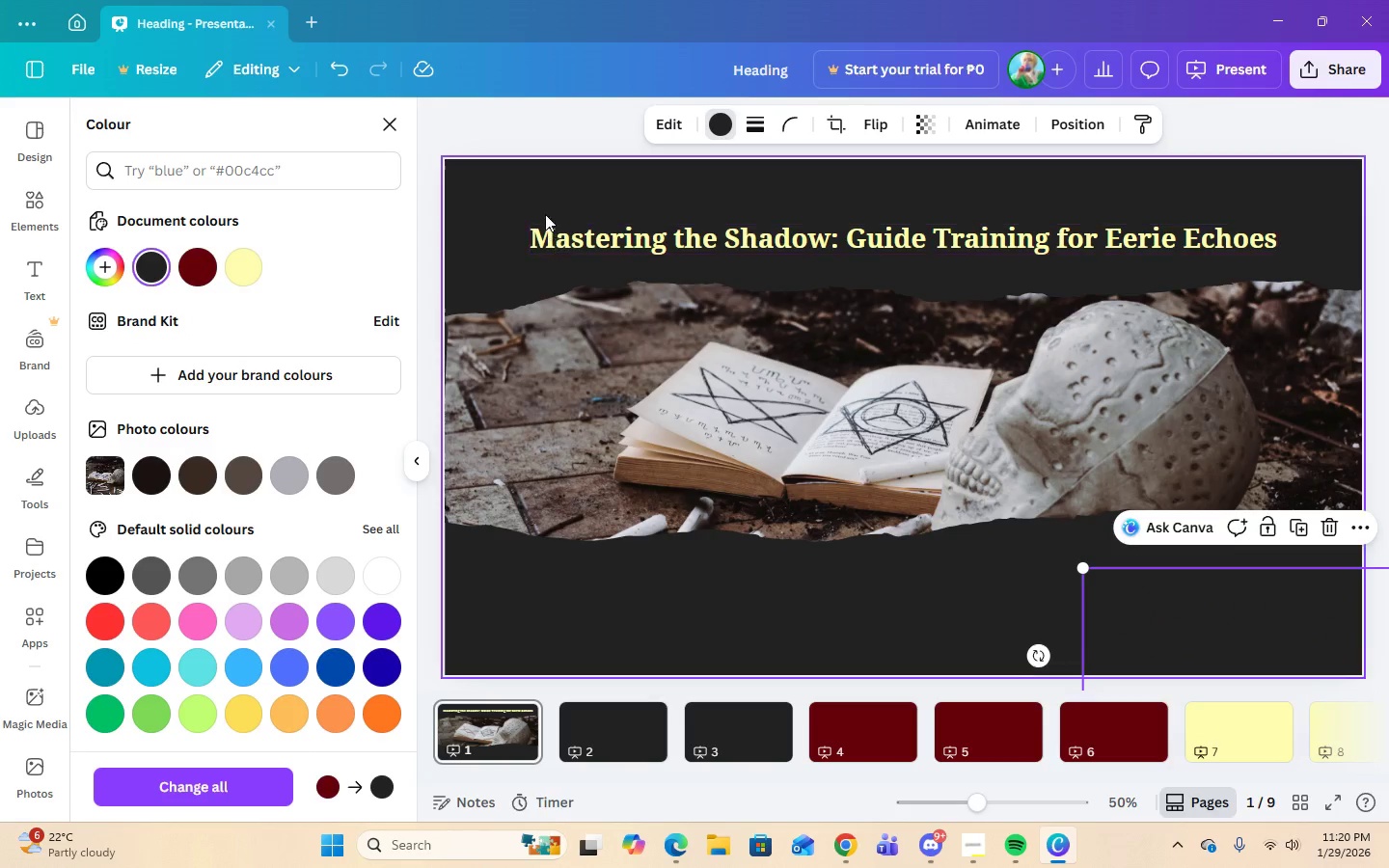 
left_click([537, 194])
 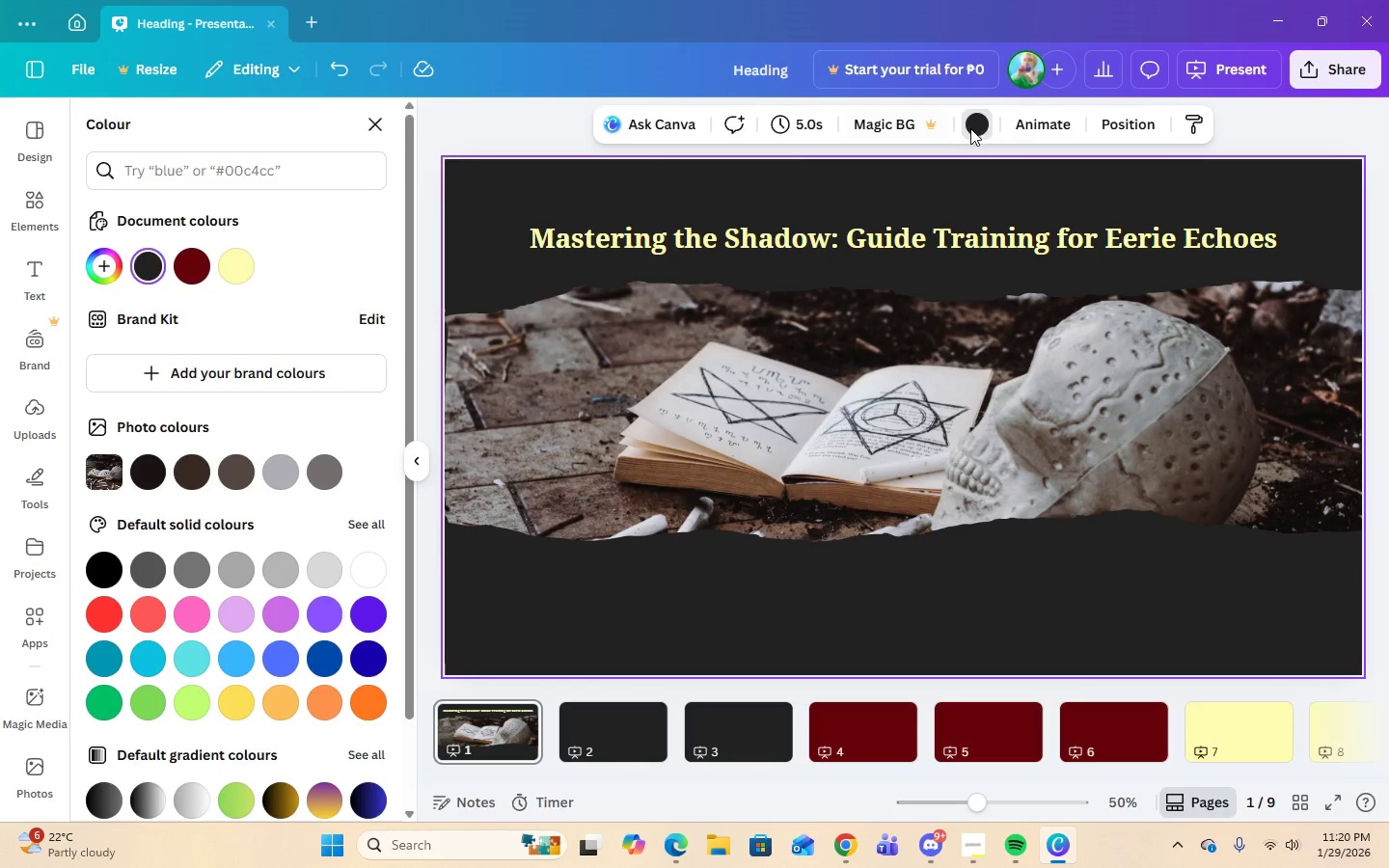 
left_click([984, 124])
 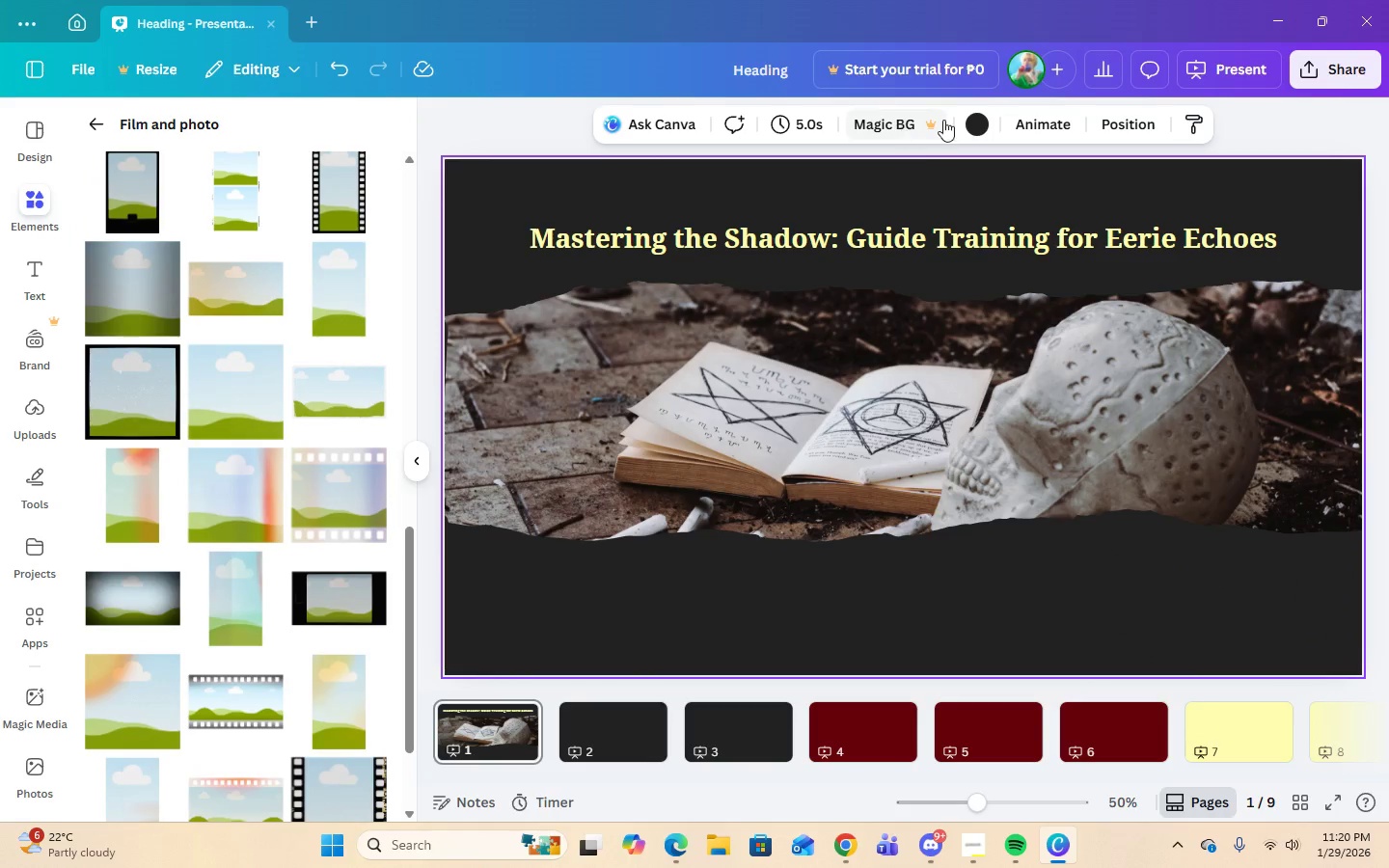 
left_click([974, 124])
 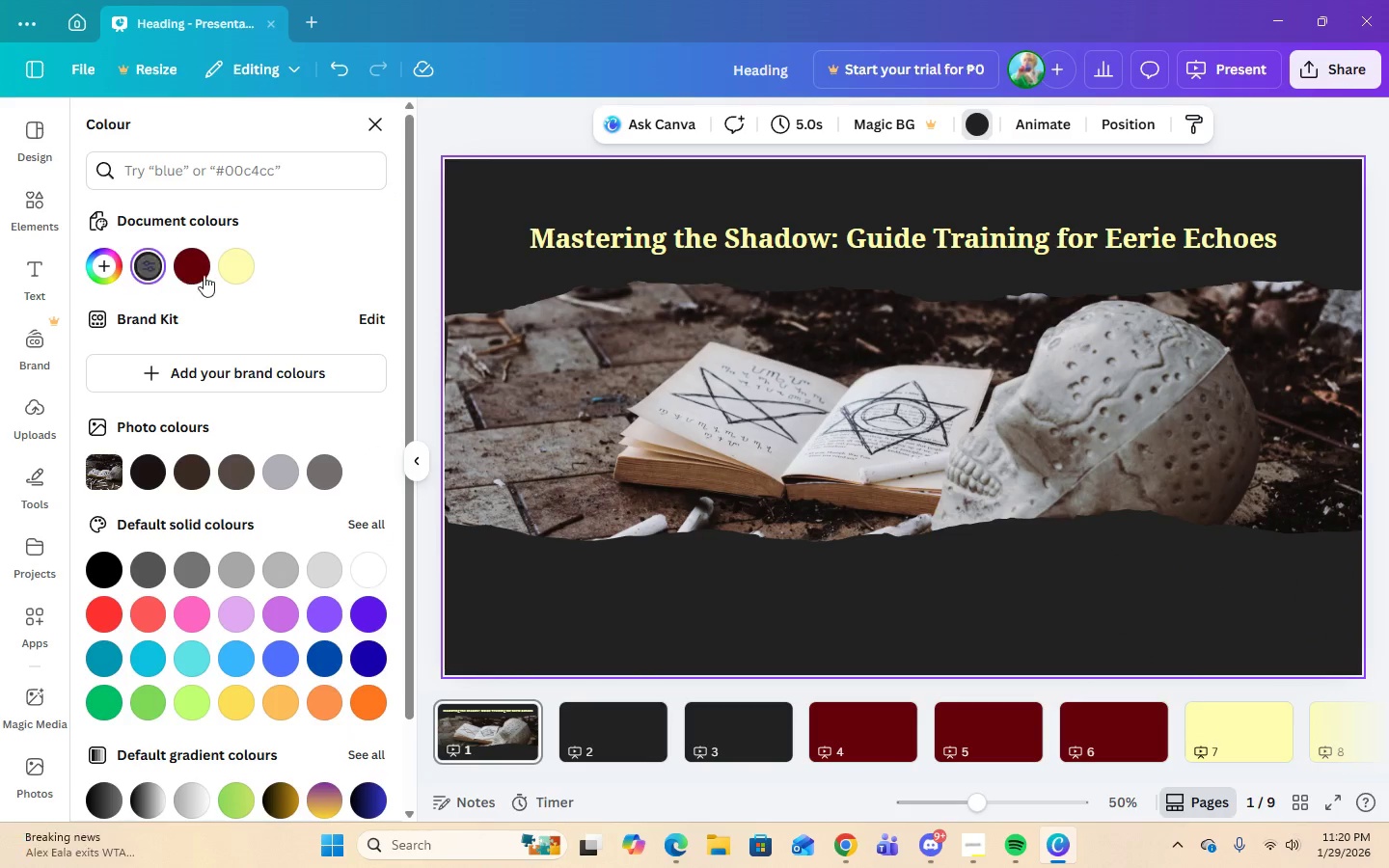 
left_click([204, 274])
 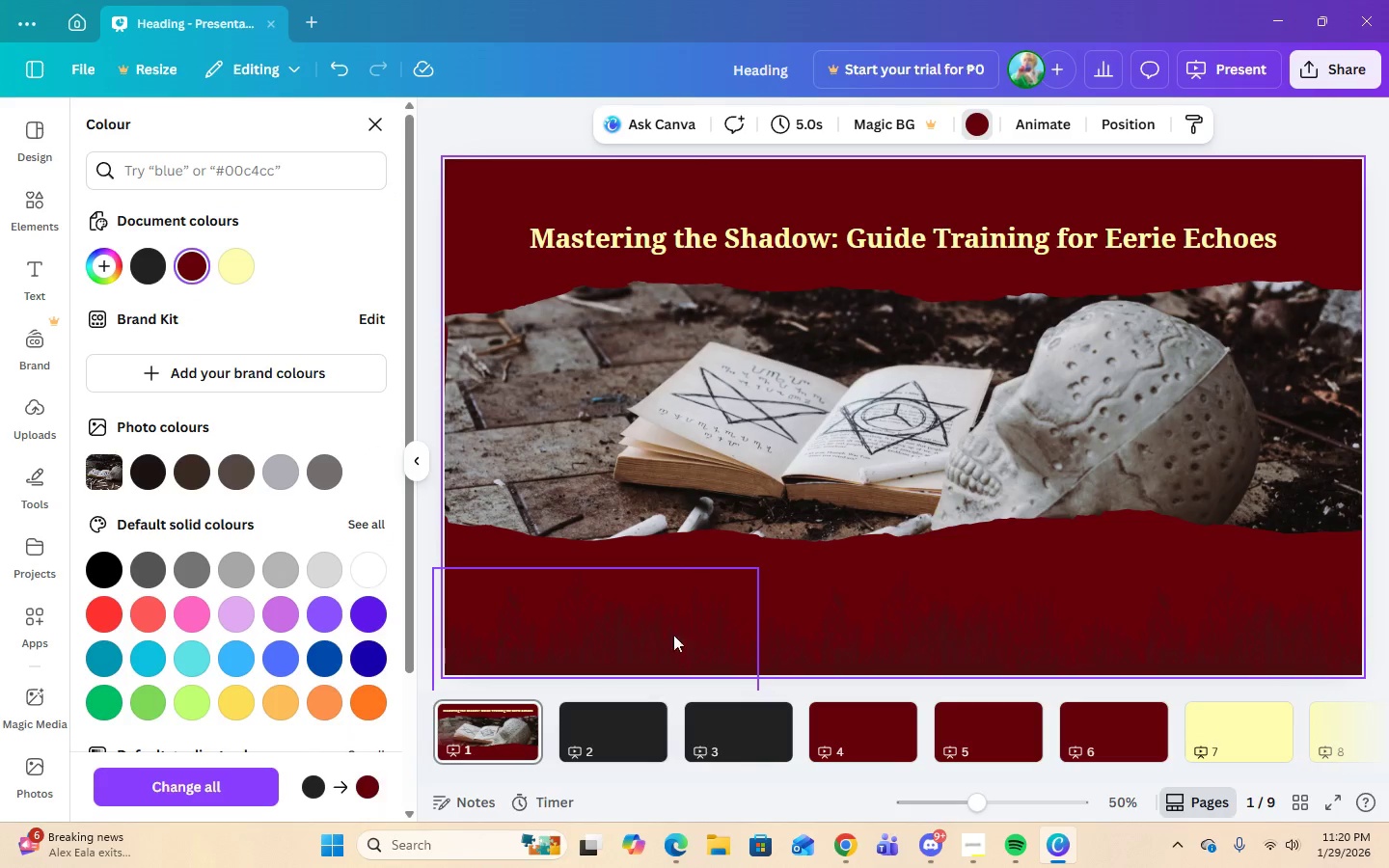 
mouse_move([1270, 720])
 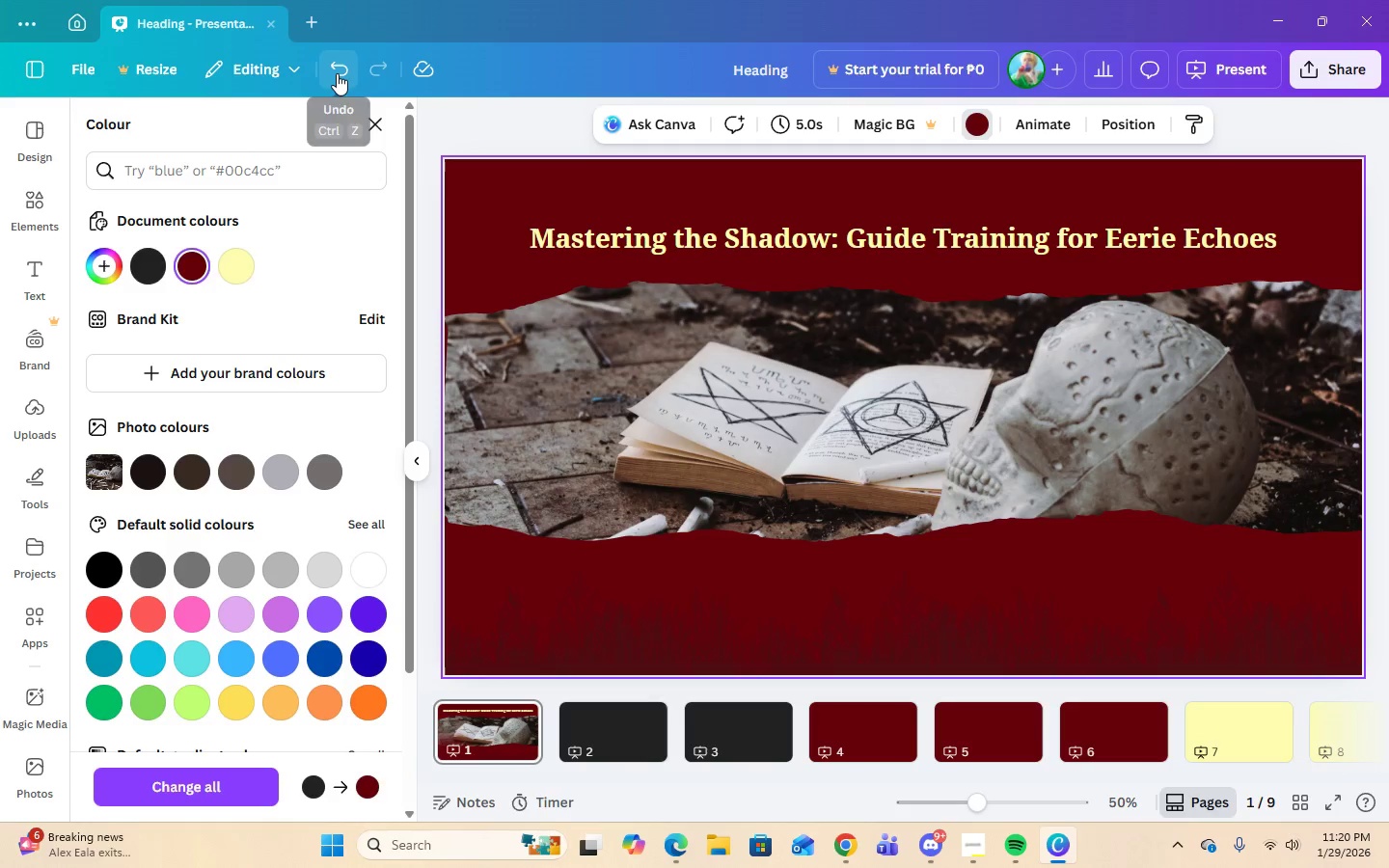 
double_click([337, 73])
 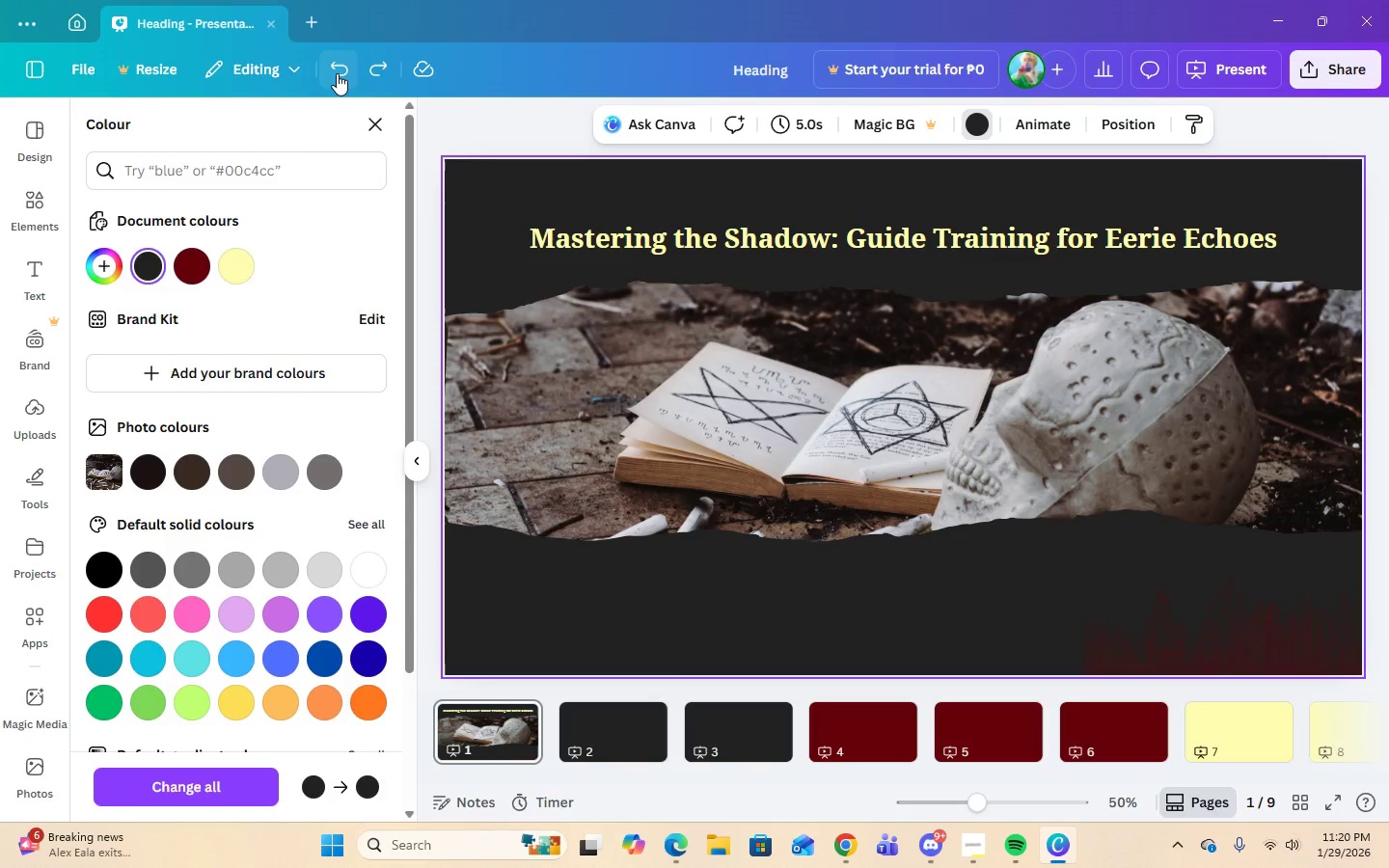 
triple_click([337, 73])
 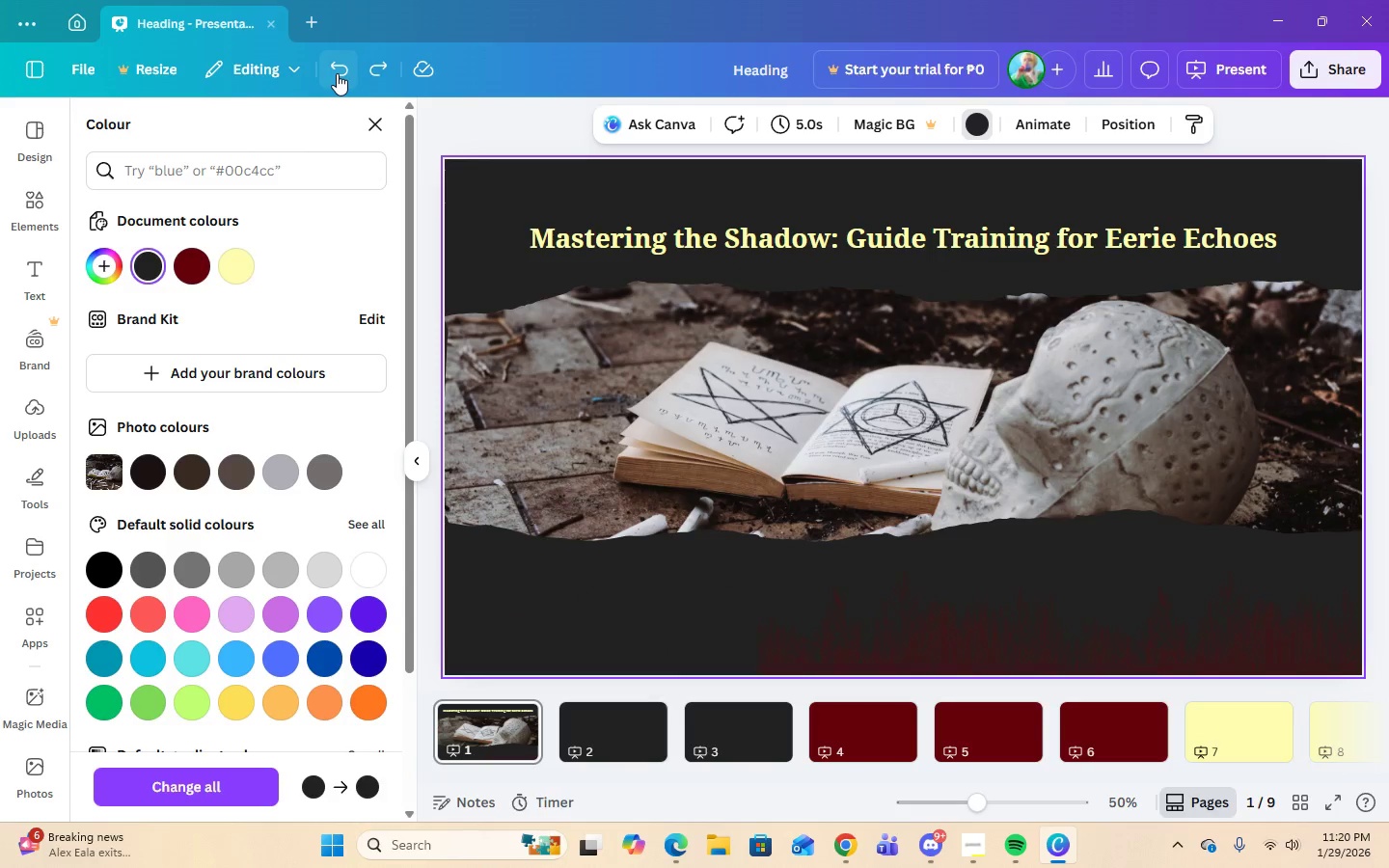 
triple_click([337, 73])
 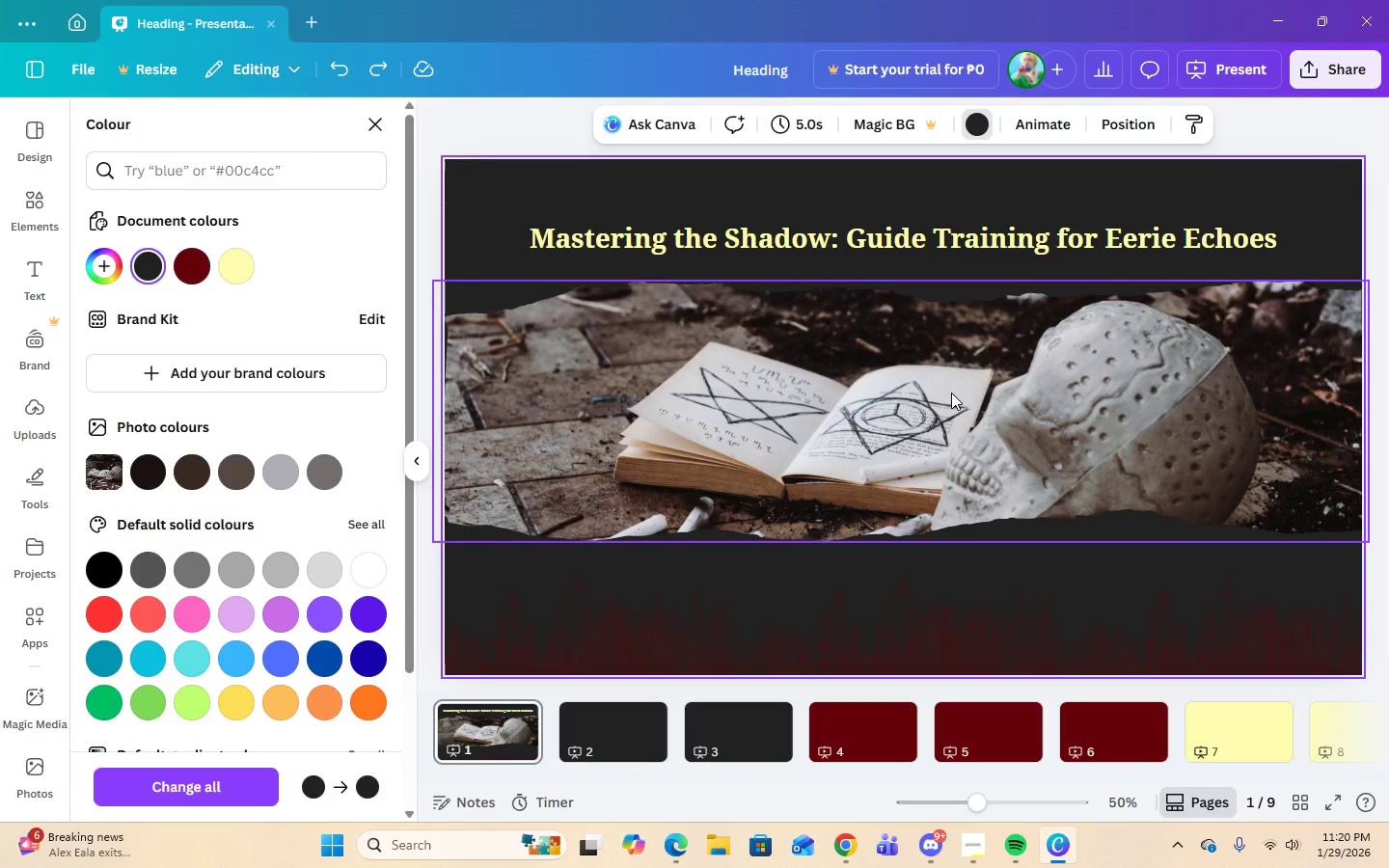 
wait(6.12)
 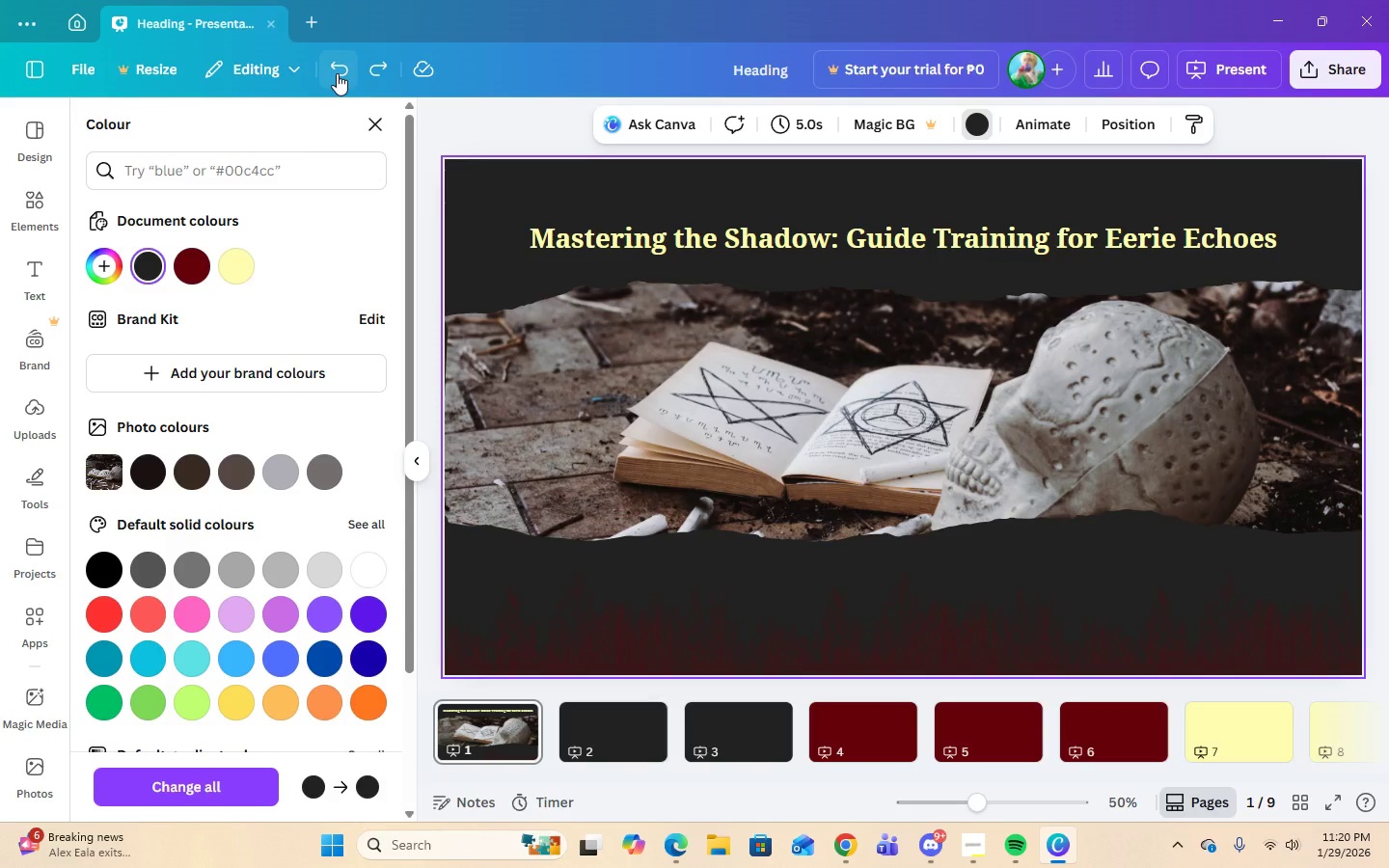 
left_click([616, 736])
 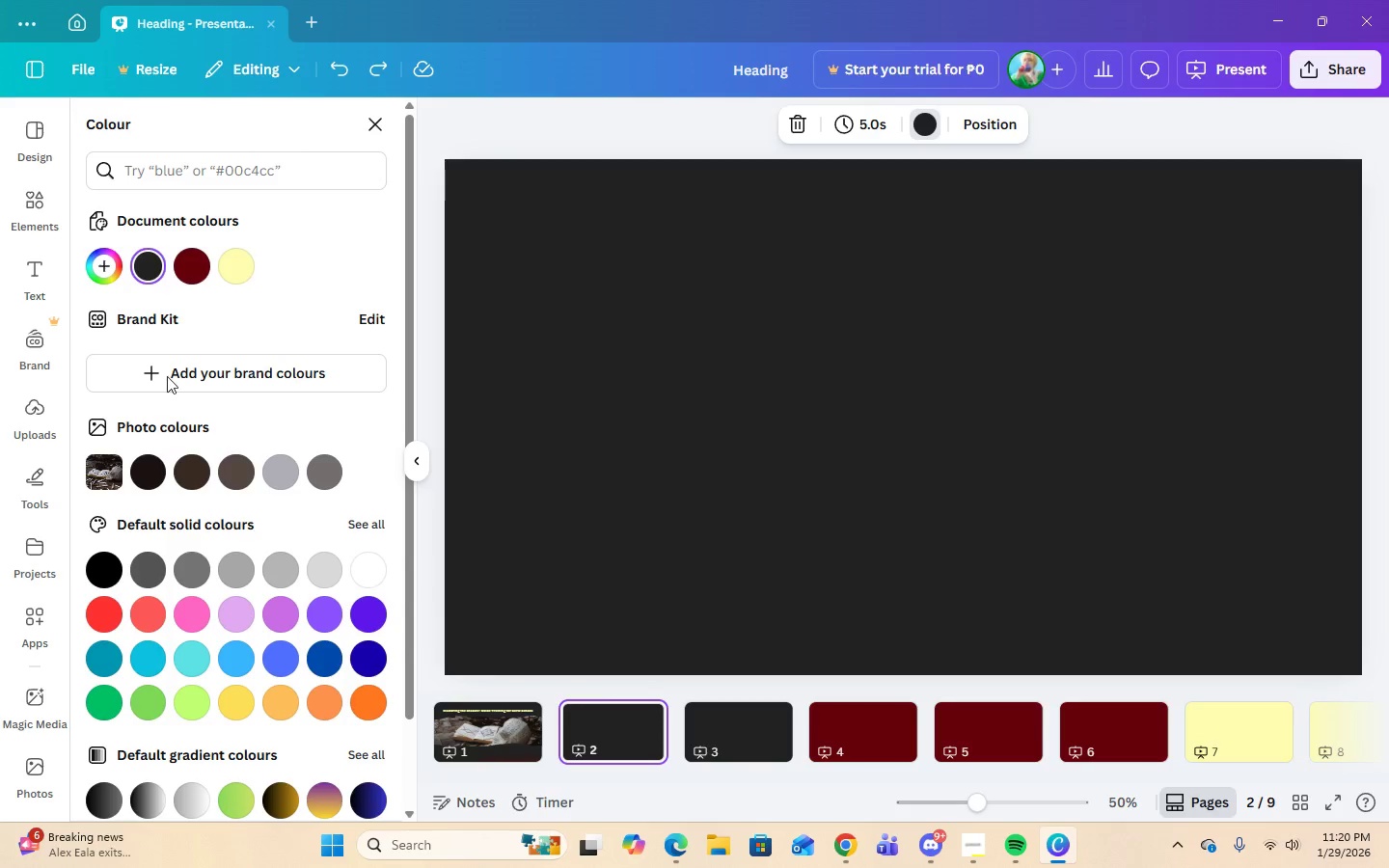 
wait(11.34)
 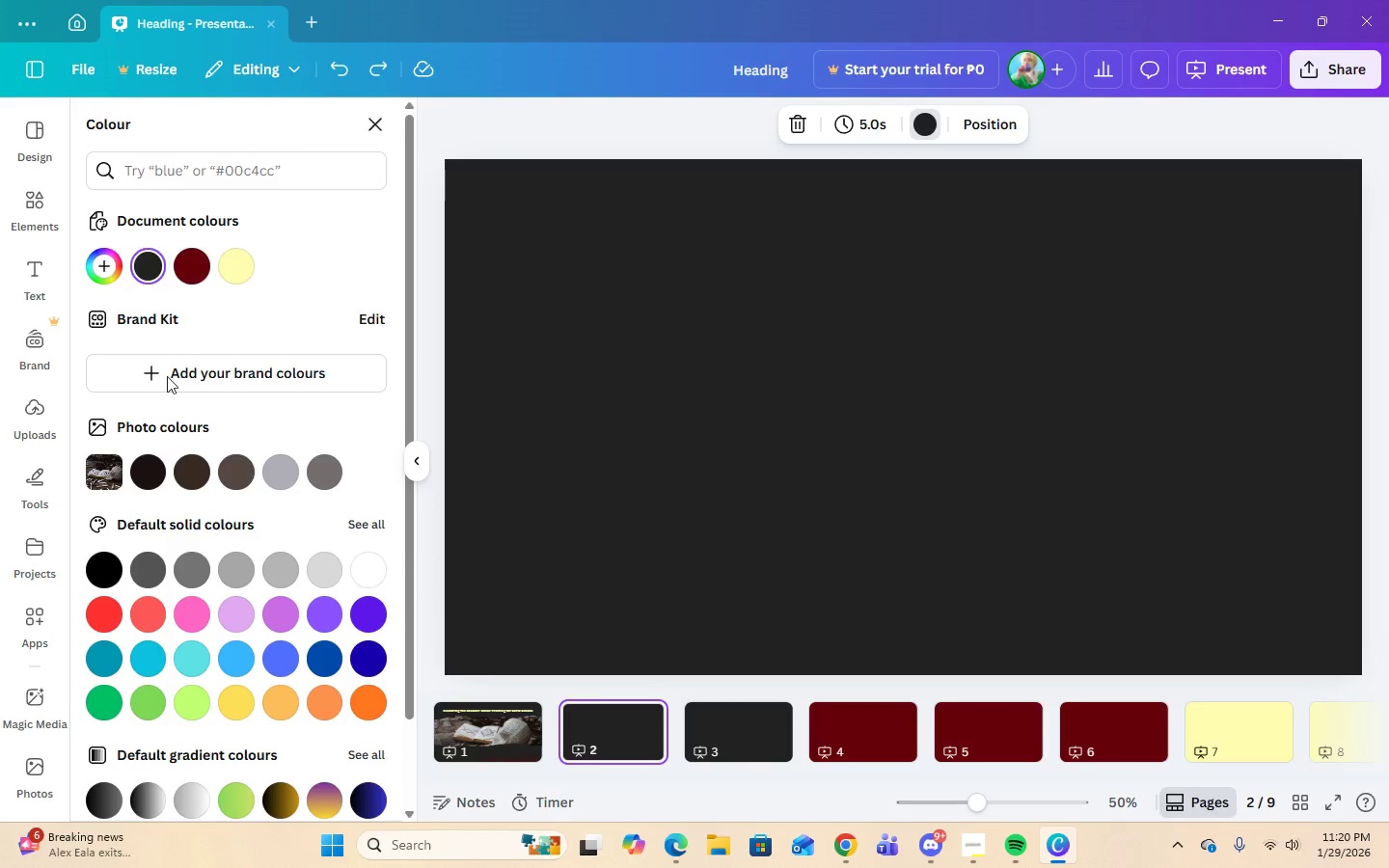 
left_click([366, 131])
 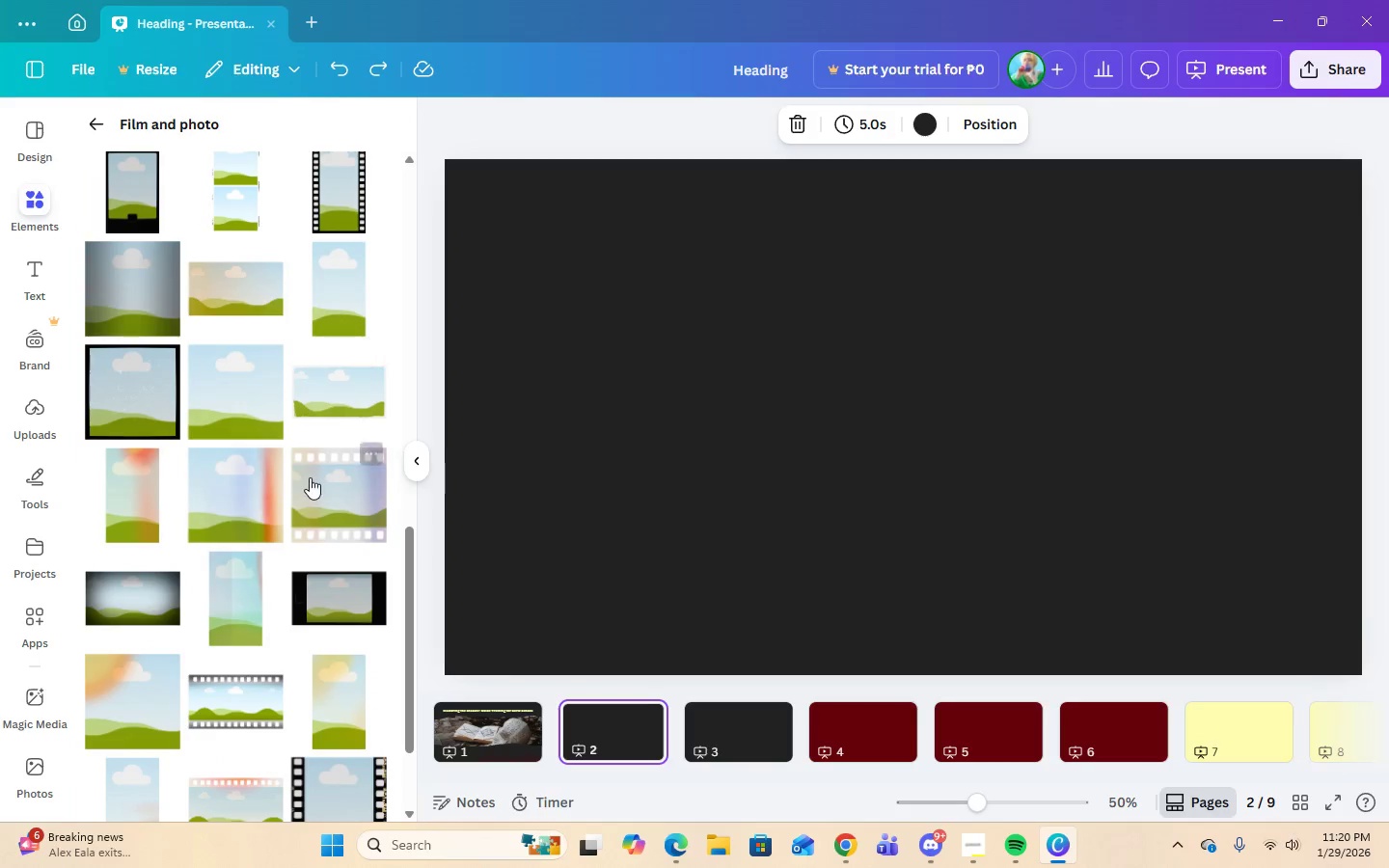 
scroll: coordinate [334, 645], scroll_direction: down, amount: 18.0
 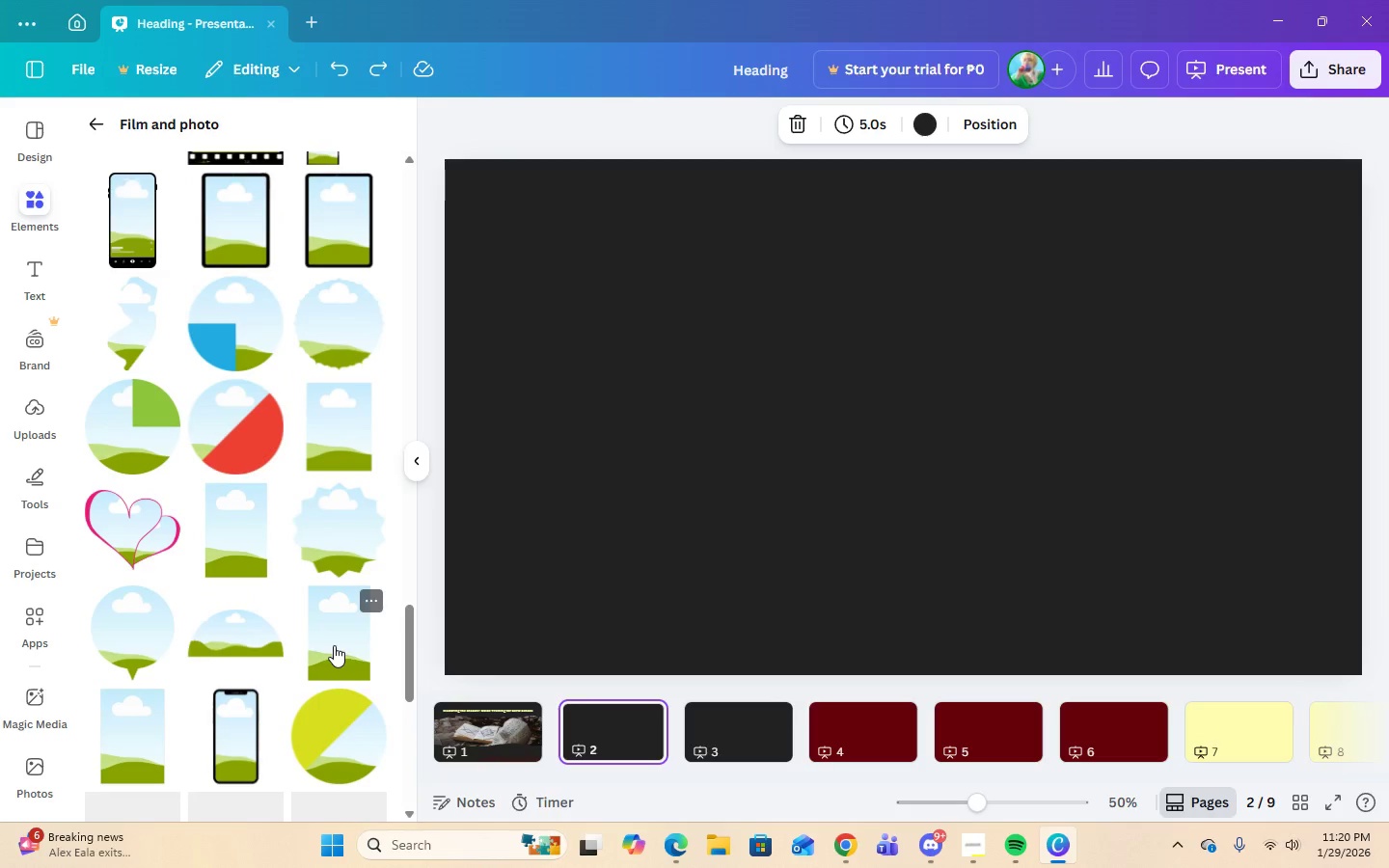 
scroll: coordinate [334, 641], scroll_direction: down, amount: 1.0
 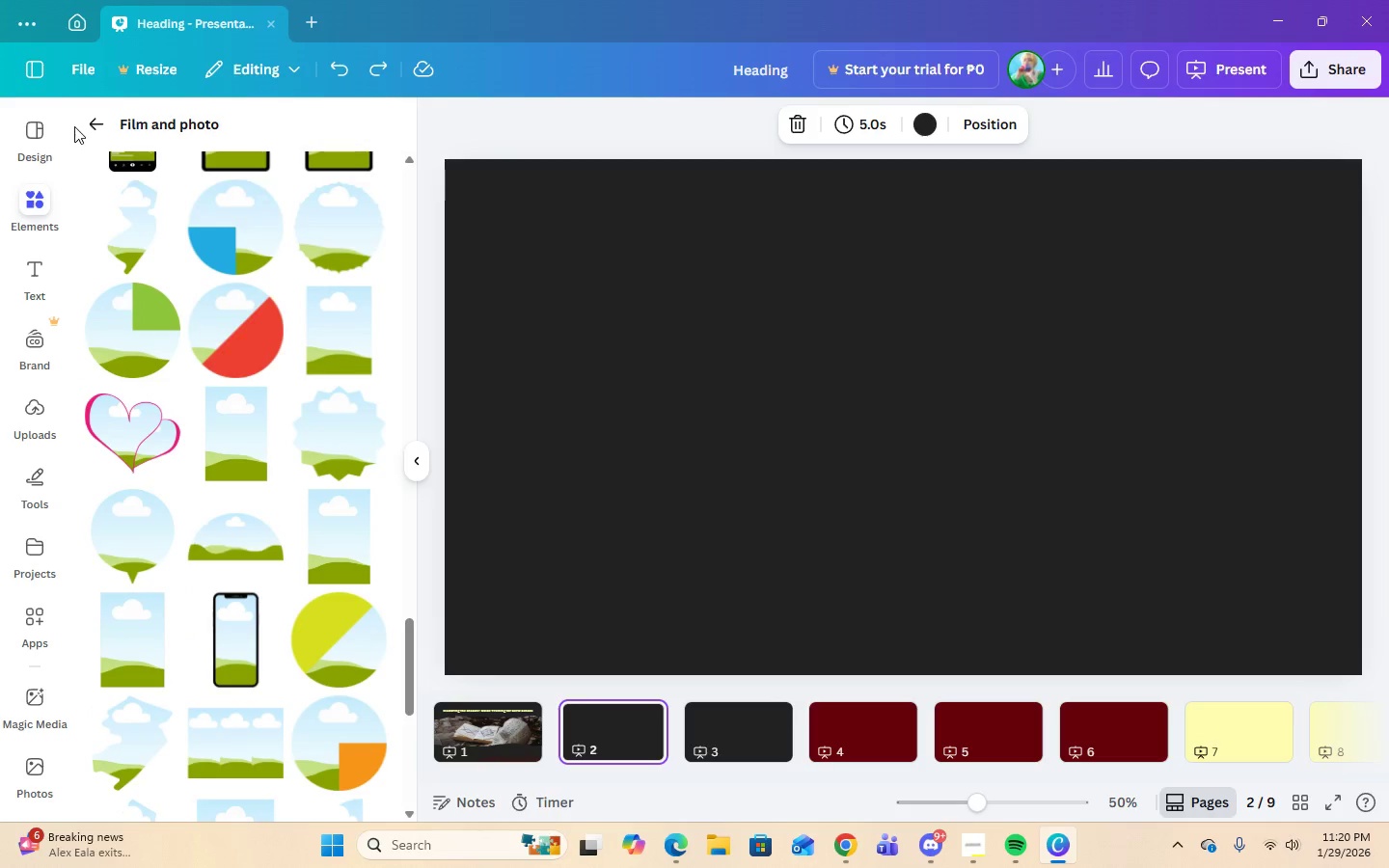 
left_click([92, 123])
 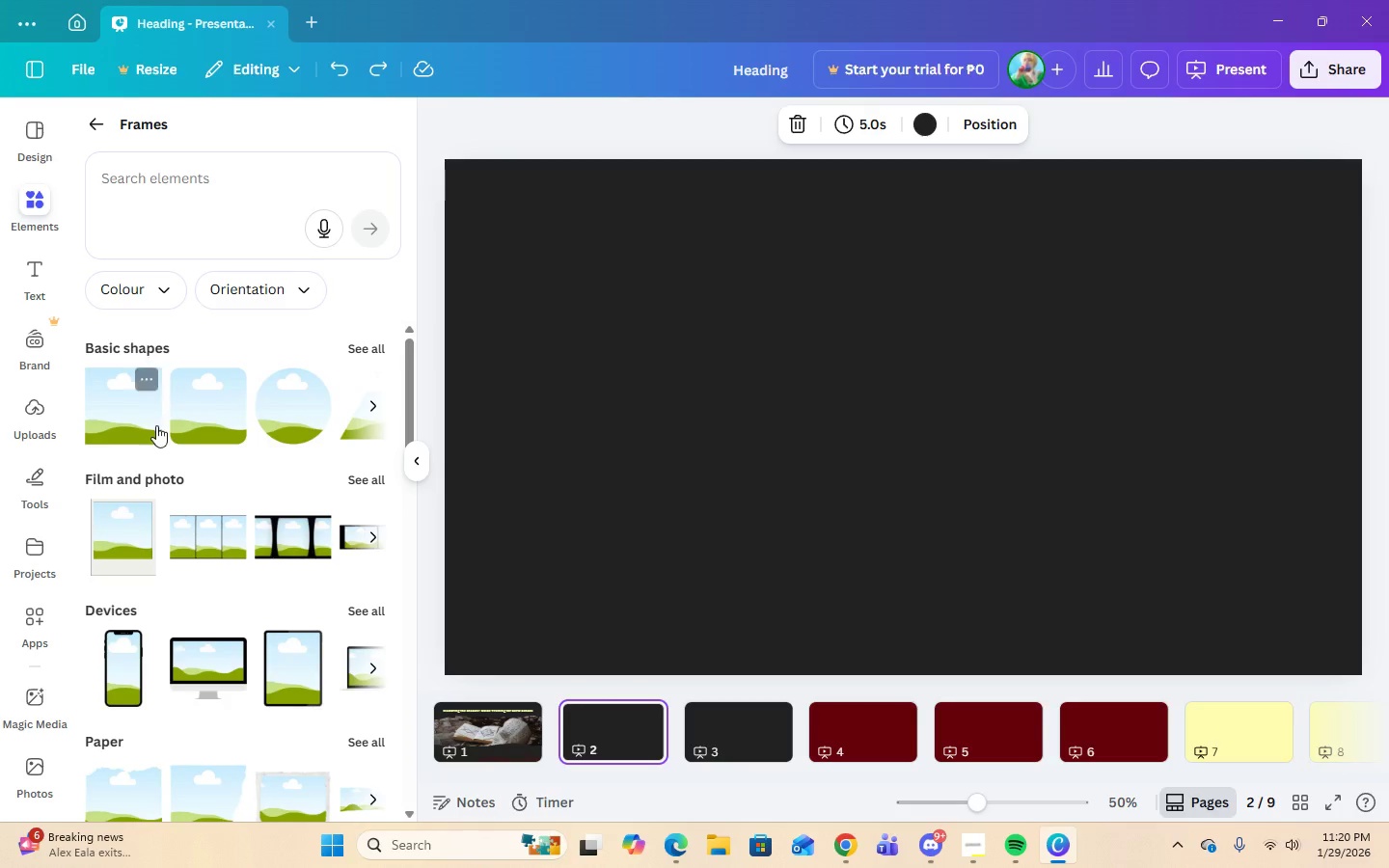 
scroll: coordinate [274, 618], scroll_direction: down, amount: 2.0
 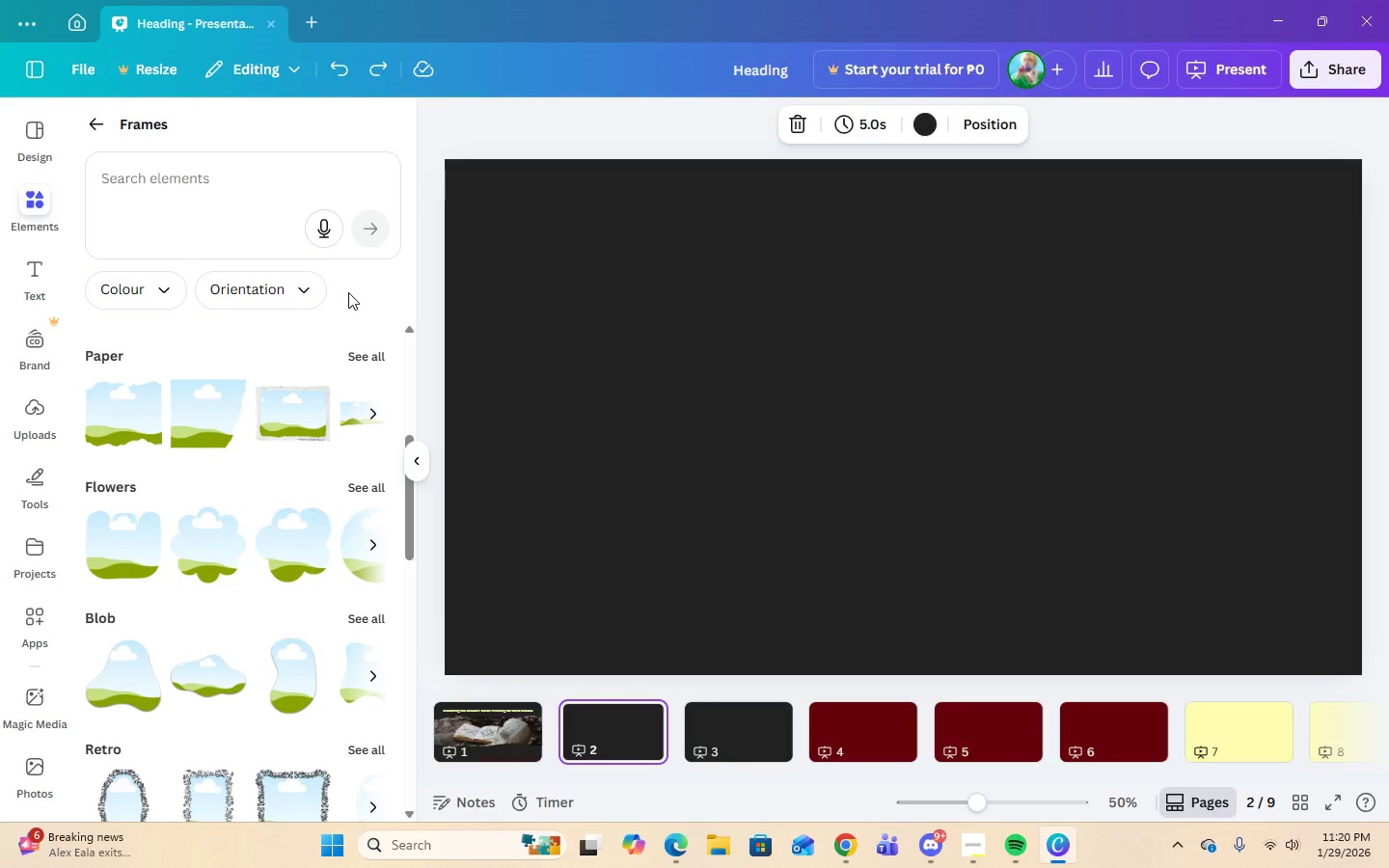 
left_click([375, 347])
 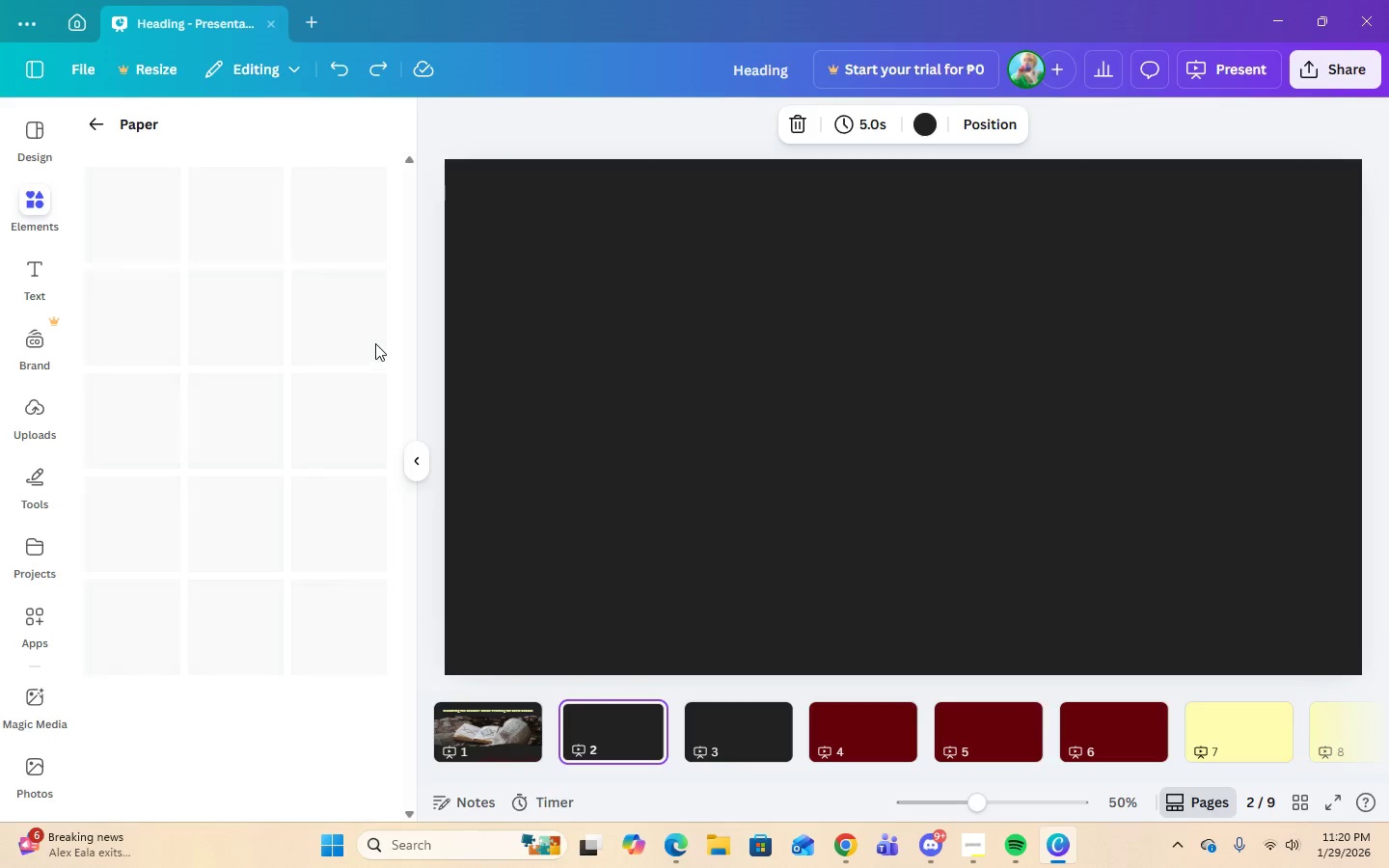 
mouse_move([374, 340])
 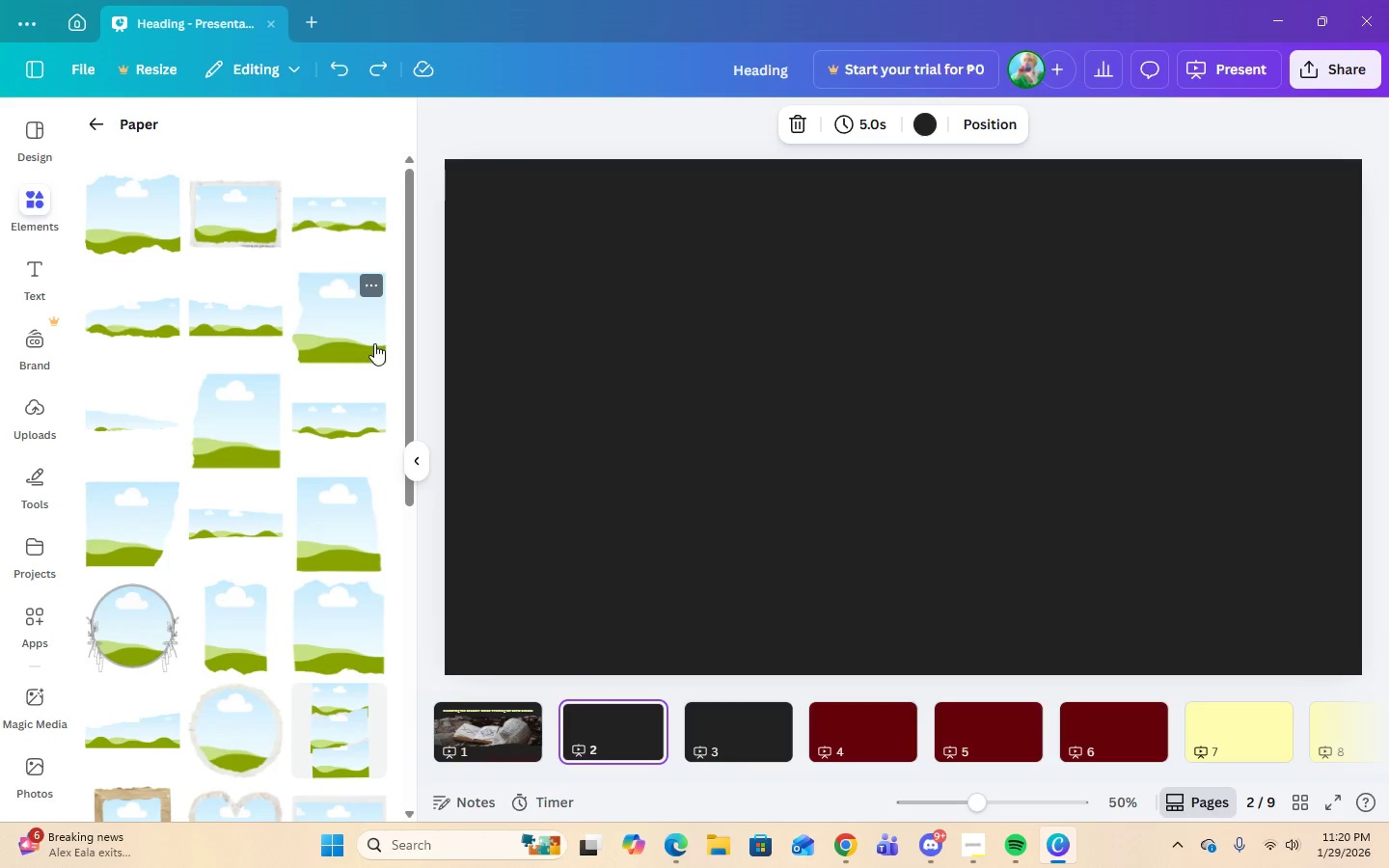 
wait(5.85)
 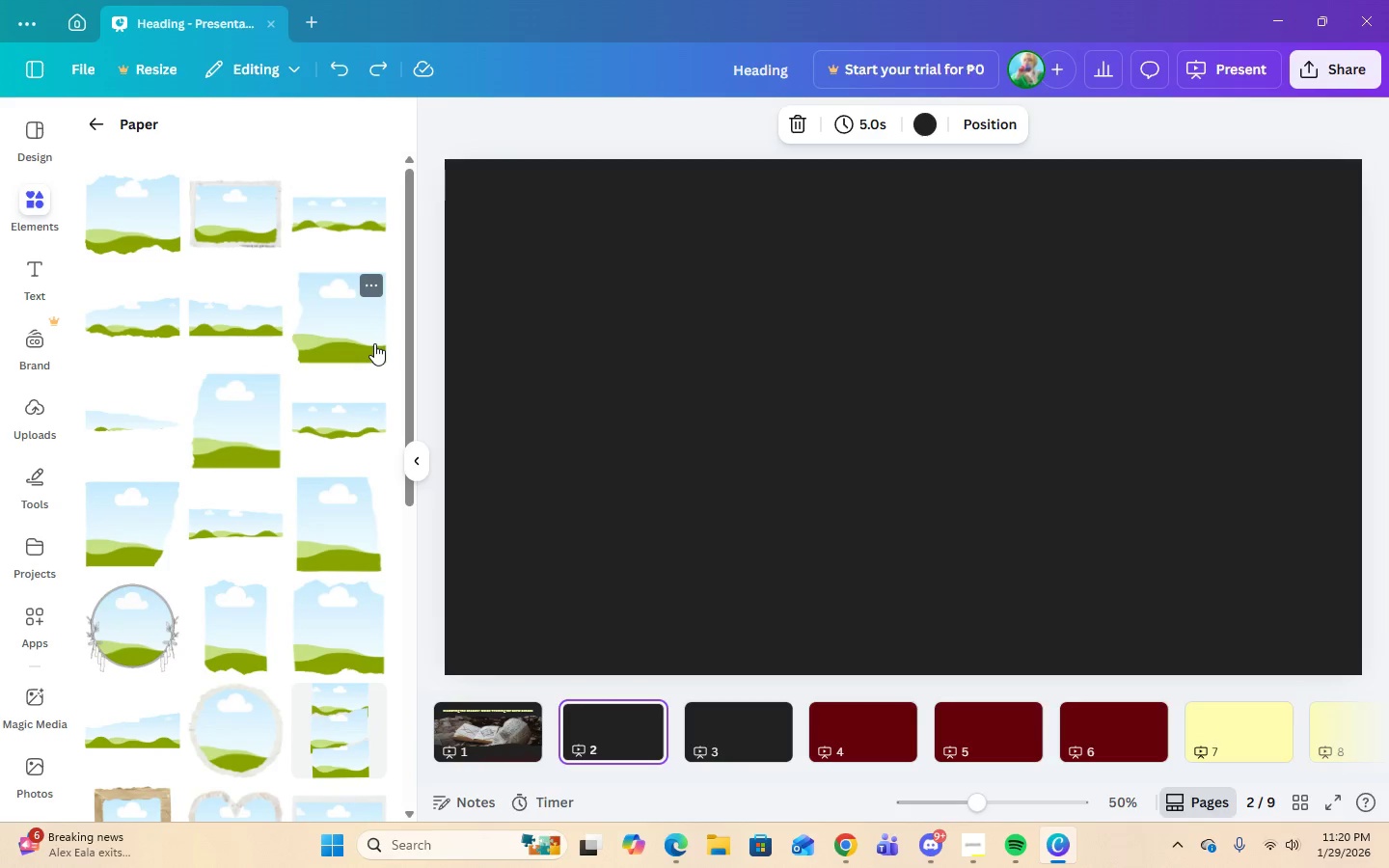 
mouse_move([371, 381])
 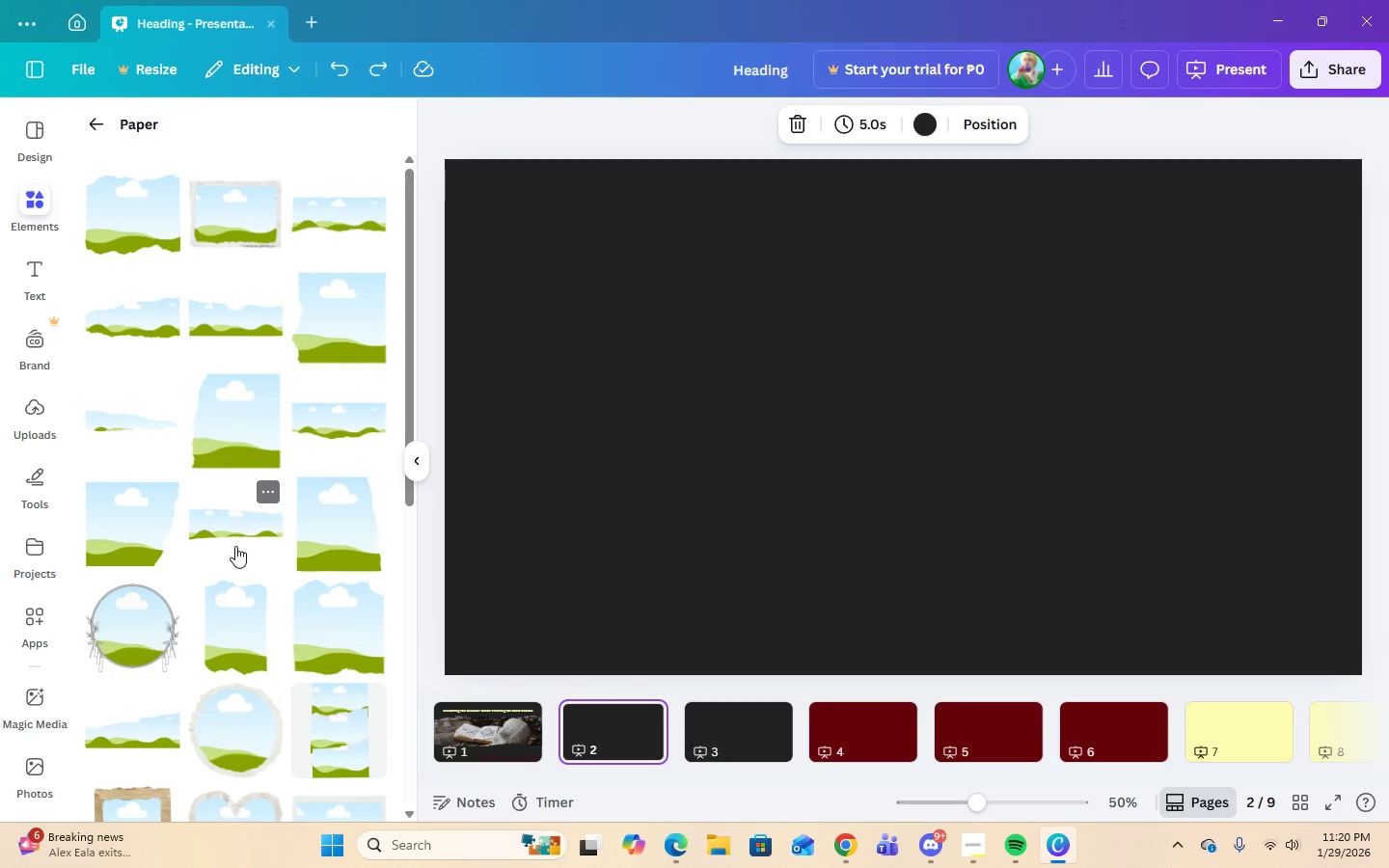 
scroll: coordinate [235, 546], scroll_direction: down, amount: 1.0
 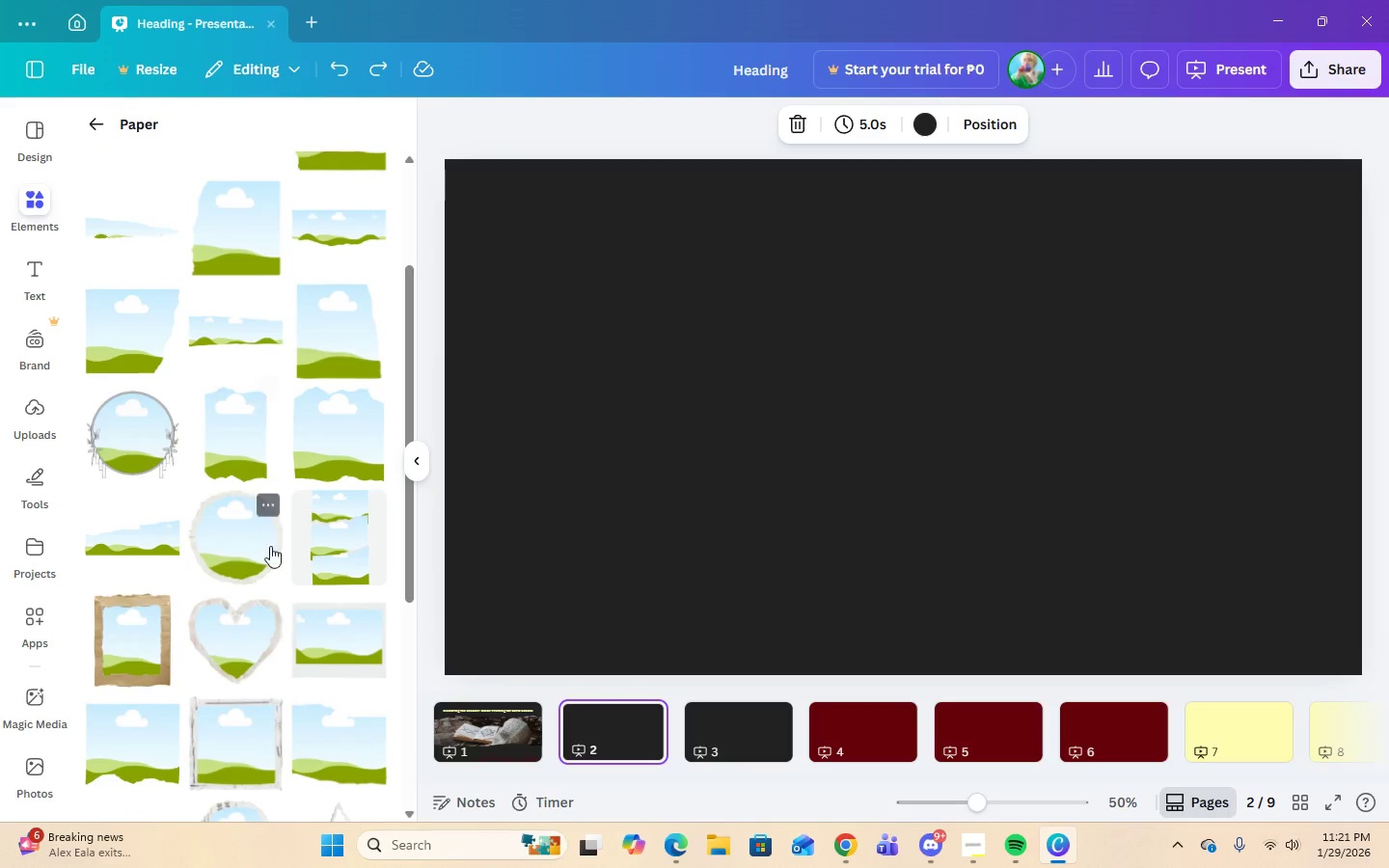 
left_click([332, 546])
 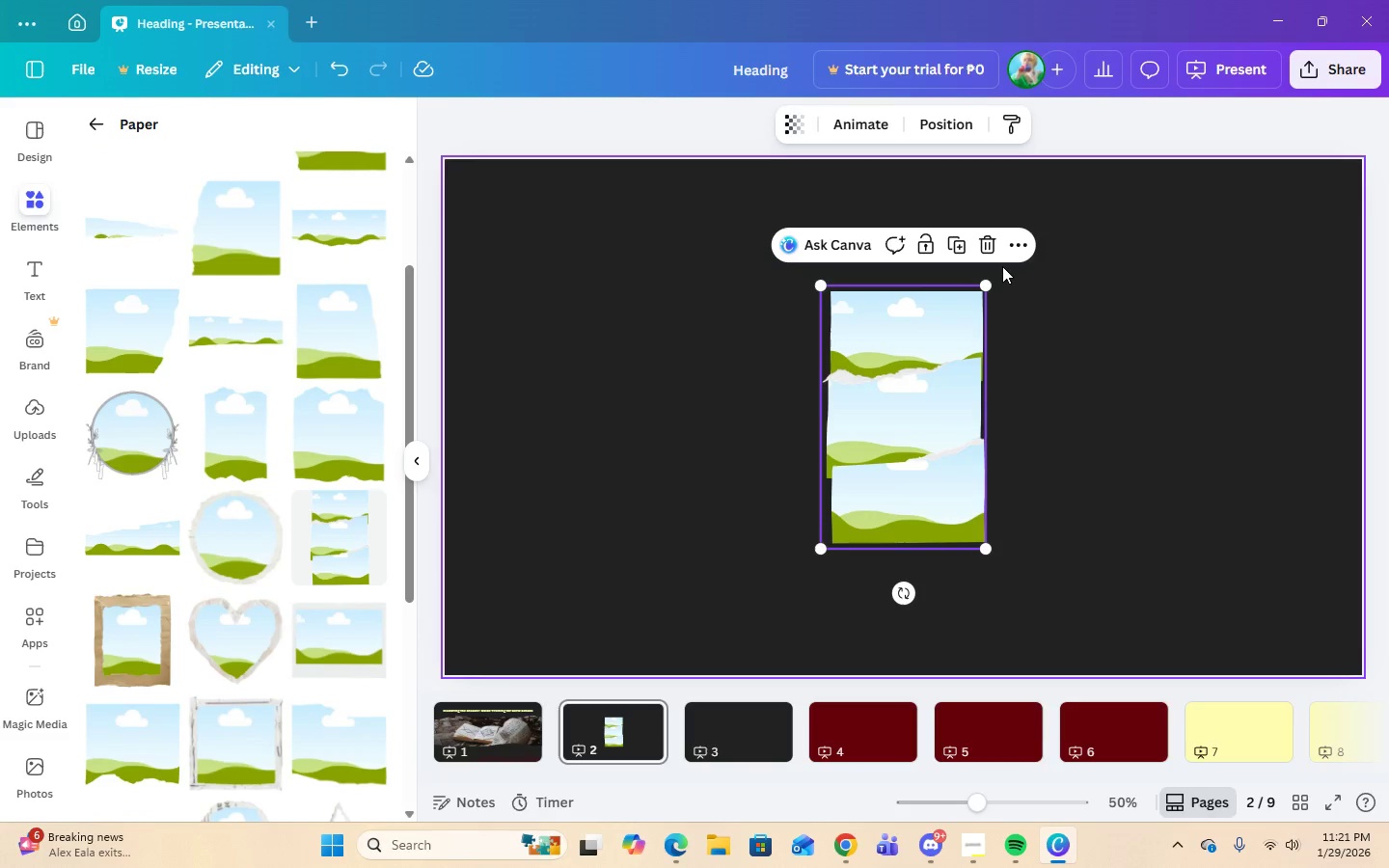 
left_click([993, 249])
 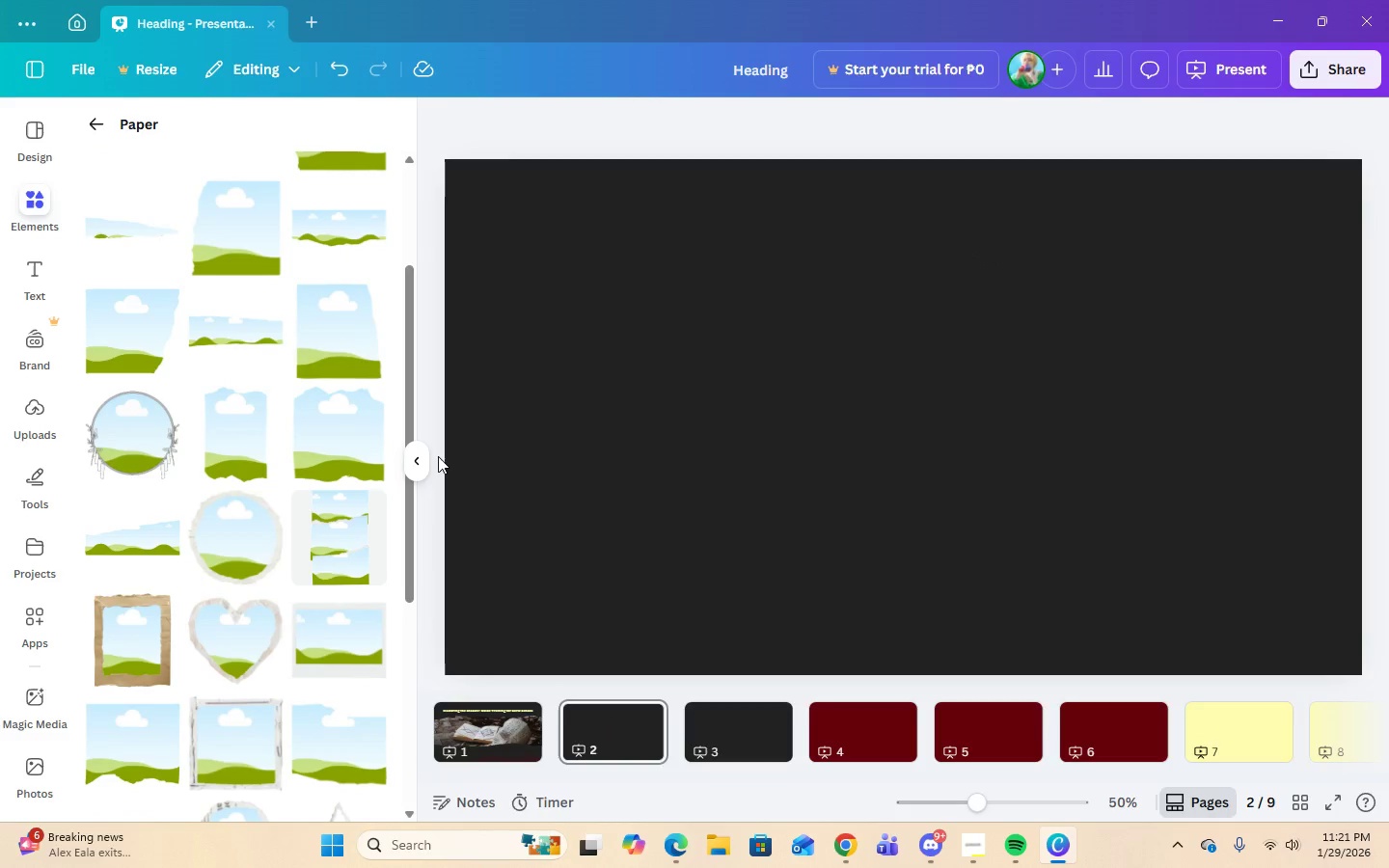 
scroll: coordinate [239, 548], scroll_direction: down, amount: 3.0
 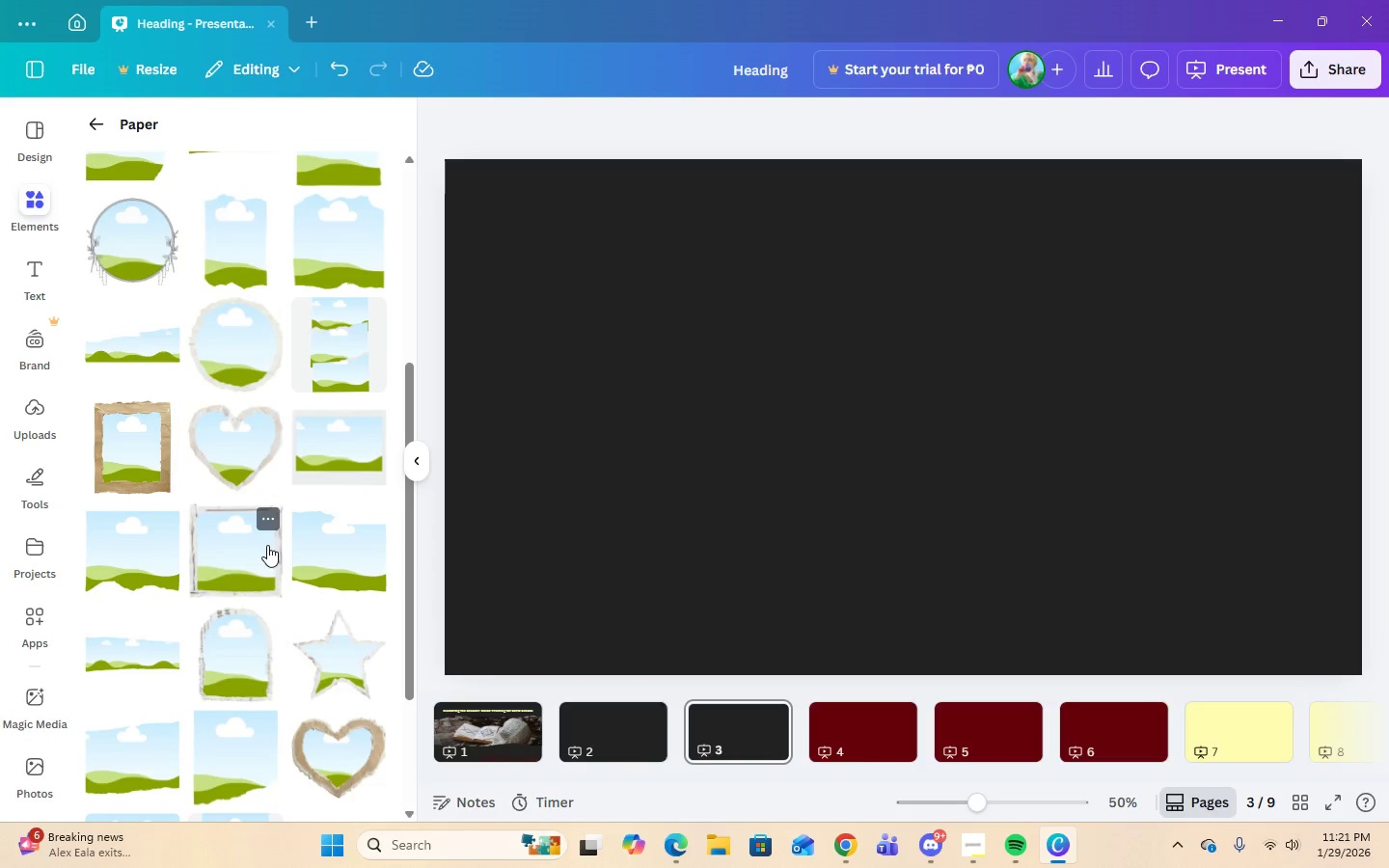 
wait(8.71)
 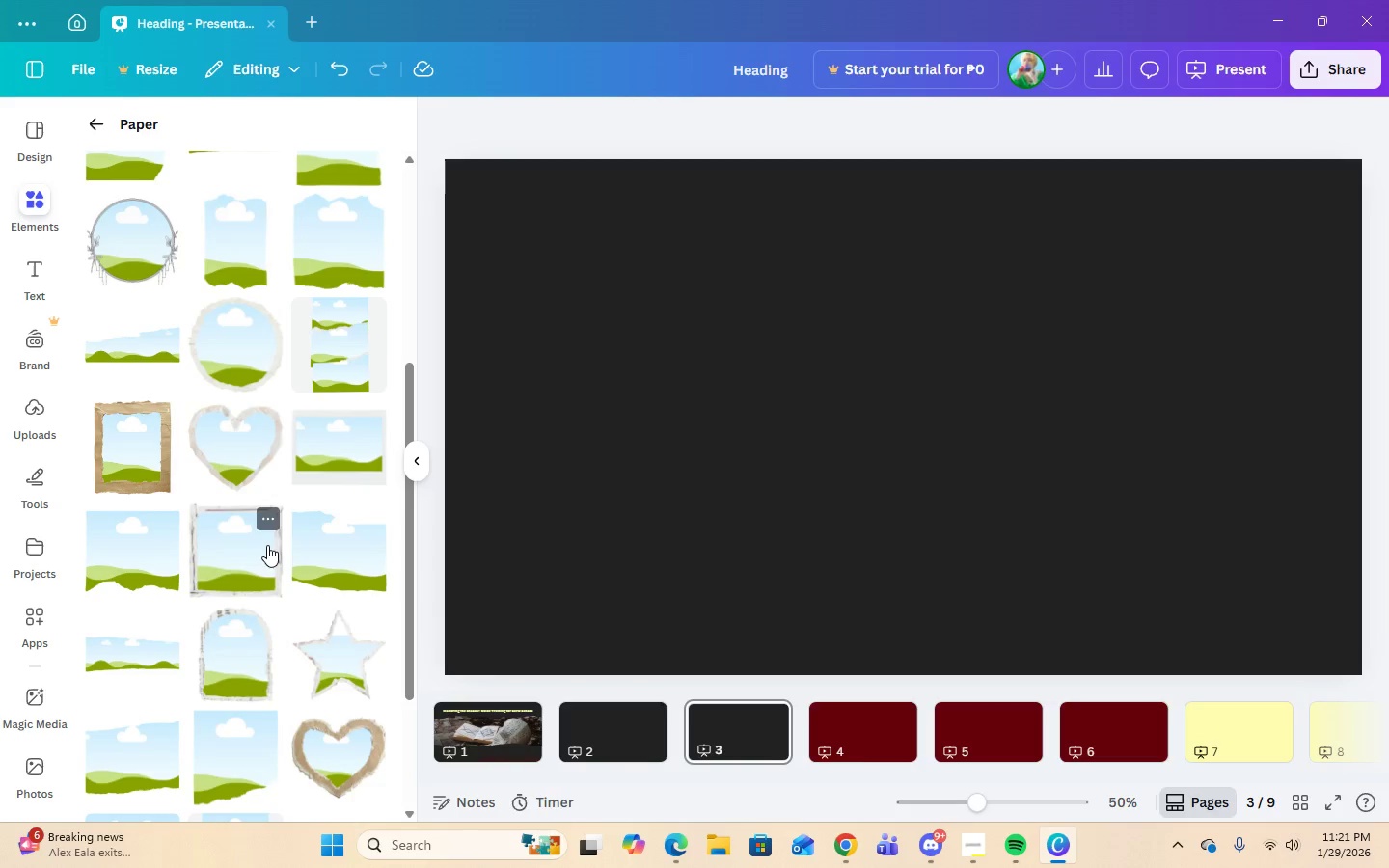 
scroll: coordinate [268, 540], scroll_direction: down, amount: 1.0
 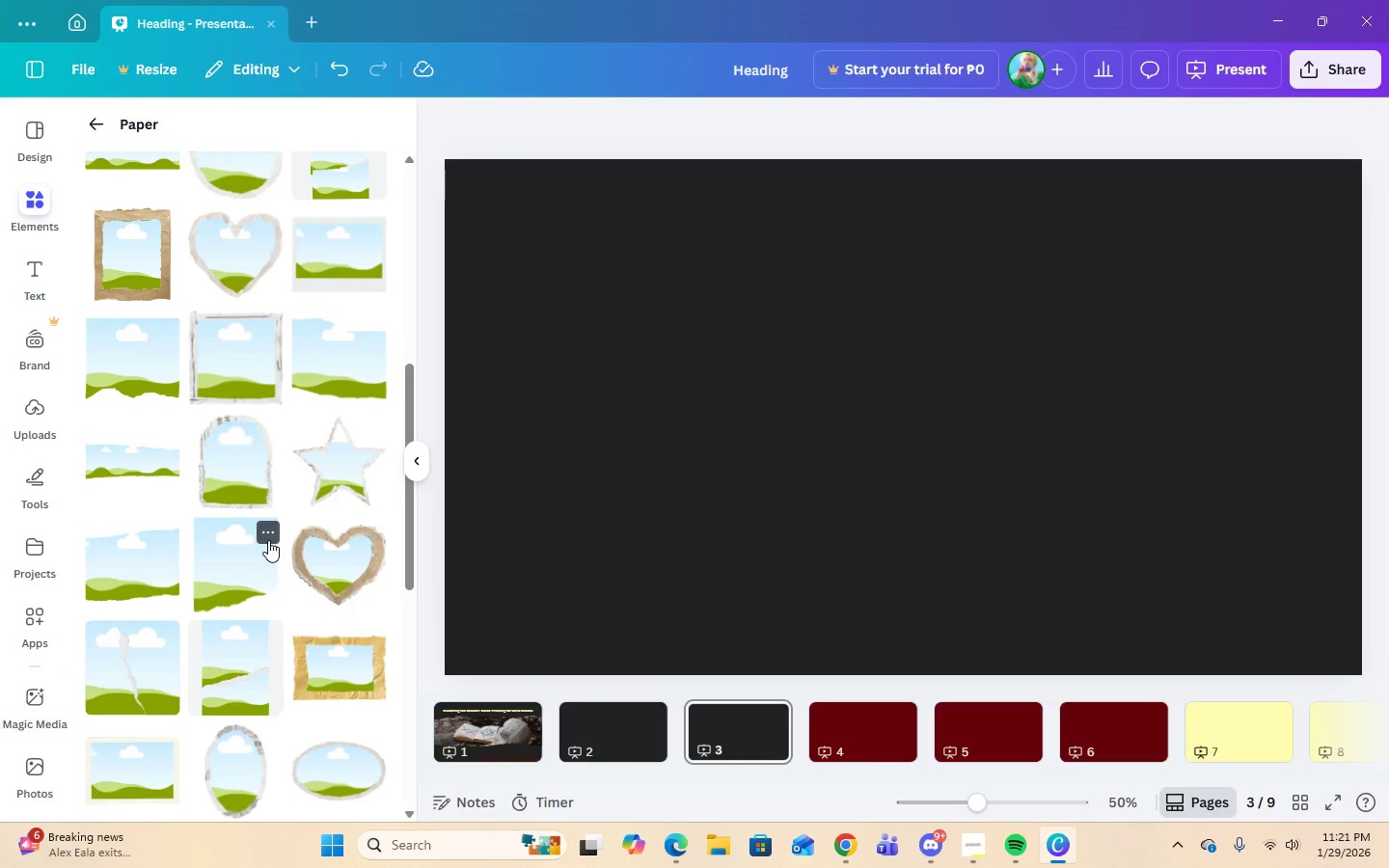 
wait(7.14)
 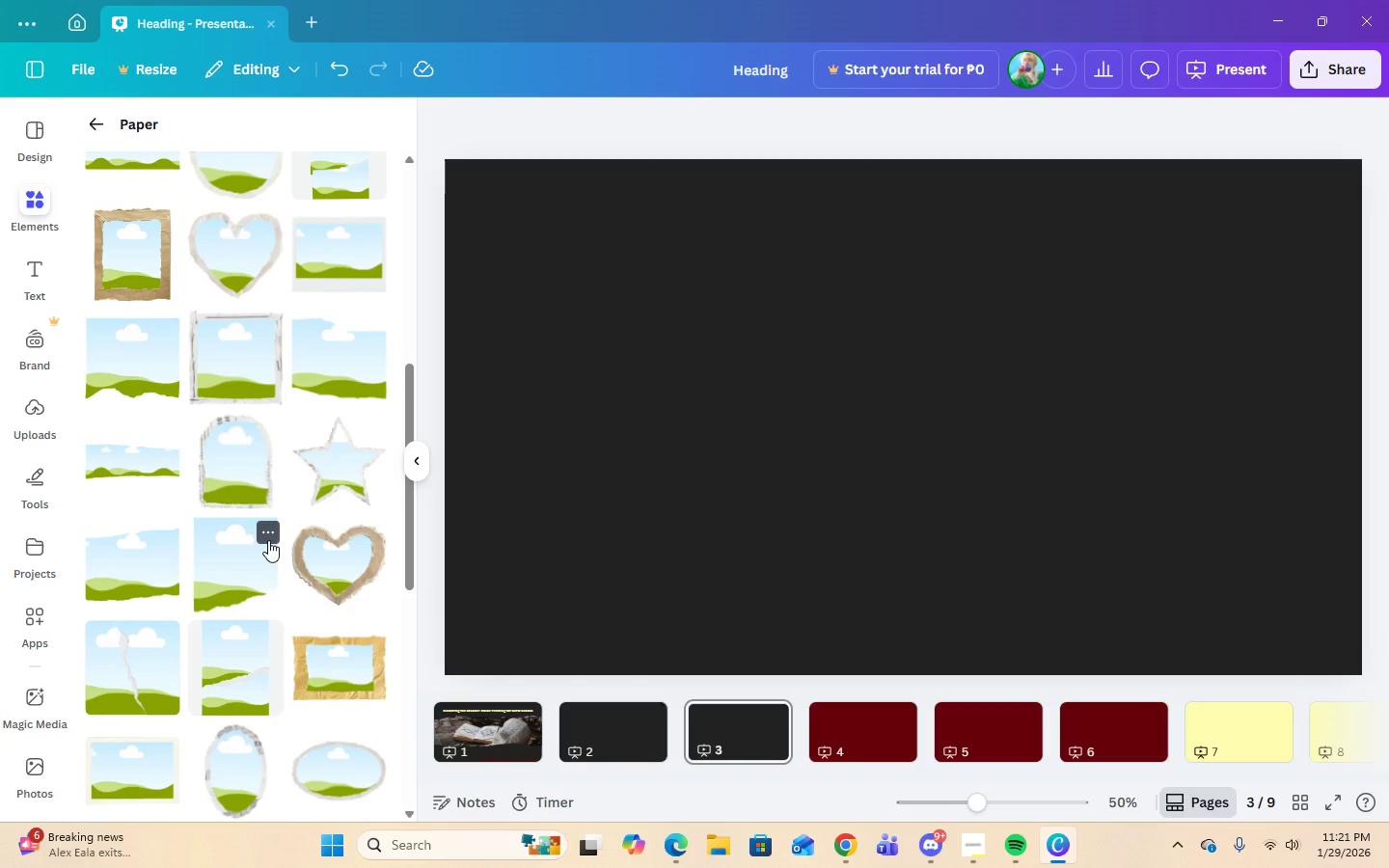 
scroll: coordinate [269, 536], scroll_direction: down, amount: 3.0
 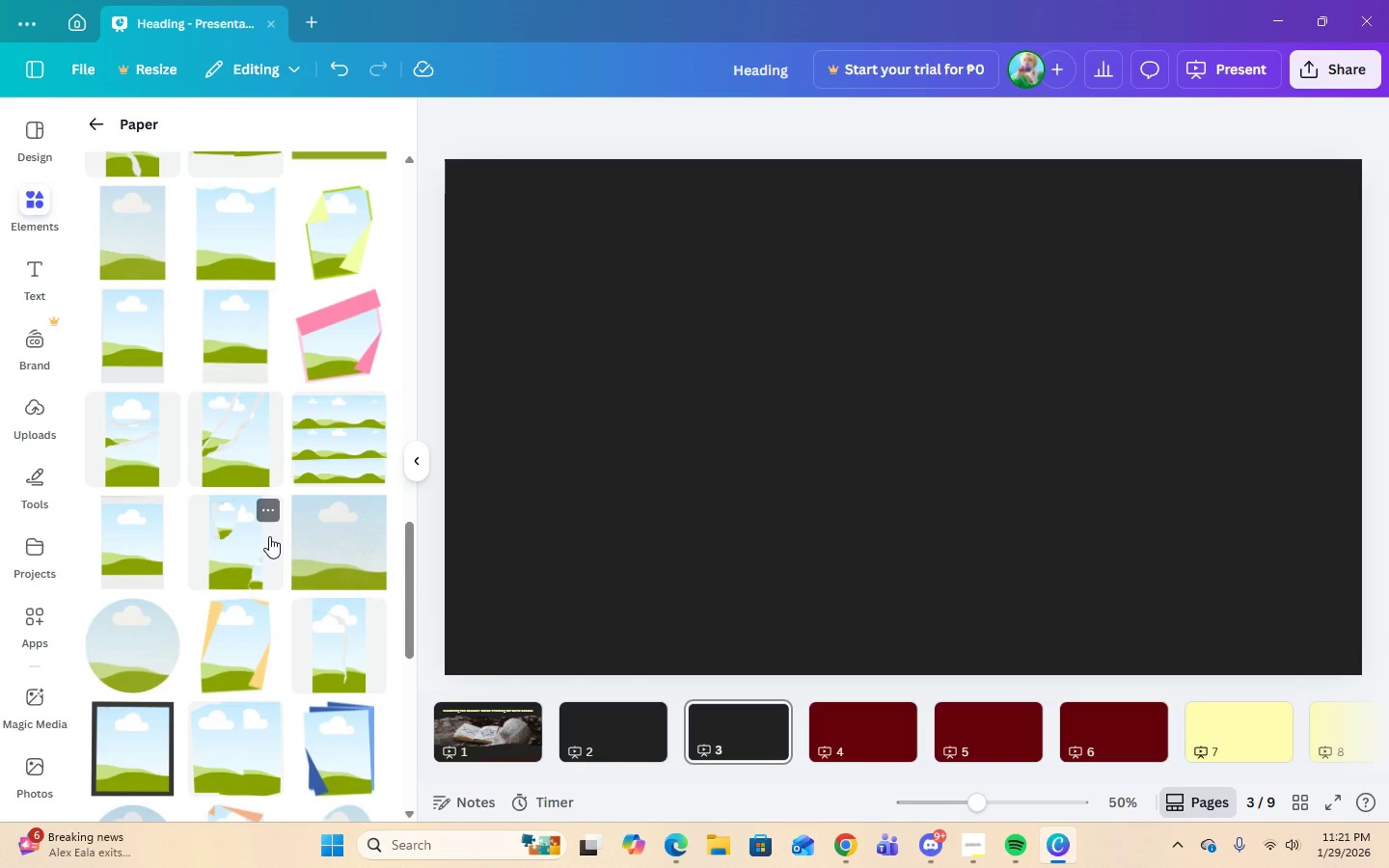 
wait(8.23)
 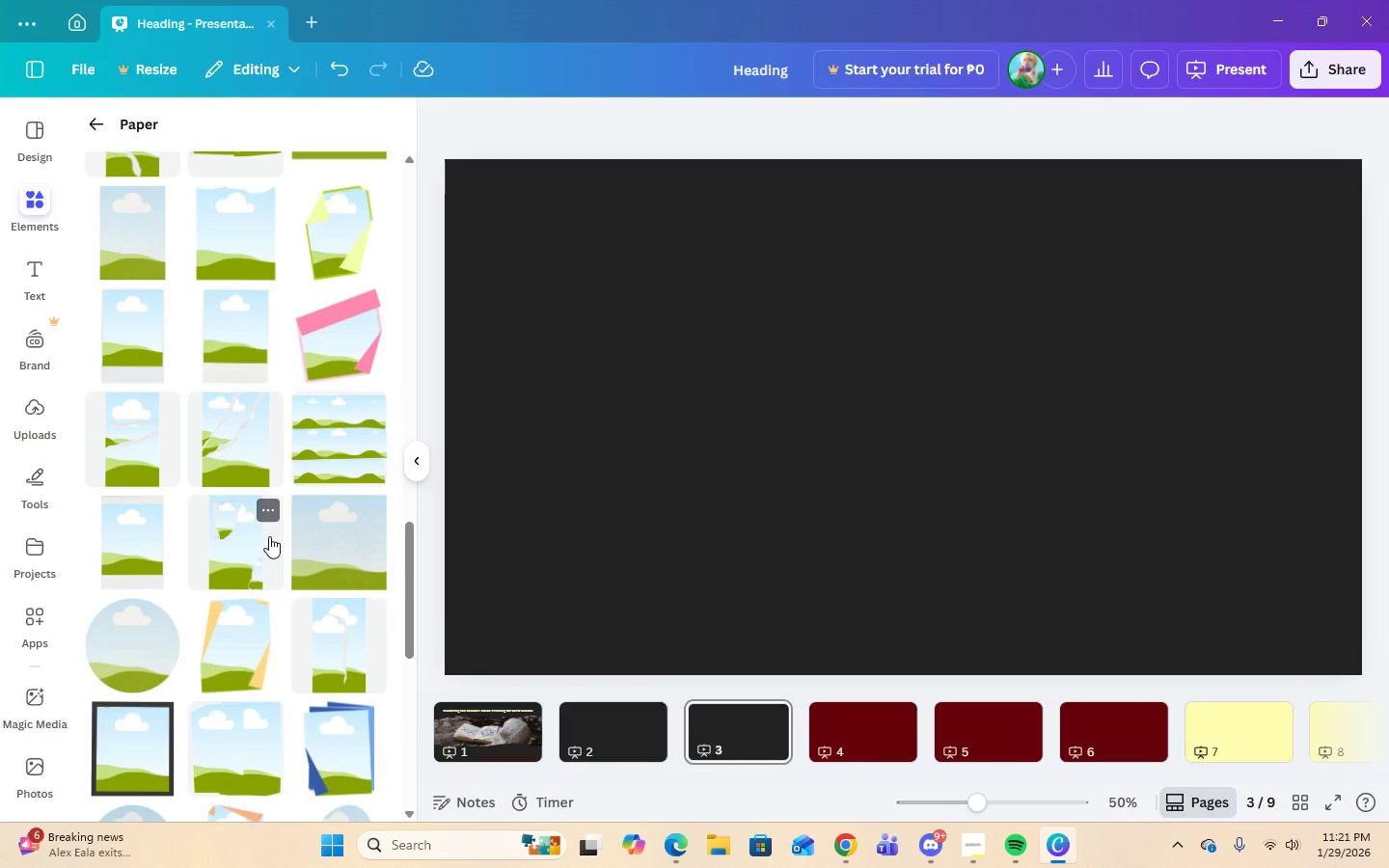 
left_click([518, 725])
 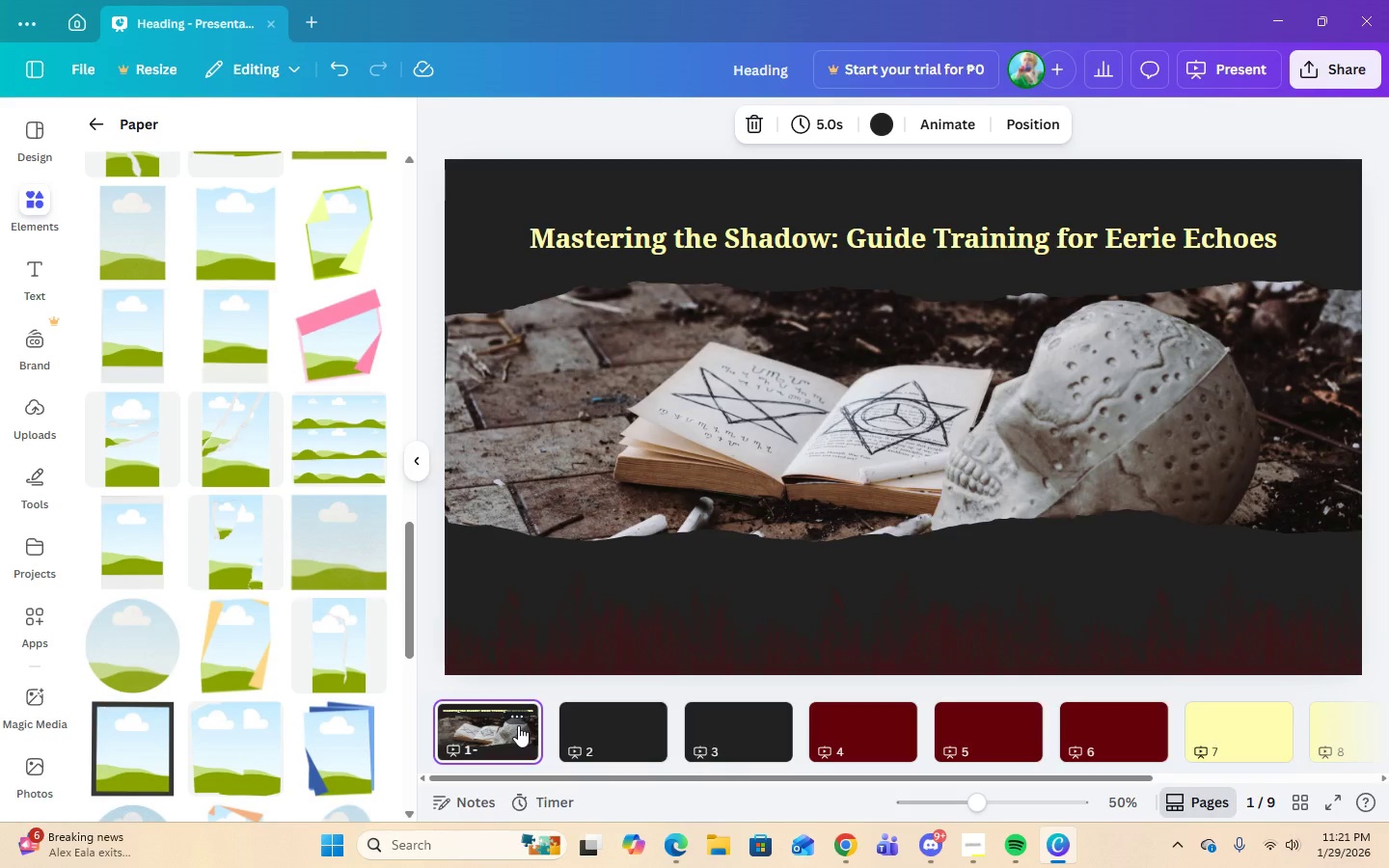 
left_click([590, 723])
 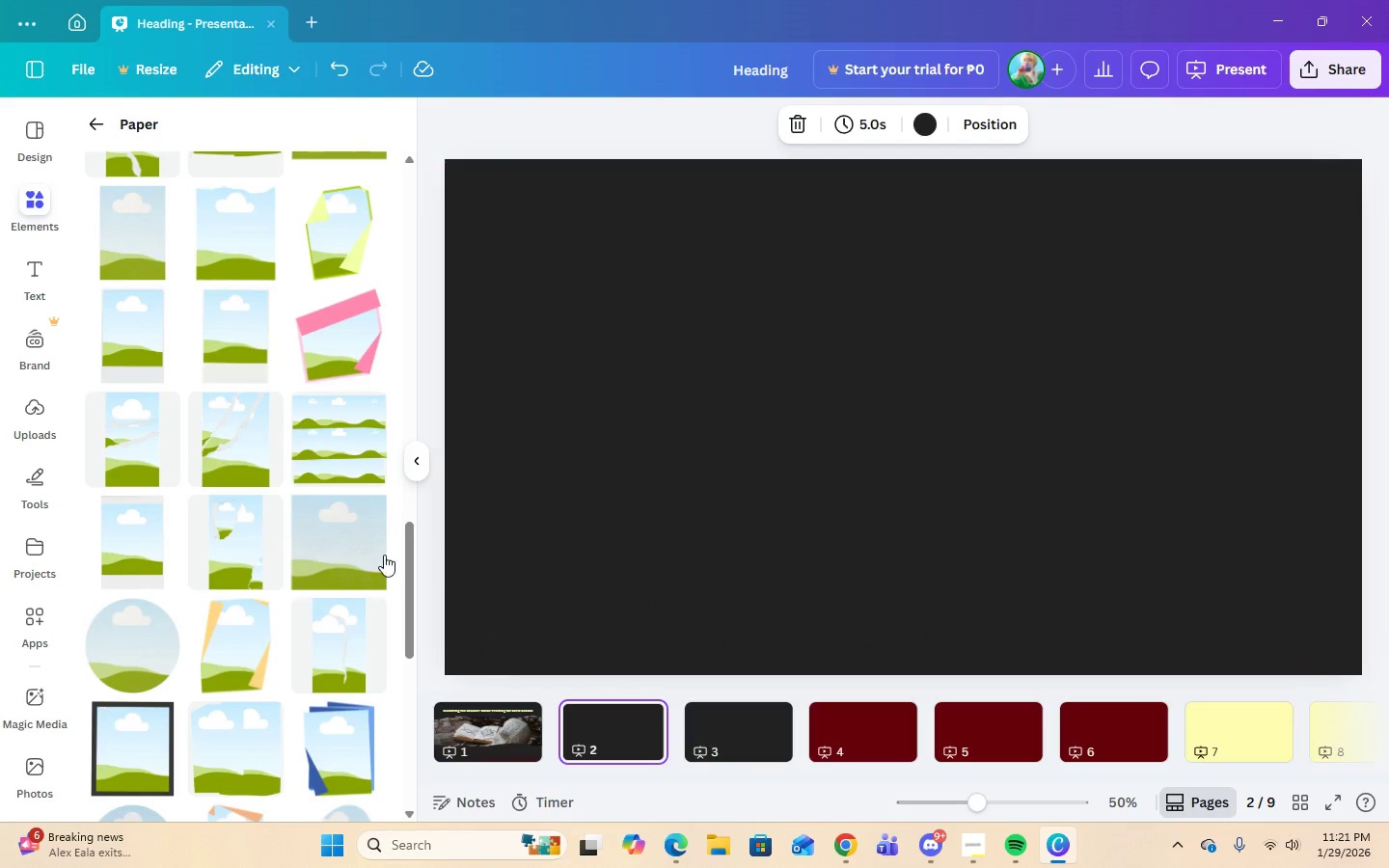 
scroll: coordinate [348, 650], scroll_direction: down, amount: 7.0
 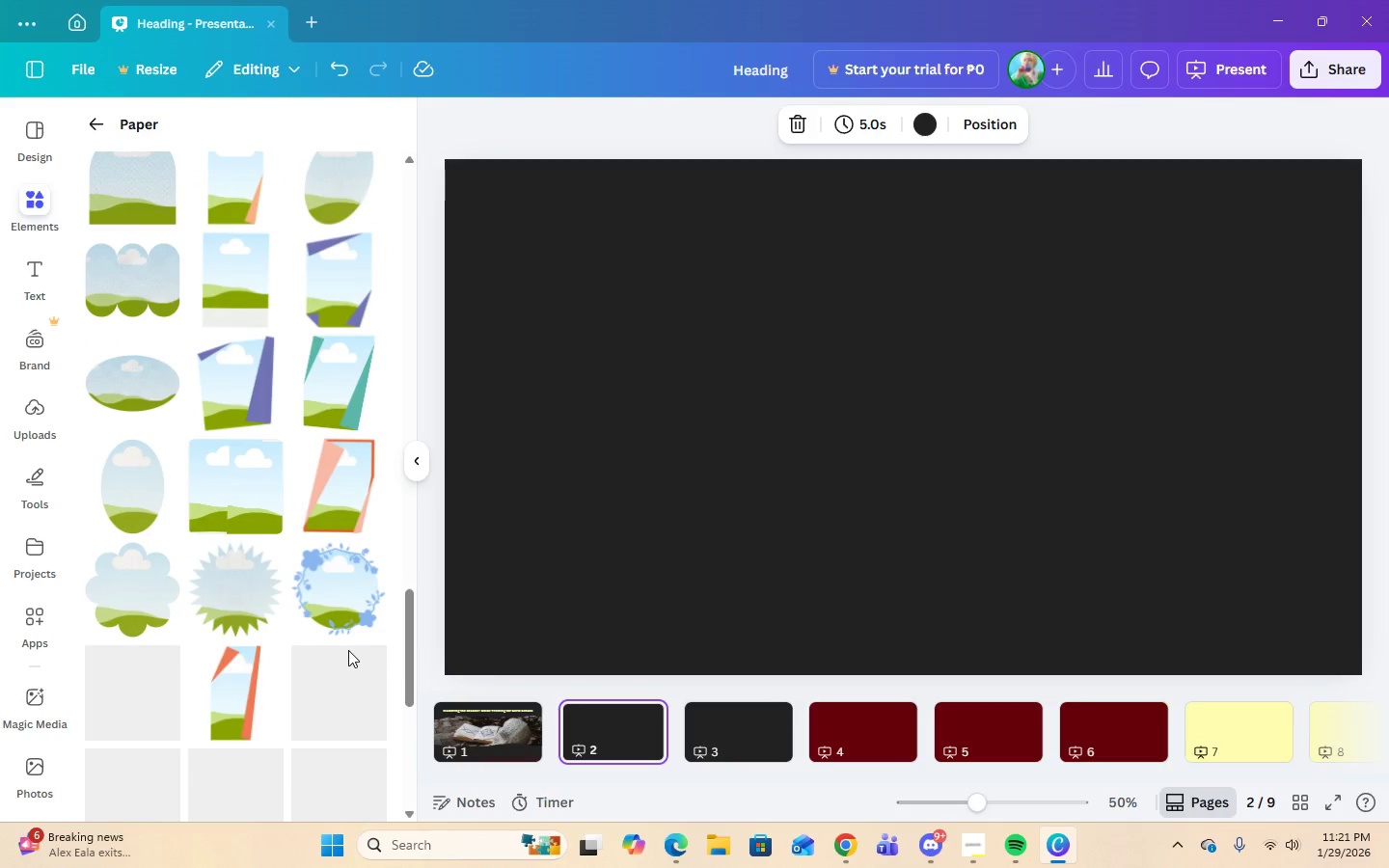 
scroll: coordinate [353, 641], scroll_direction: up, amount: 24.0
 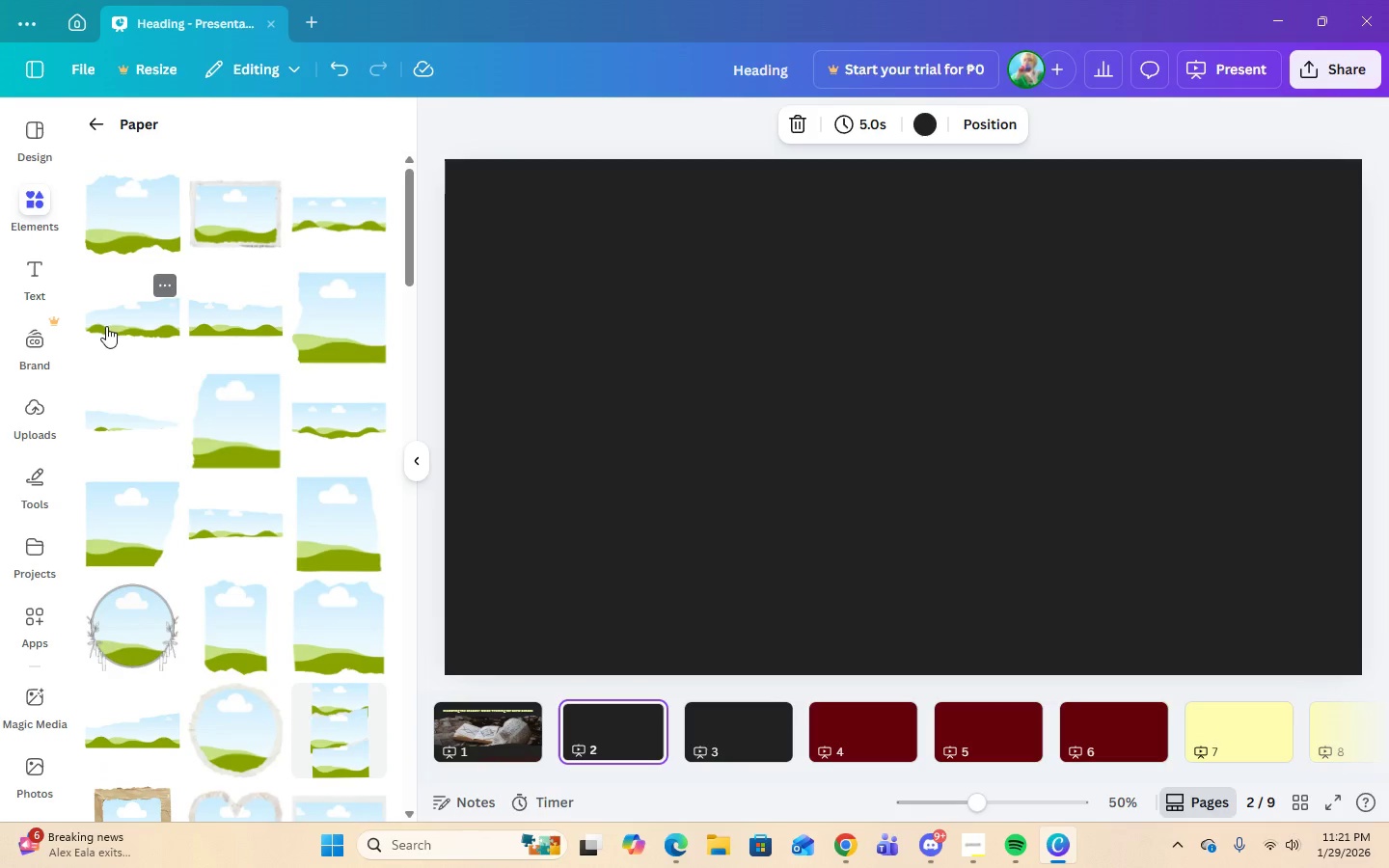 
left_click([110, 417])
 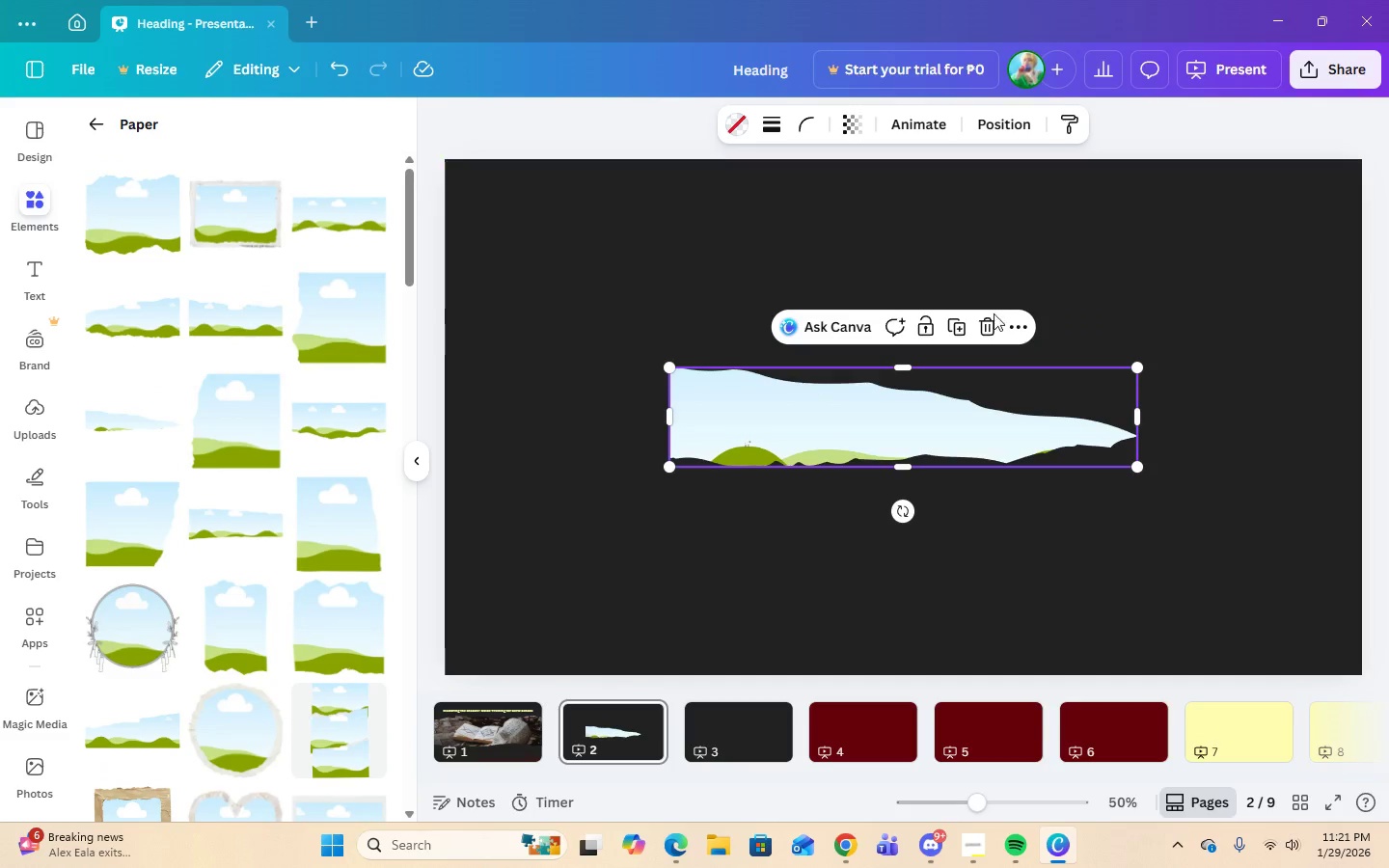 
left_click([982, 331])
 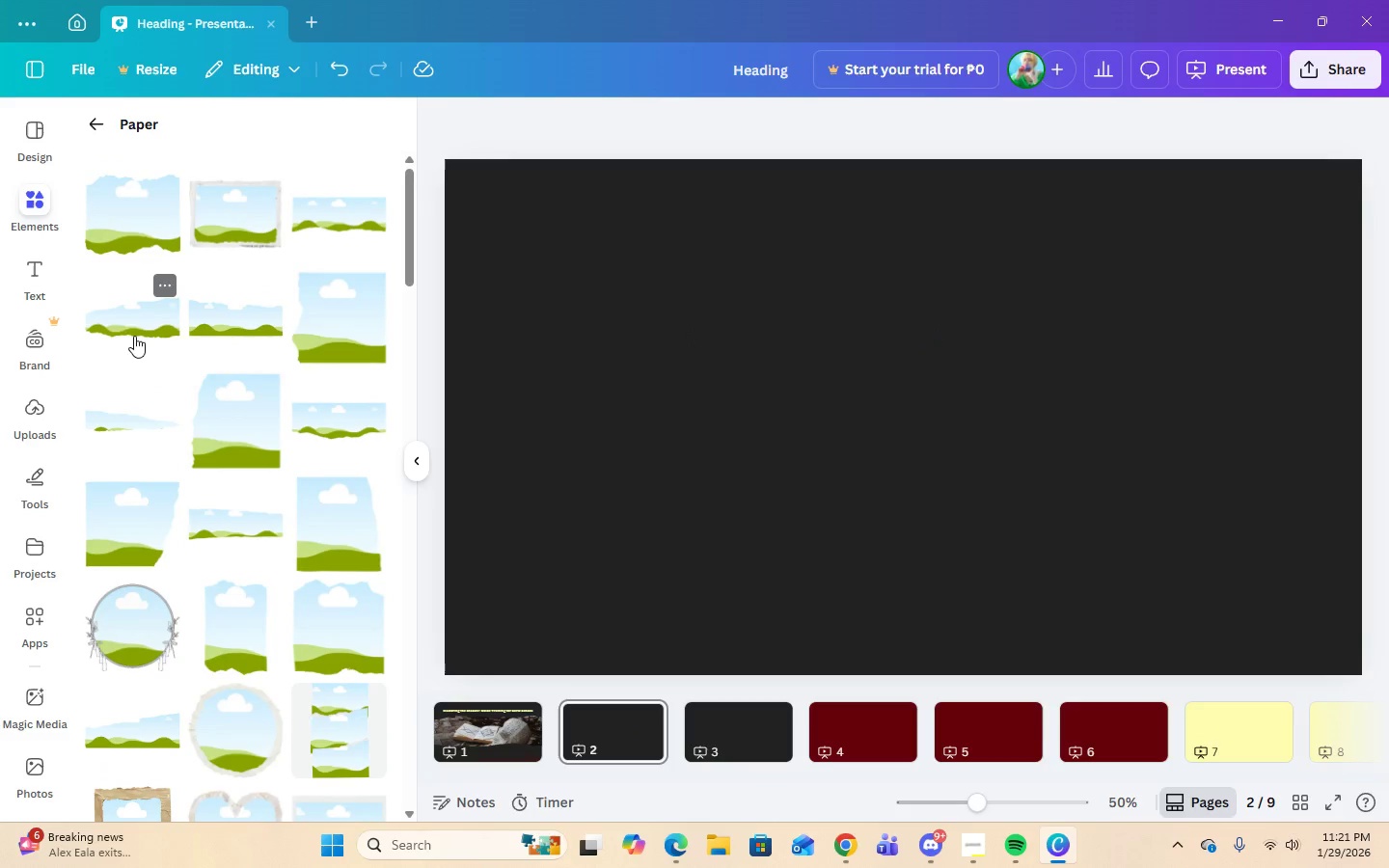 
left_click([210, 325])
 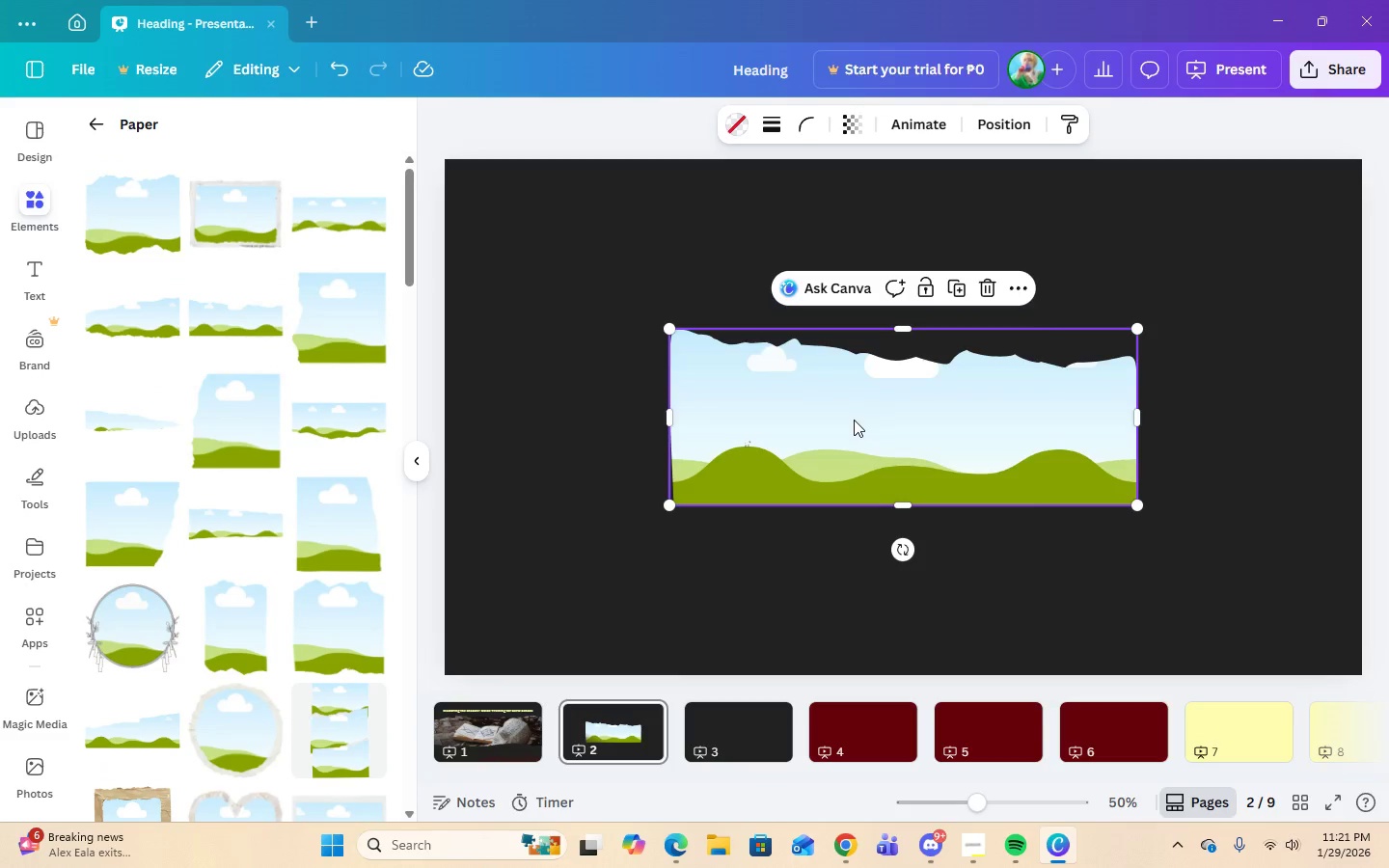 
left_click_drag(start_coordinate=[871, 444], to_coordinate=[884, 617])
 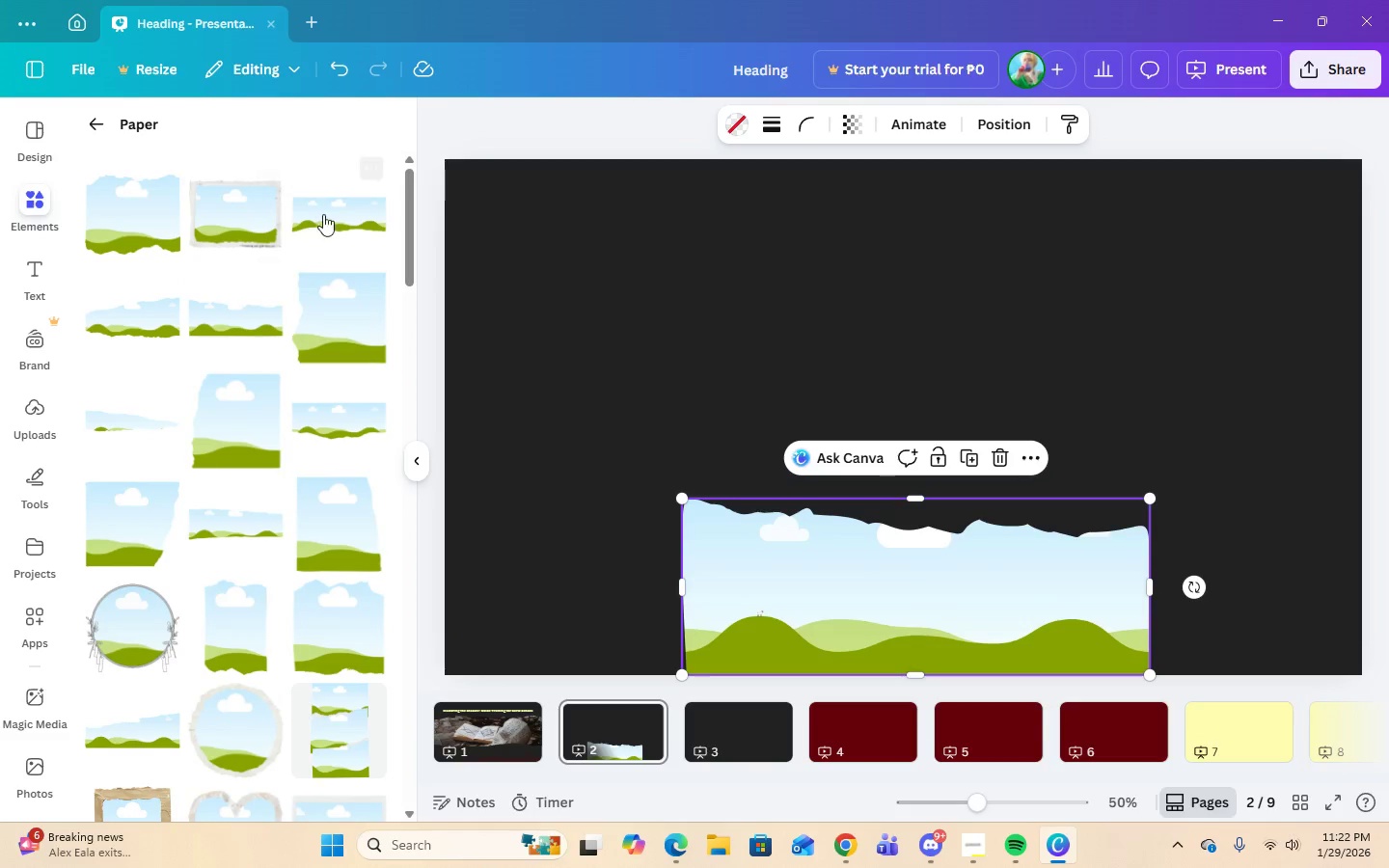 
left_click([116, 326])
 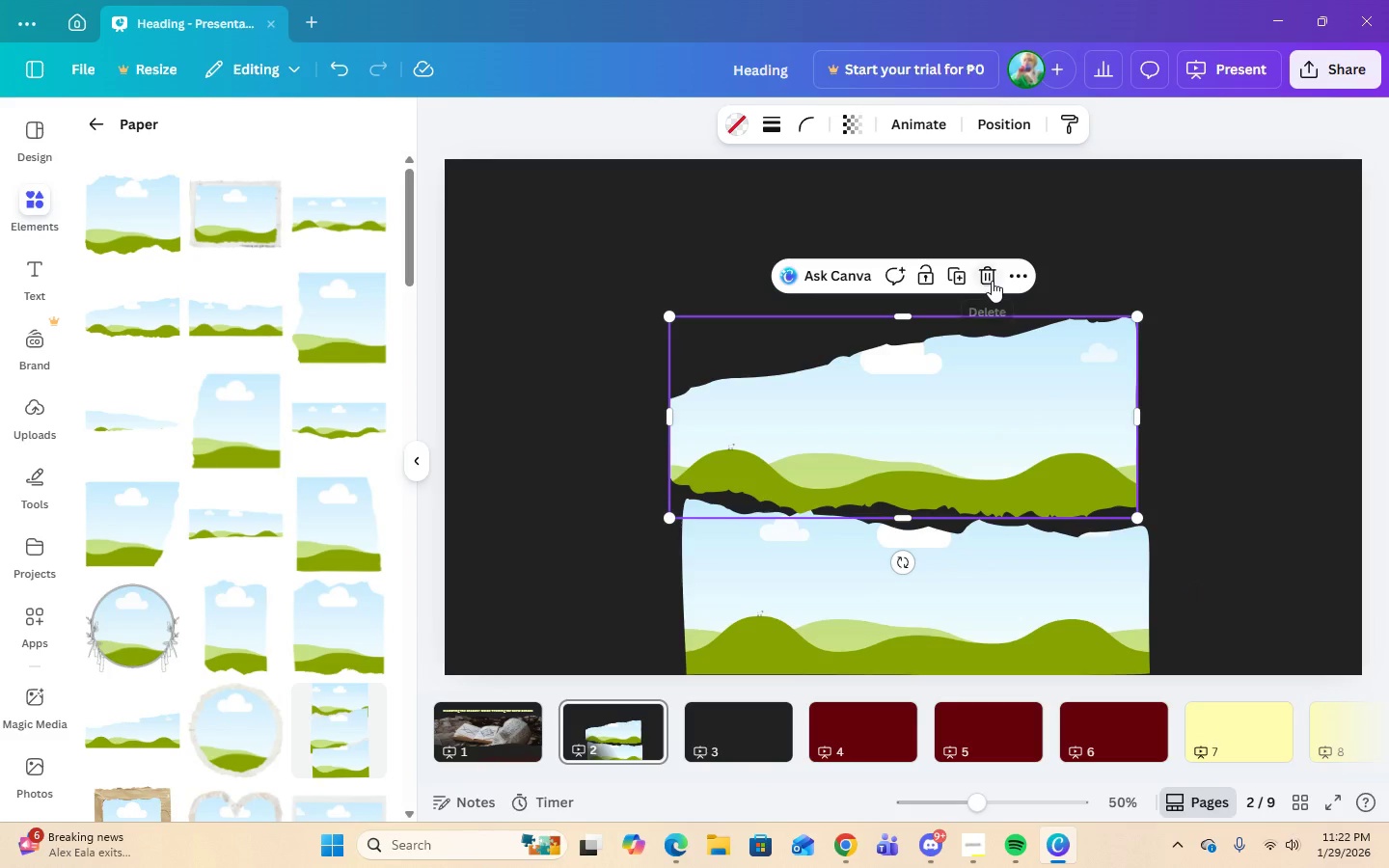 
left_click([343, 226])
 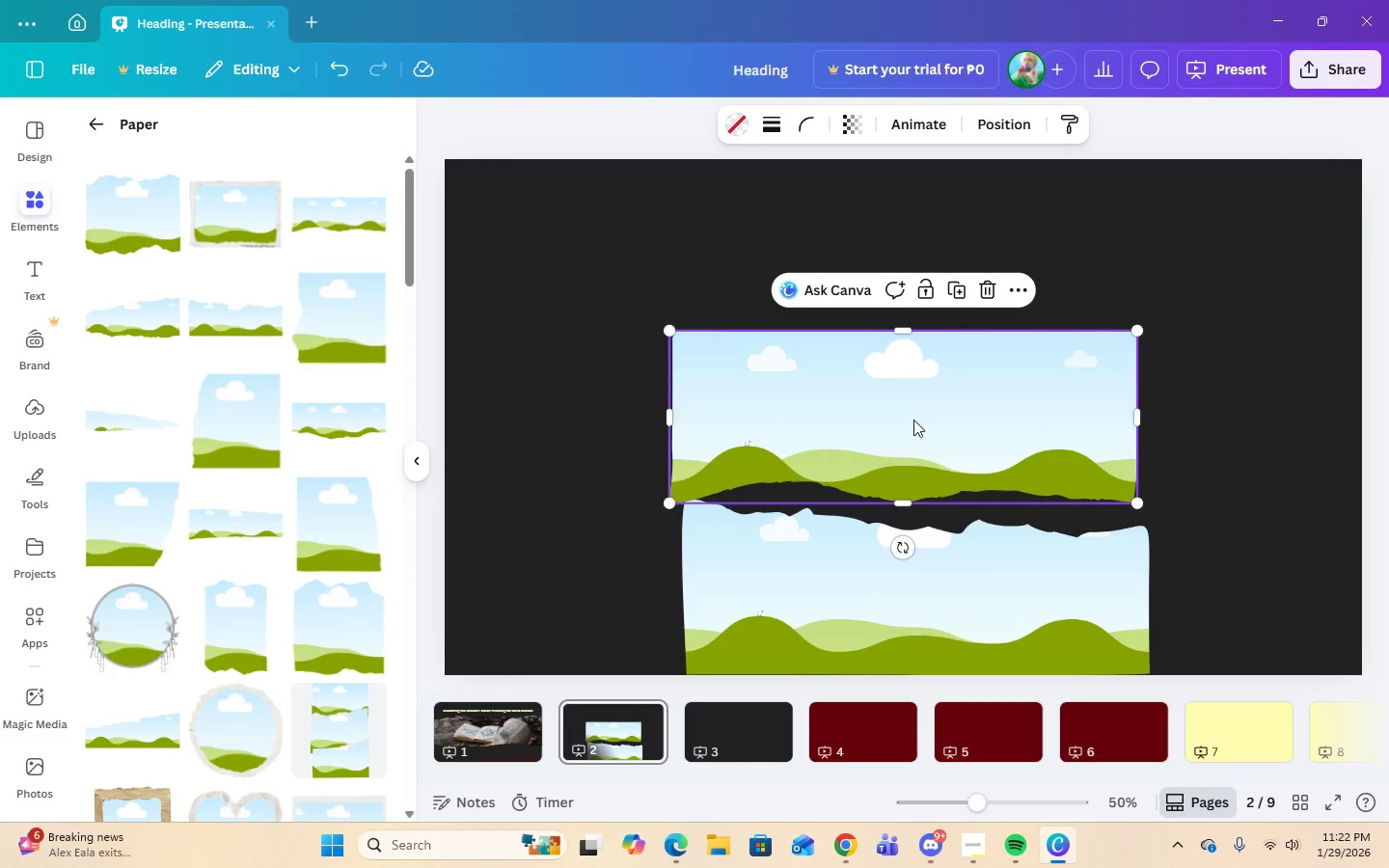 
left_click_drag(start_coordinate=[913, 420], to_coordinate=[920, 242])
 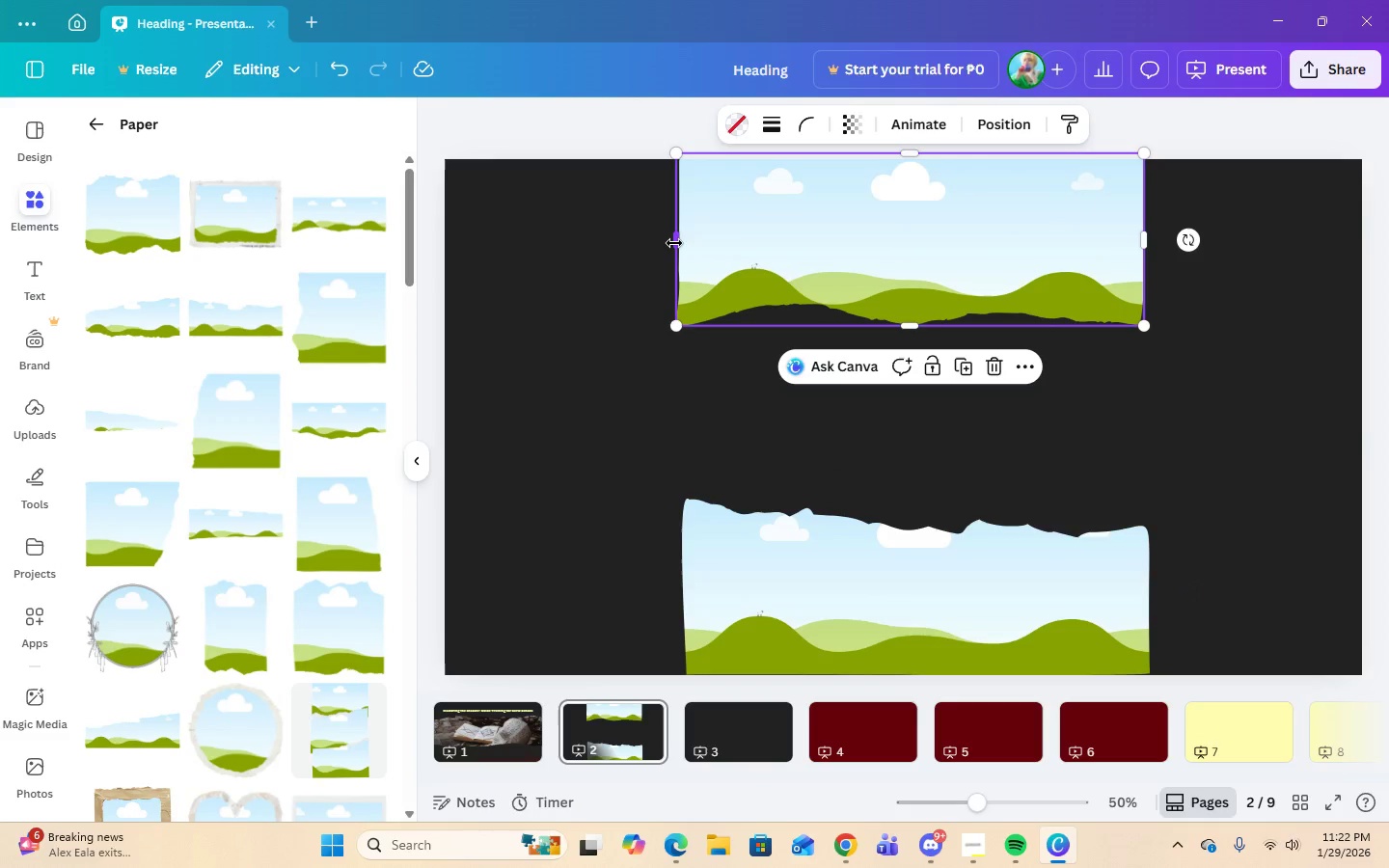 
left_click_drag(start_coordinate=[674, 243], to_coordinate=[427, 232])
 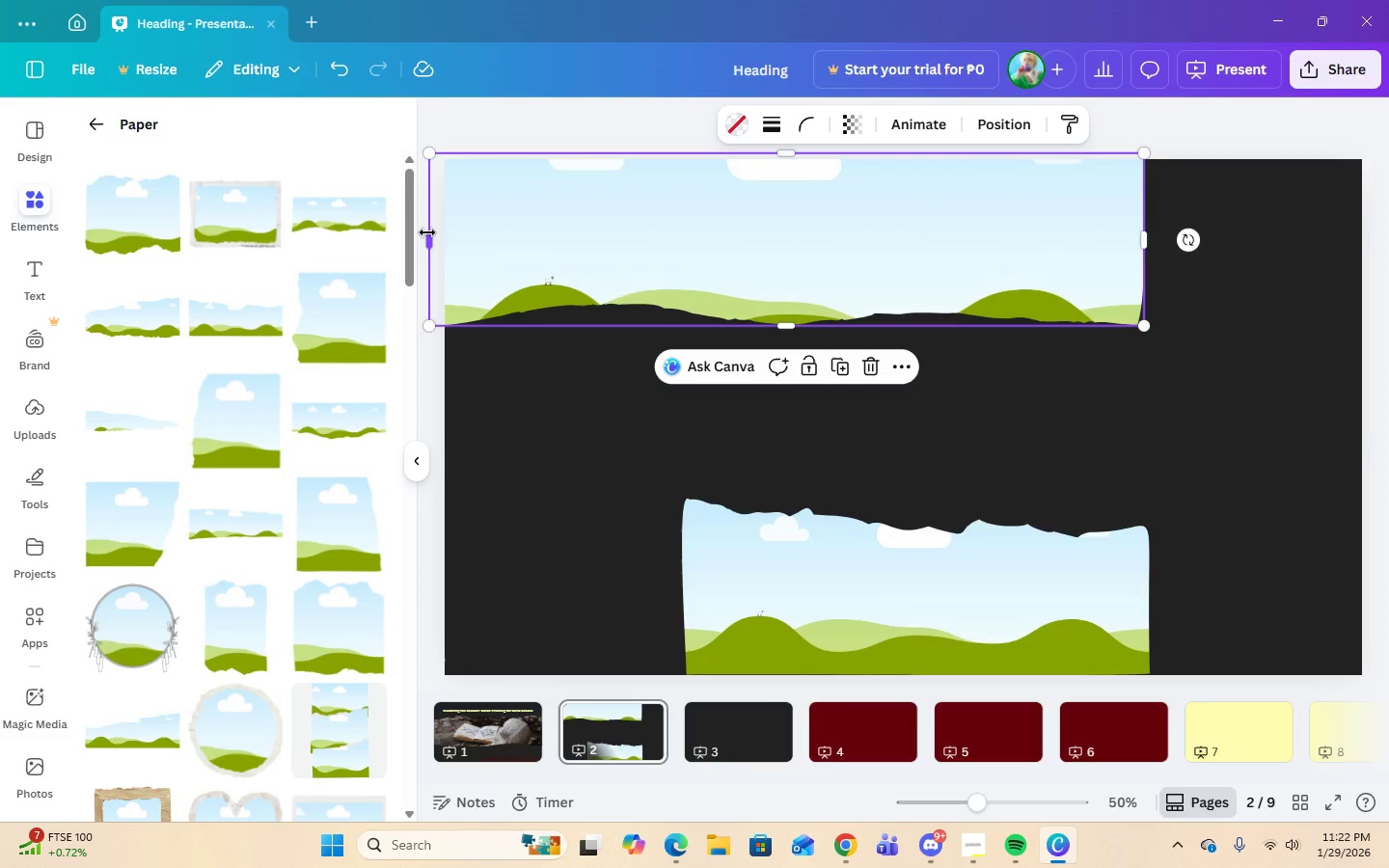 
left_click_drag(start_coordinate=[427, 232], to_coordinate=[440, 238])
 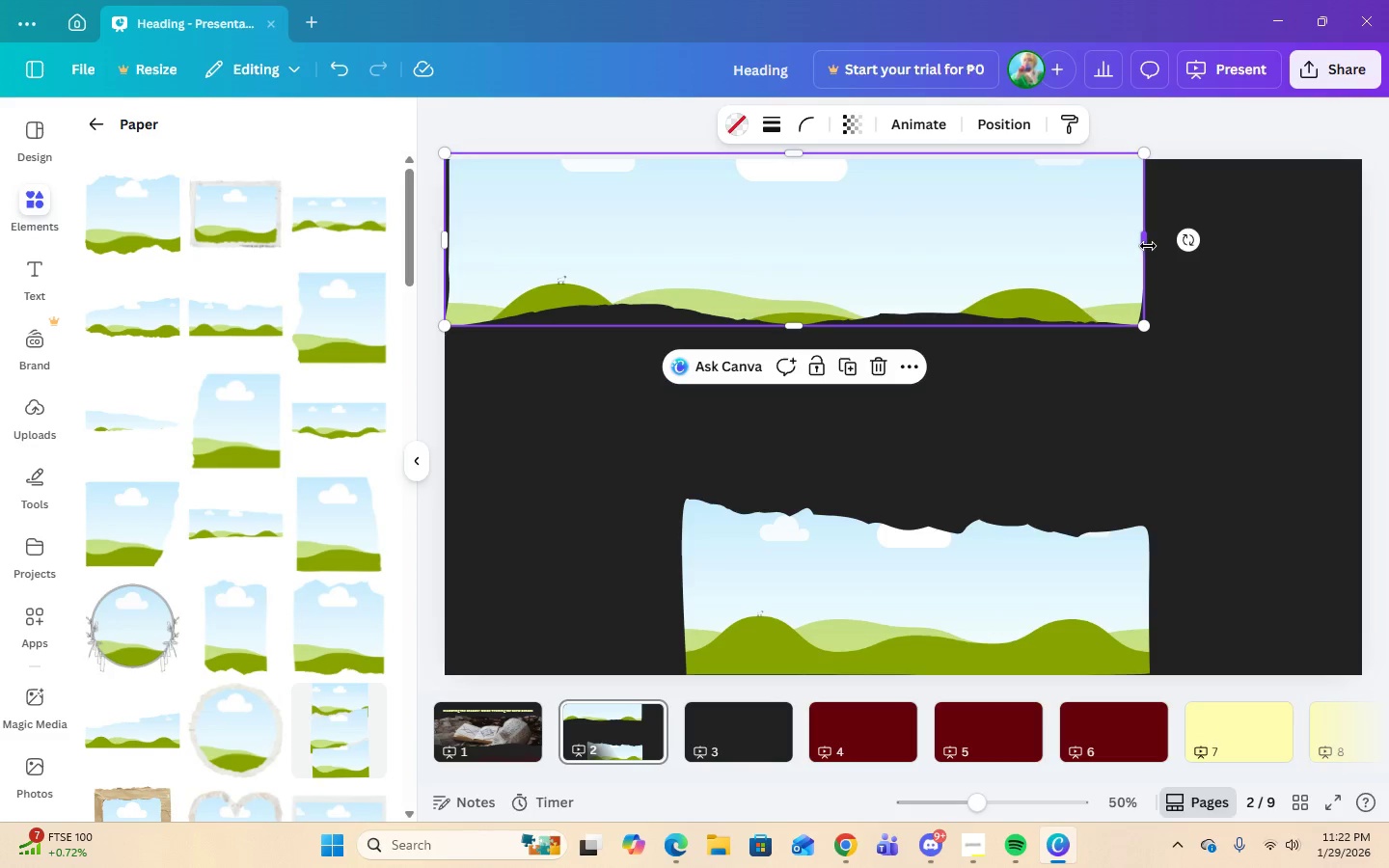 
left_click_drag(start_coordinate=[1147, 244], to_coordinate=[1363, 250])
 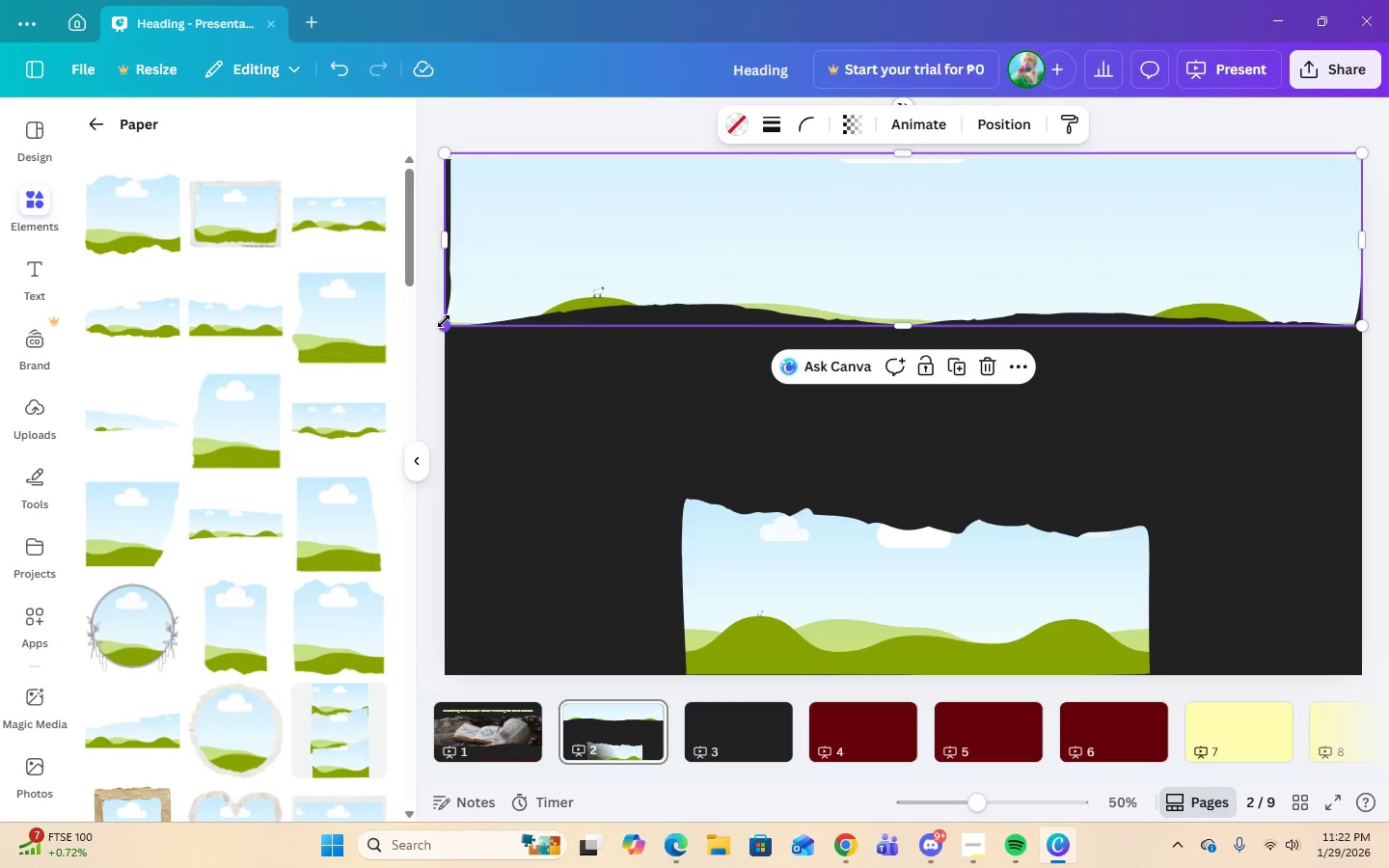 
left_click_drag(start_coordinate=[445, 322], to_coordinate=[516, 277])
 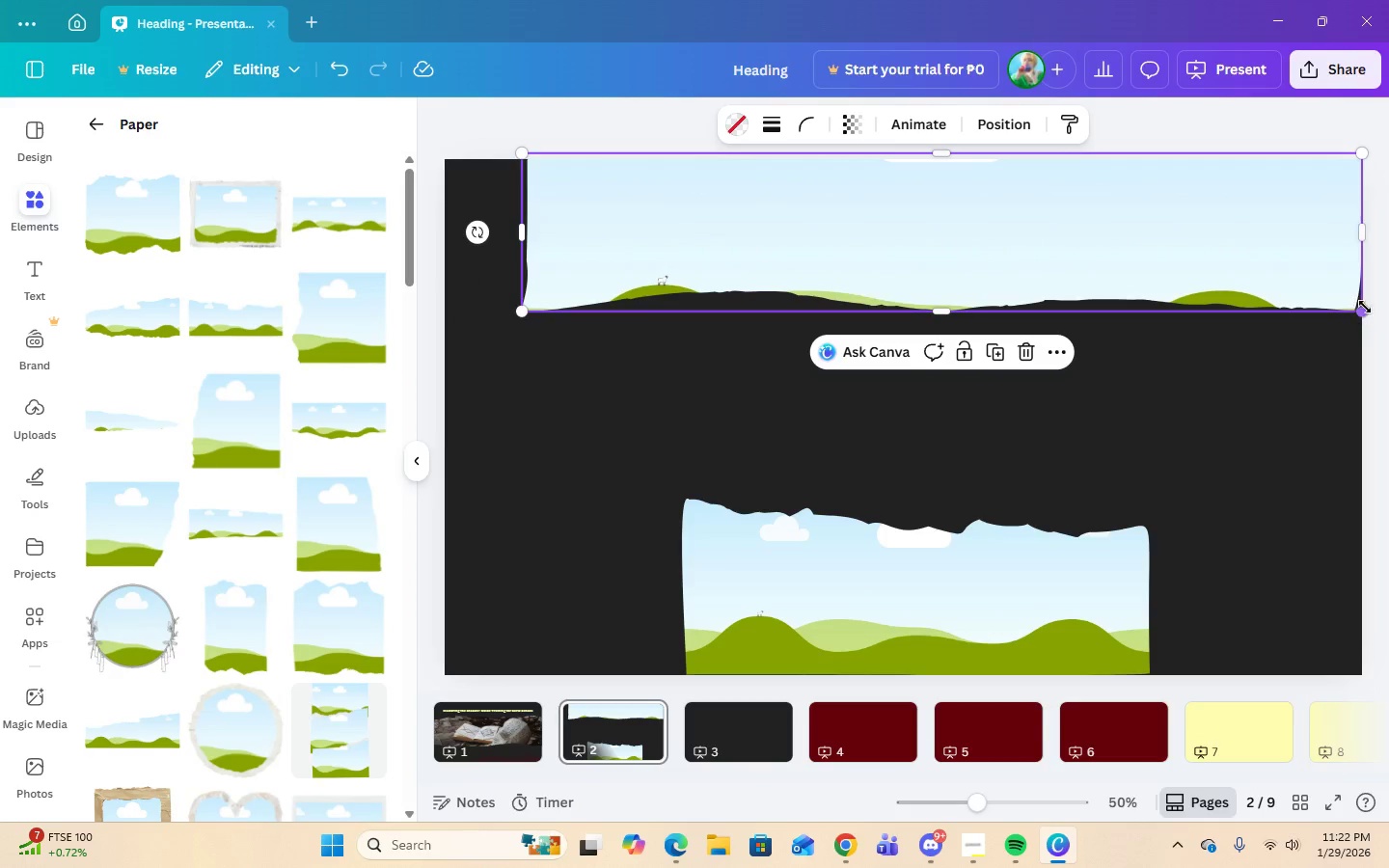 
left_click_drag(start_coordinate=[1365, 308], to_coordinate=[1237, 218])
 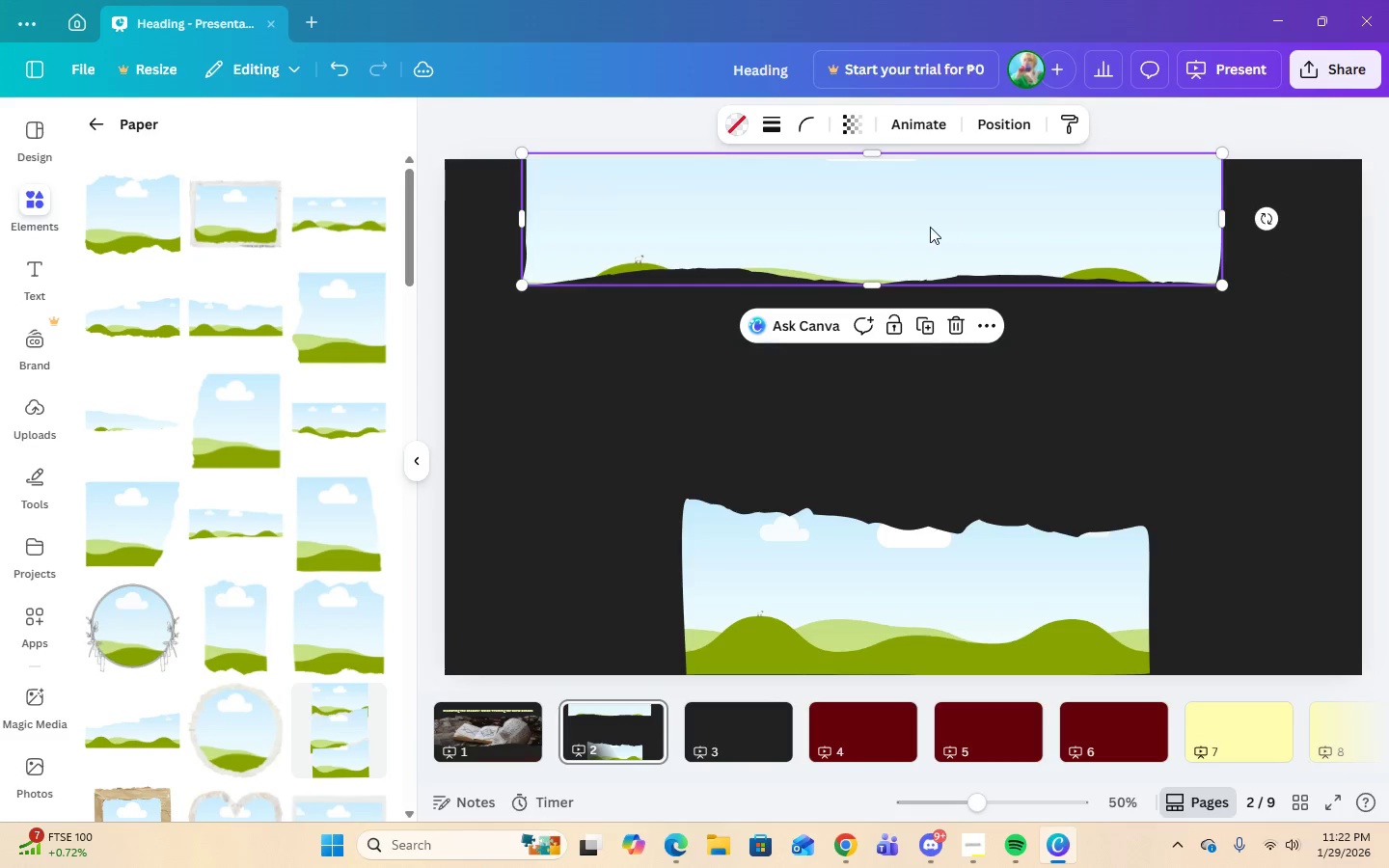 
left_click_drag(start_coordinate=[930, 227], to_coordinate=[950, 238])
 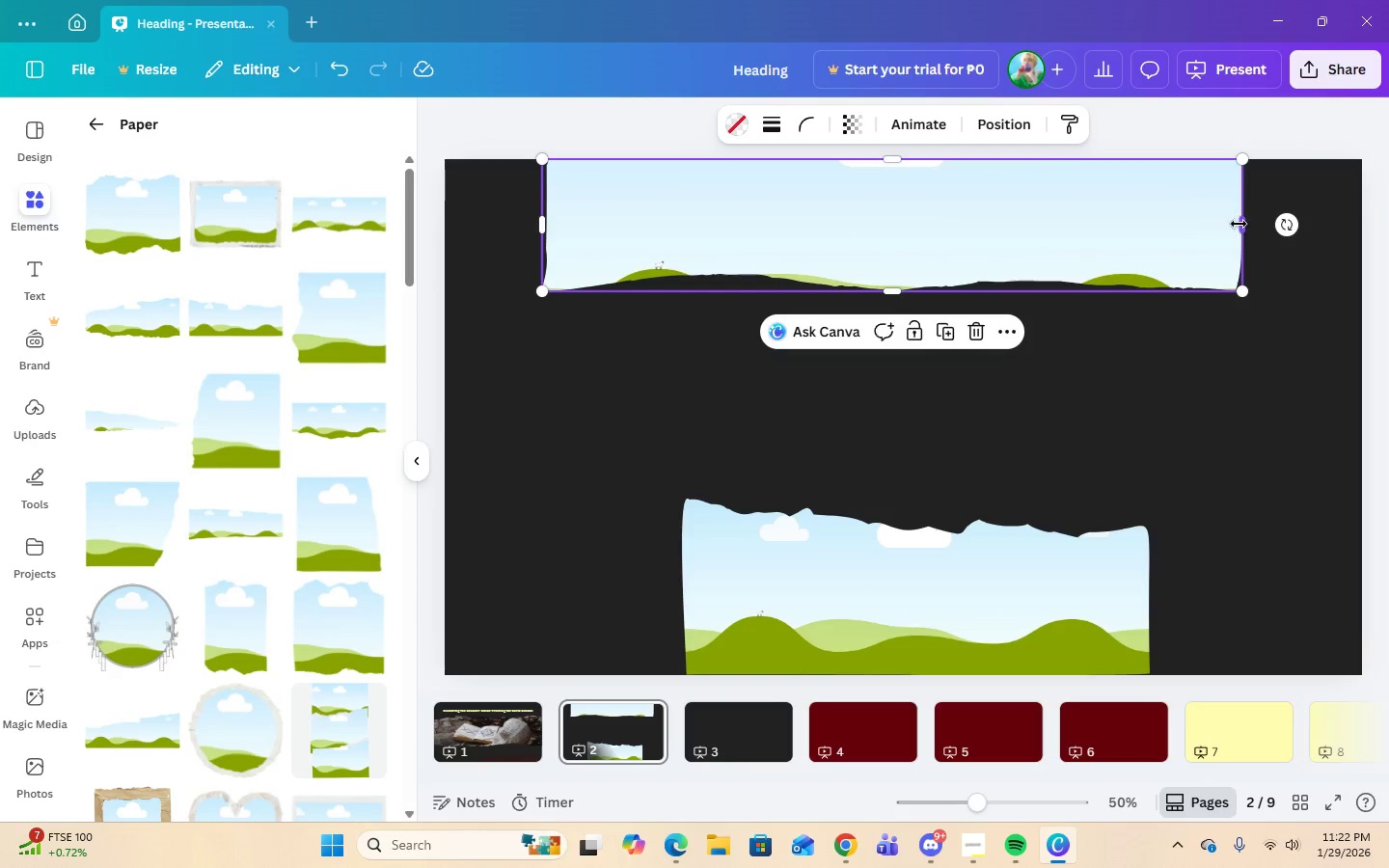 
left_click_drag(start_coordinate=[1239, 224], to_coordinate=[1362, 227])
 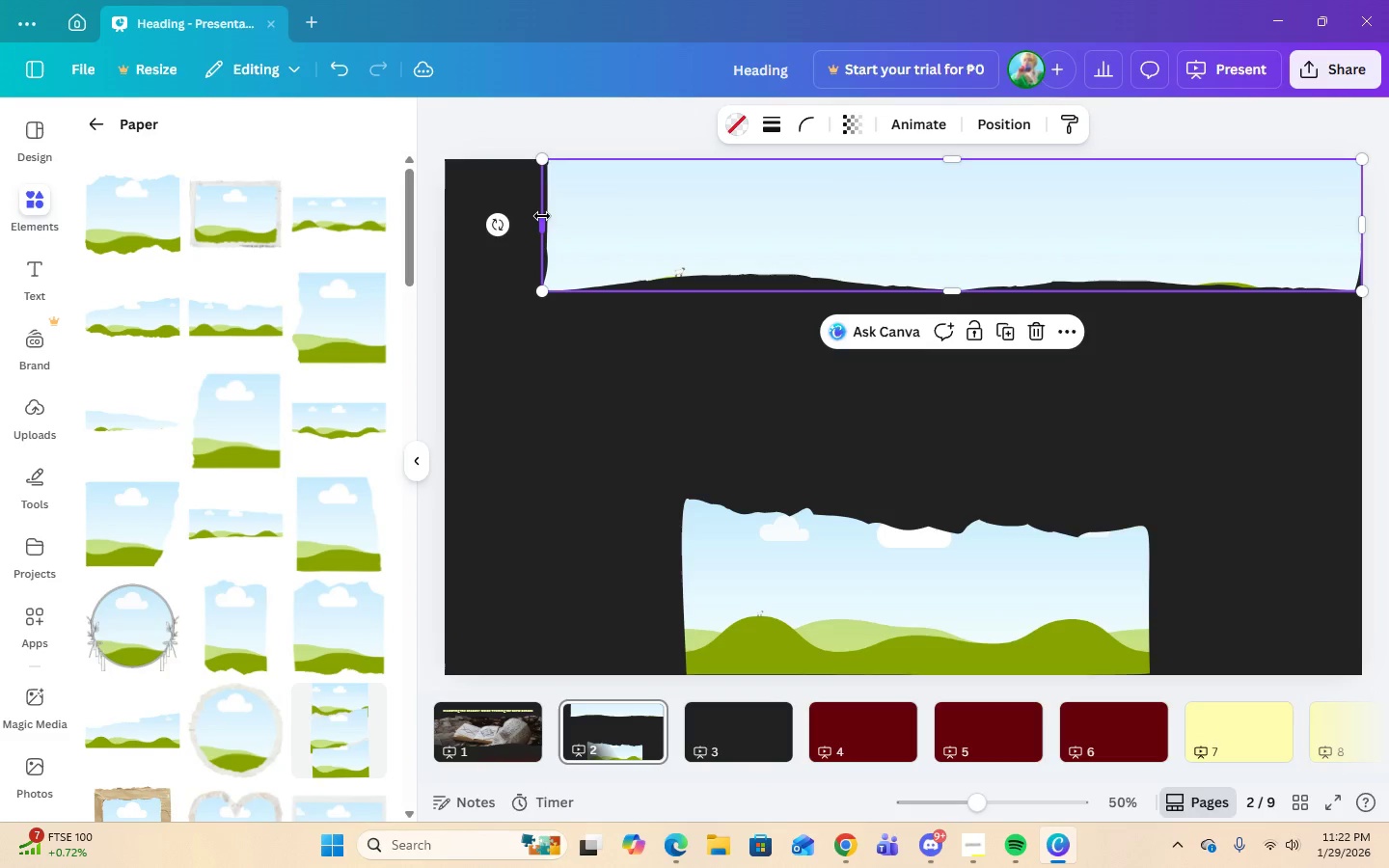 
left_click_drag(start_coordinate=[546, 219], to_coordinate=[446, 220])
 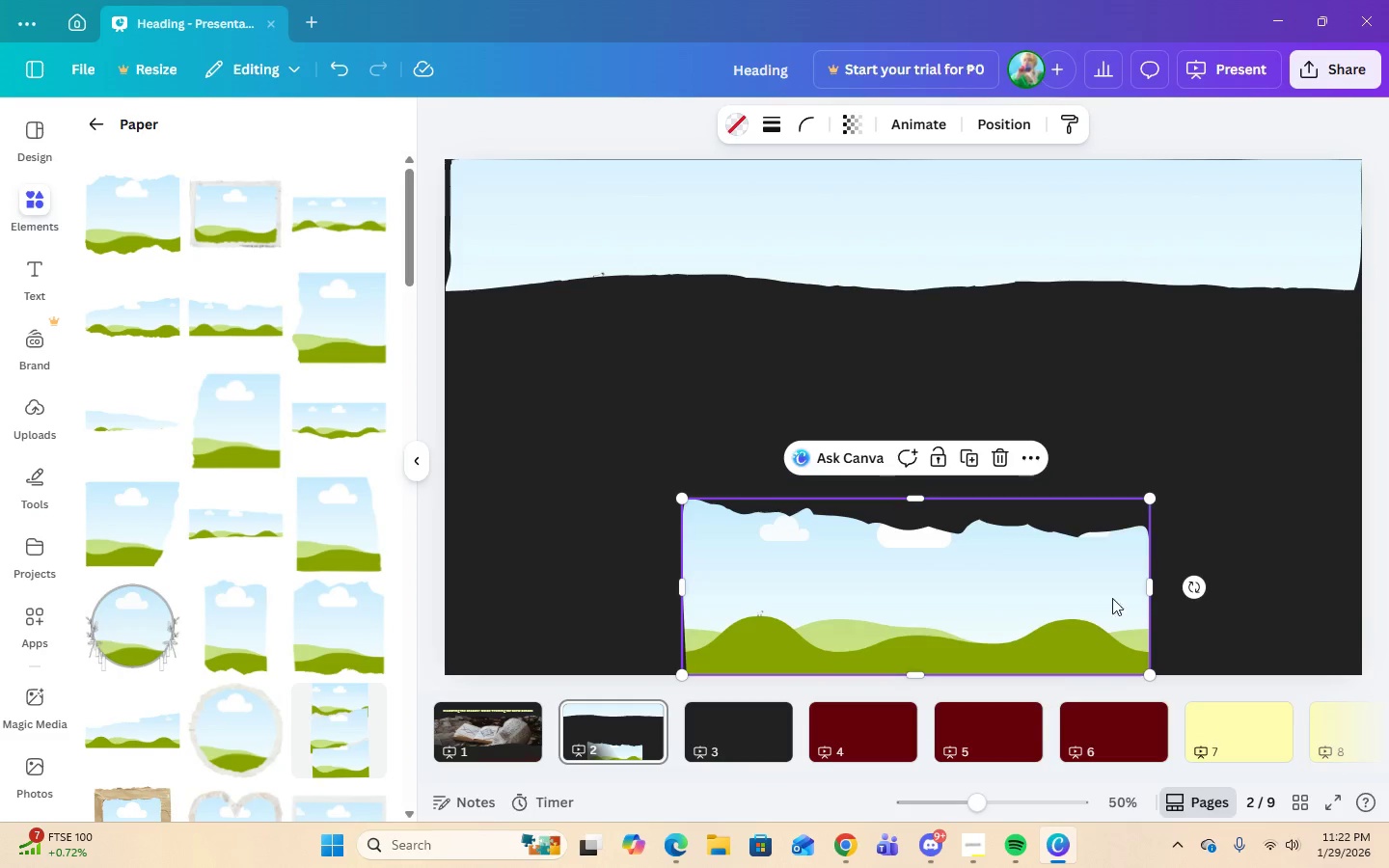 
left_click_drag(start_coordinate=[1149, 591], to_coordinate=[1365, 597])
 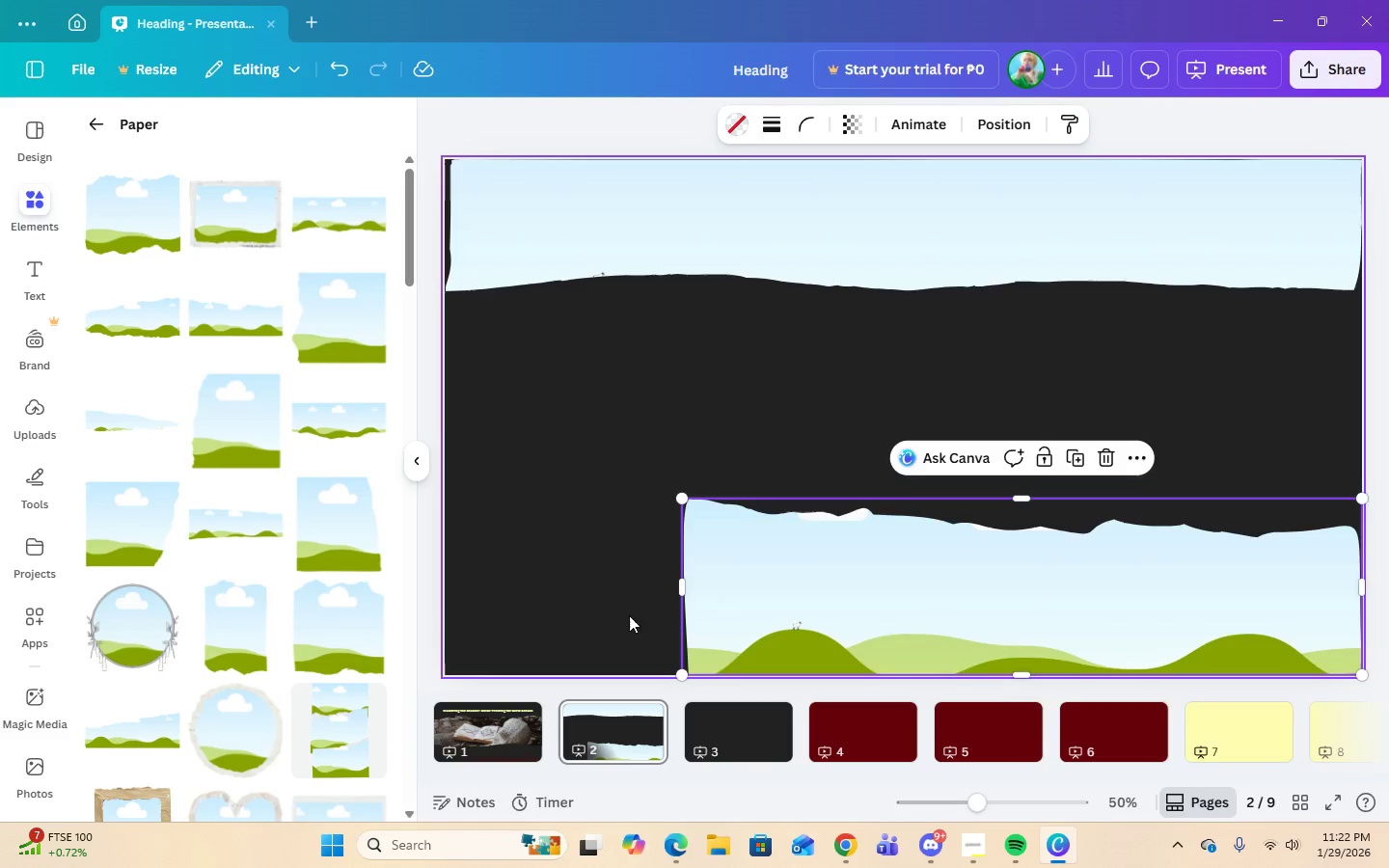 
left_click_drag(start_coordinate=[684, 591], to_coordinate=[442, 618])
 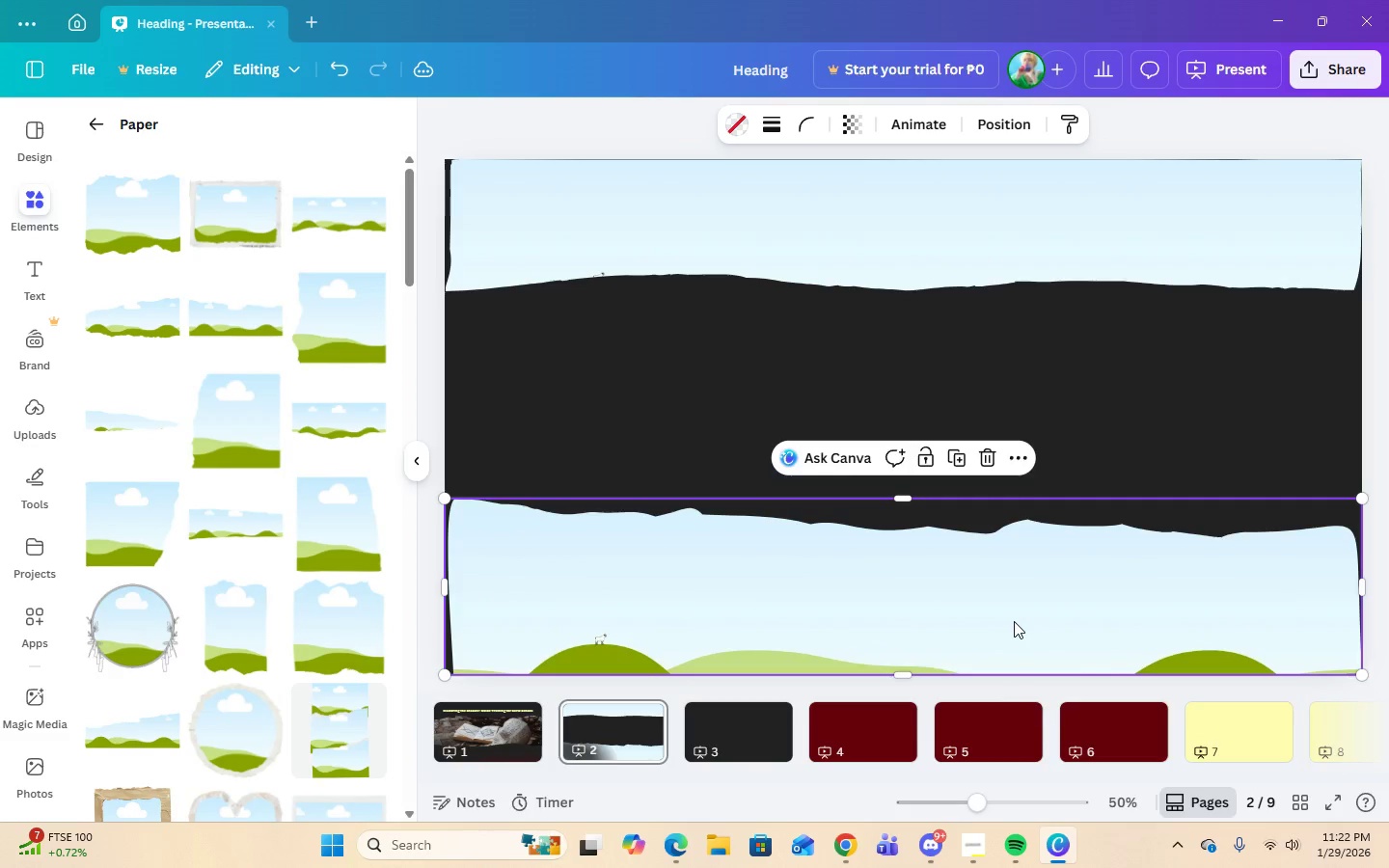 
left_click_drag(start_coordinate=[1008, 611], to_coordinate=[995, 543])
 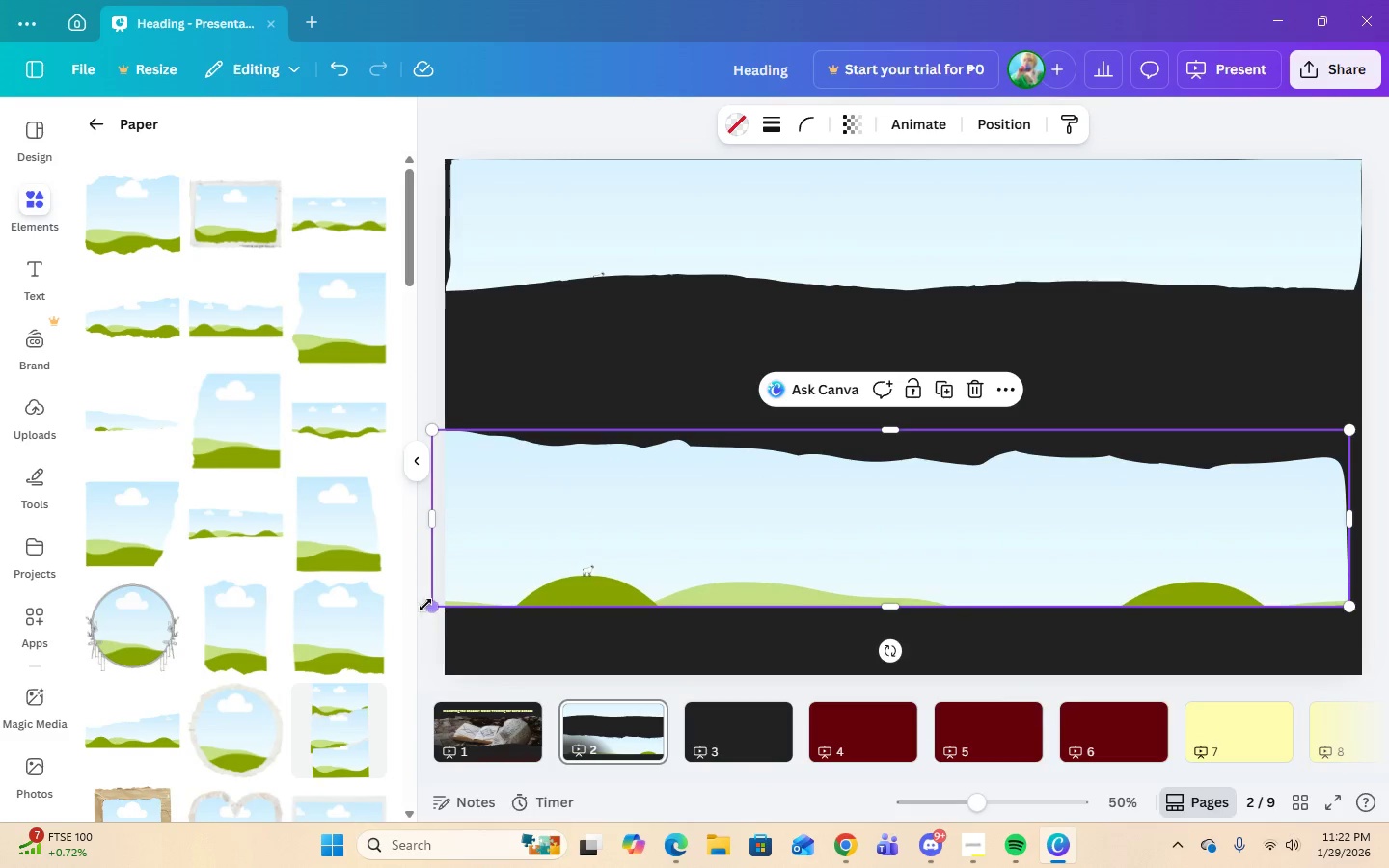 
left_click_drag(start_coordinate=[431, 607], to_coordinate=[704, 534])
 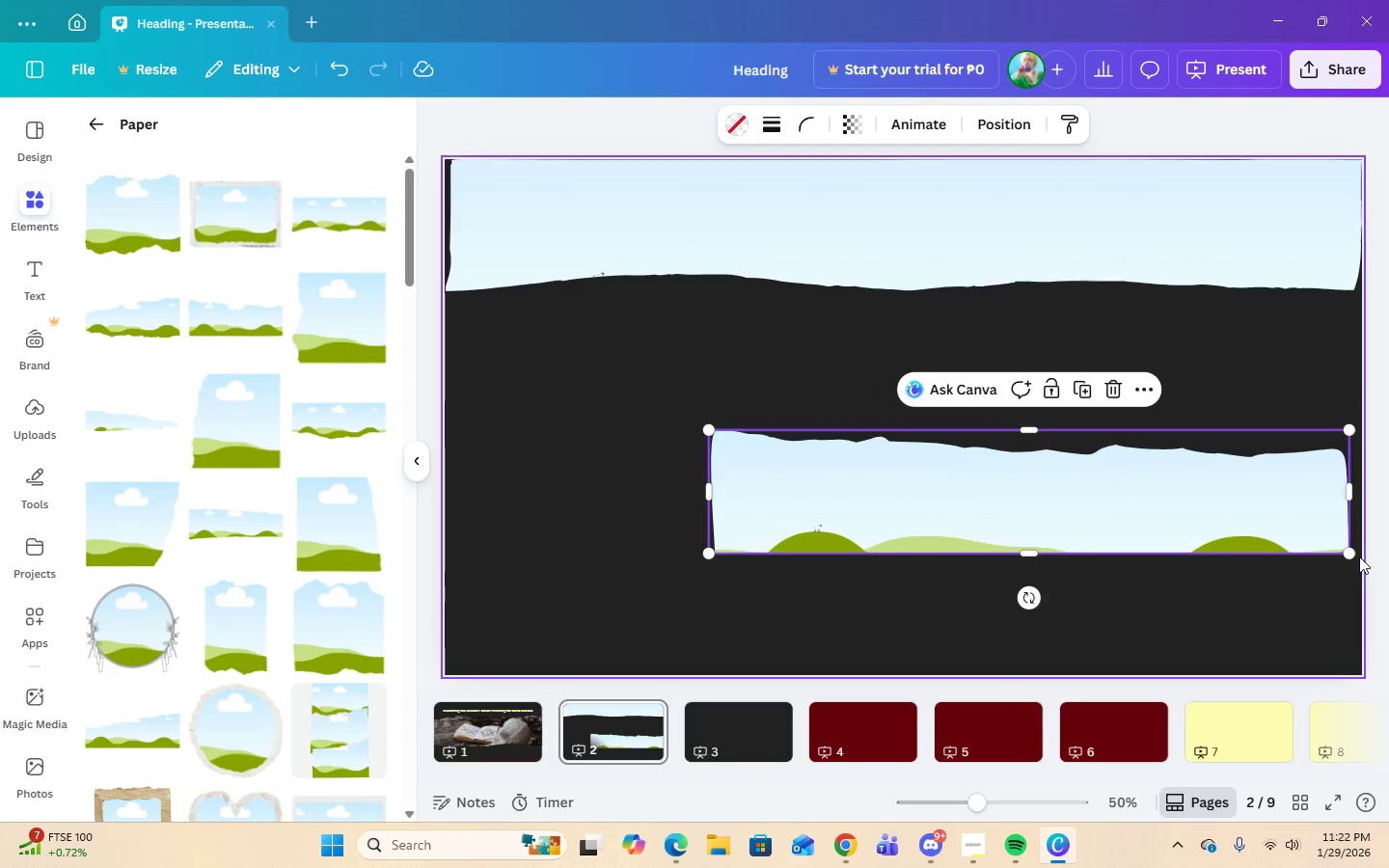 
left_click_drag(start_coordinate=[1353, 556], to_coordinate=[1219, 527])
 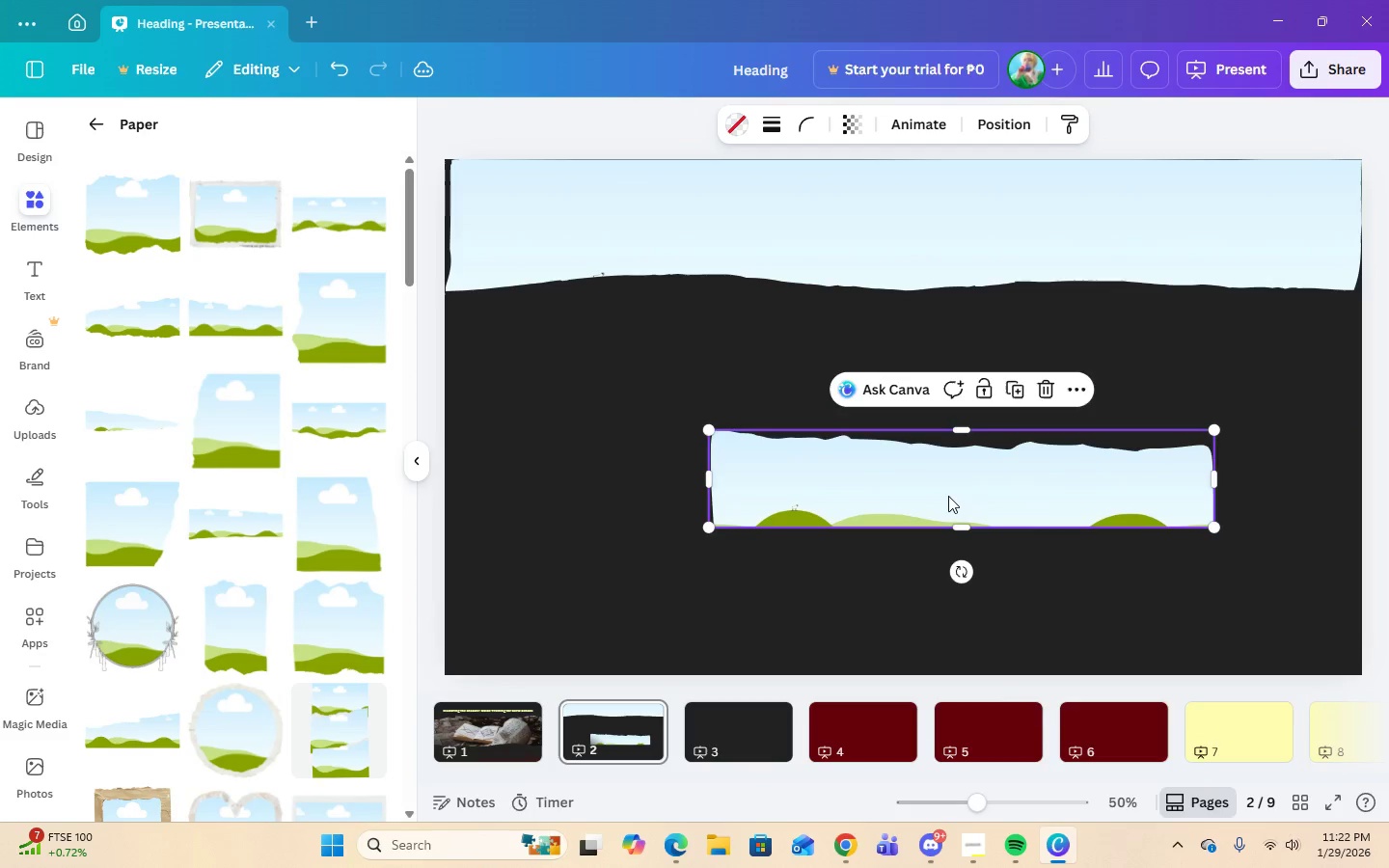 
left_click_drag(start_coordinate=[952, 496], to_coordinate=[900, 643])
 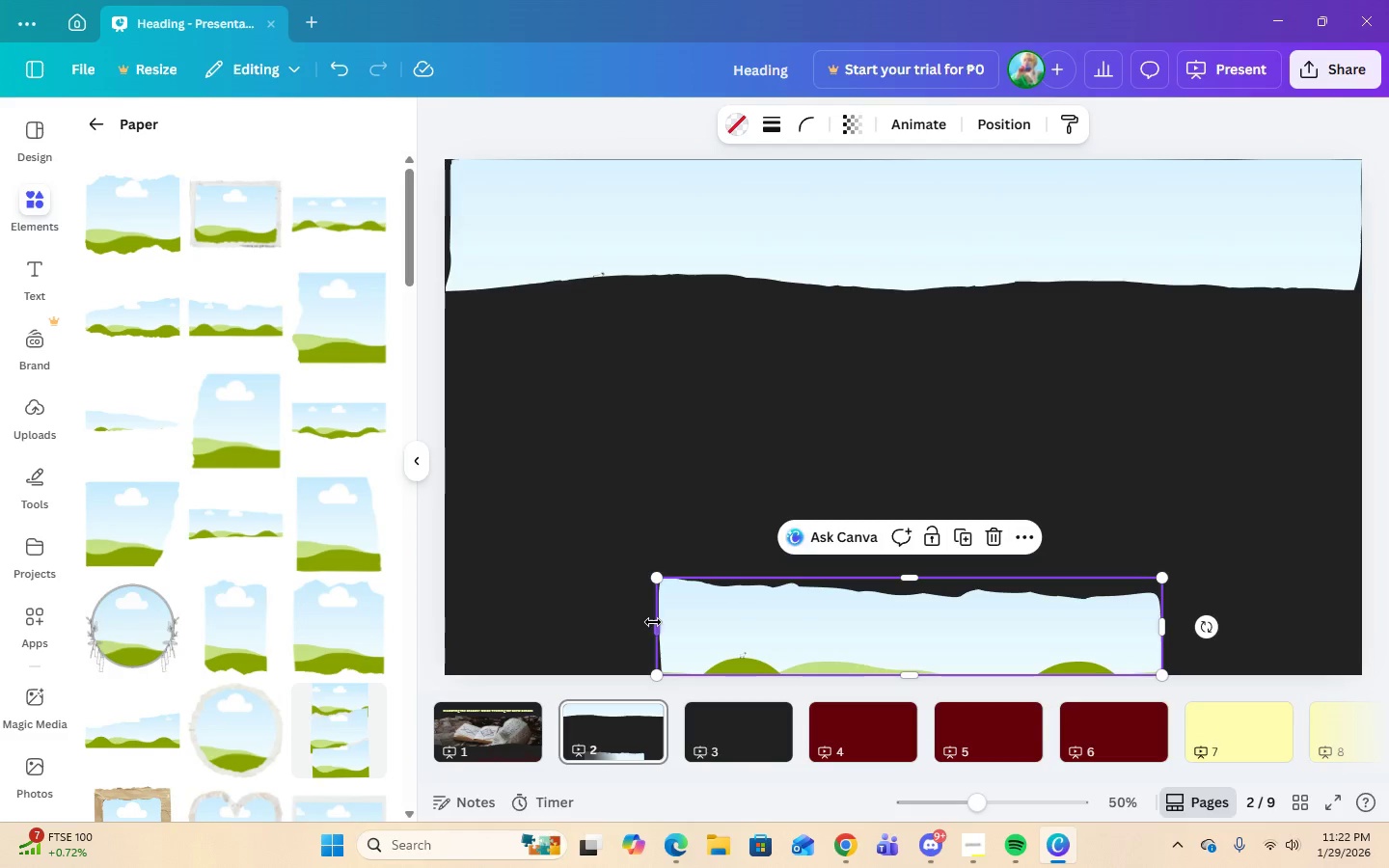 
left_click_drag(start_coordinate=[664, 630], to_coordinate=[451, 630])
 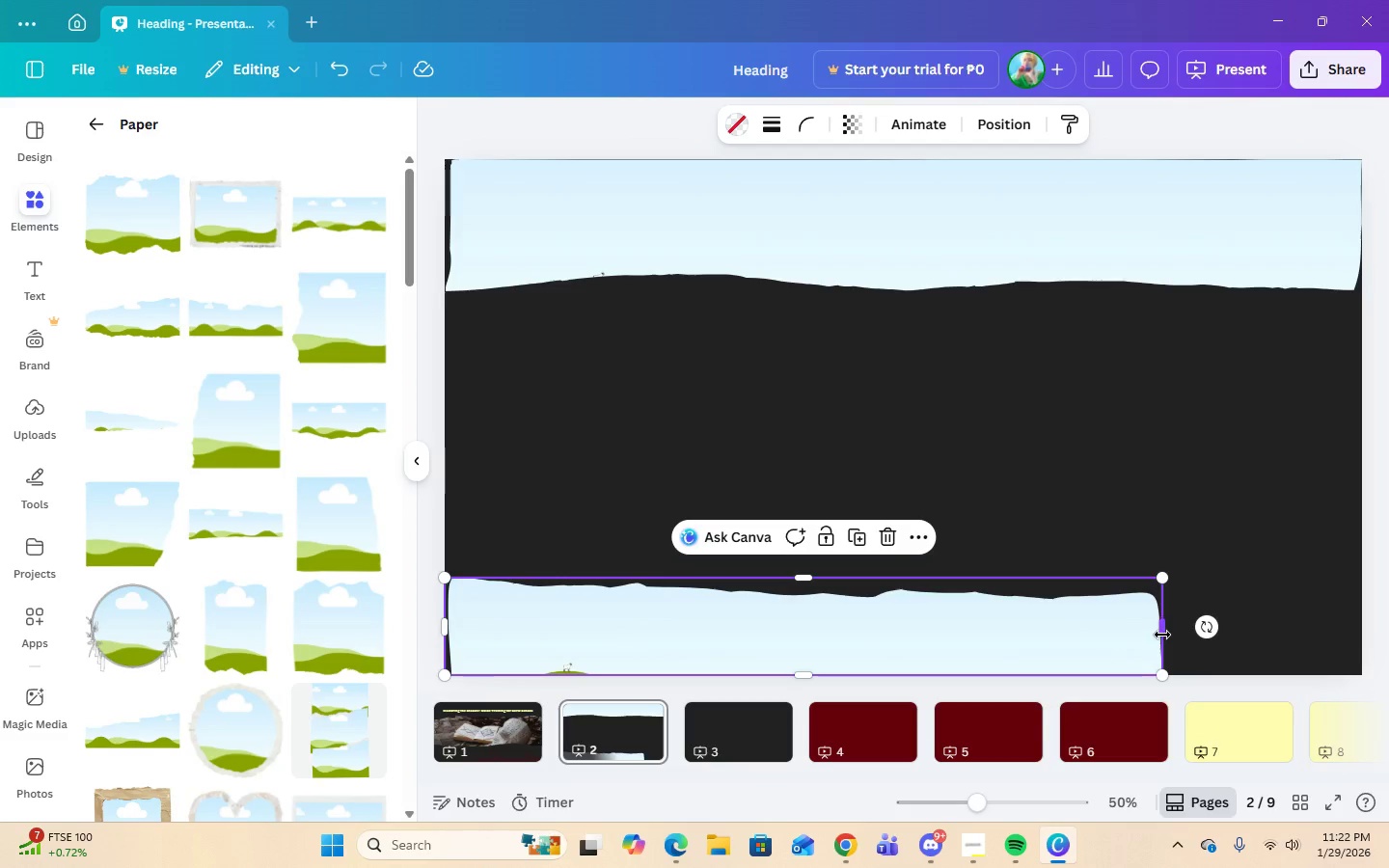 
left_click_drag(start_coordinate=[1163, 633], to_coordinate=[1387, 630])
 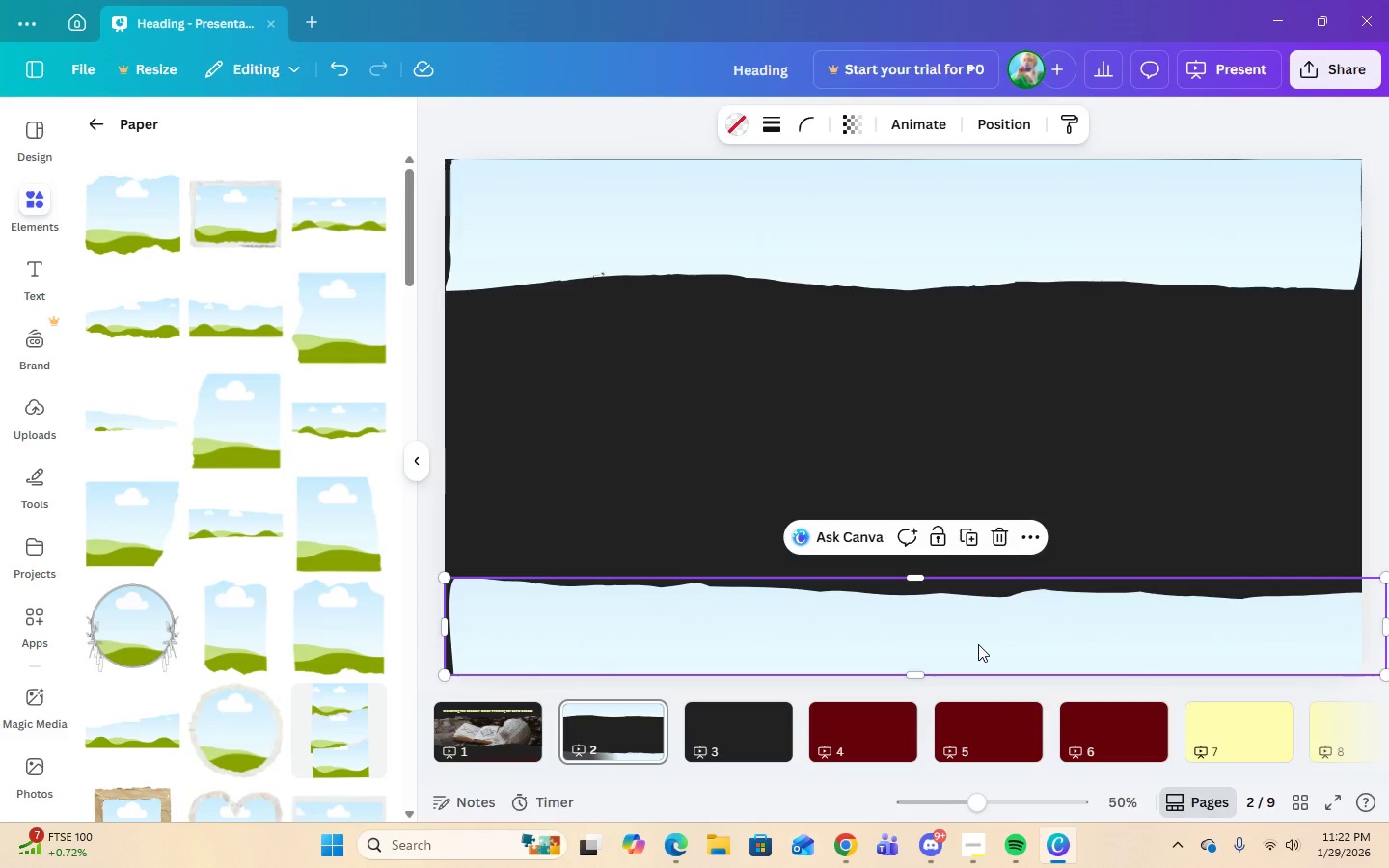 
left_click_drag(start_coordinate=[977, 643], to_coordinate=[970, 644])
 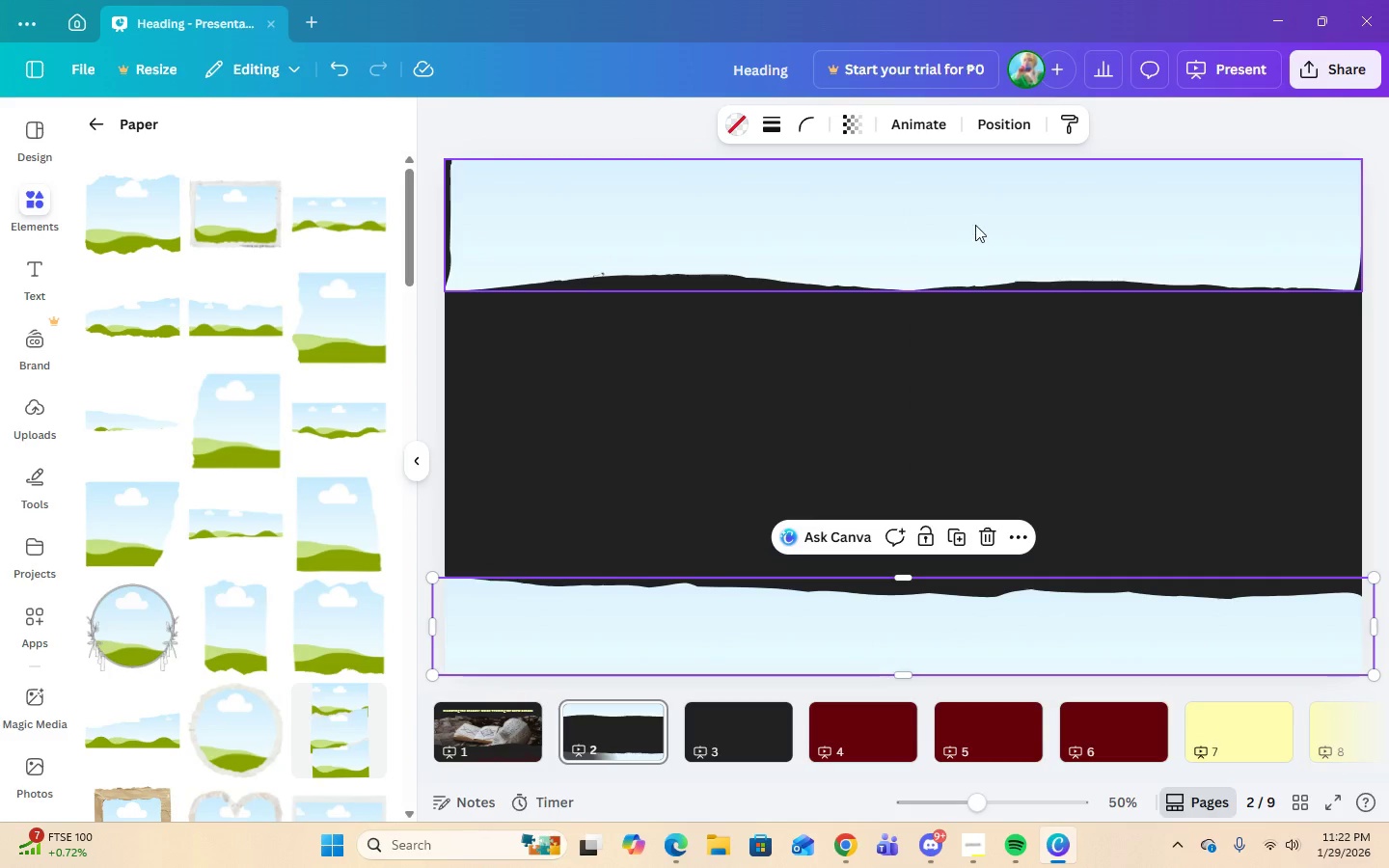 
left_click([975, 225])
 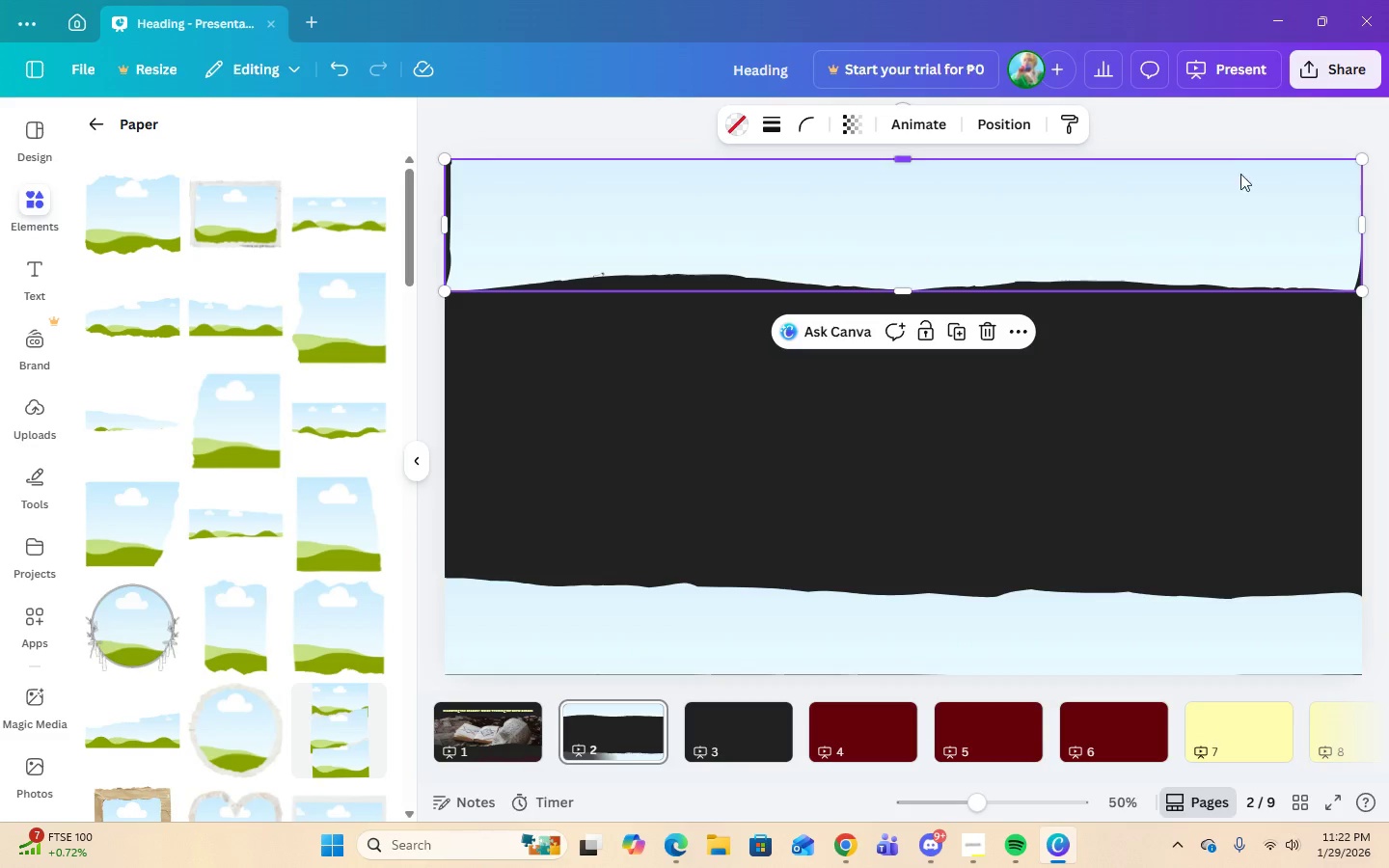 
left_click_drag(start_coordinate=[442, 287], to_coordinate=[586, 264])
 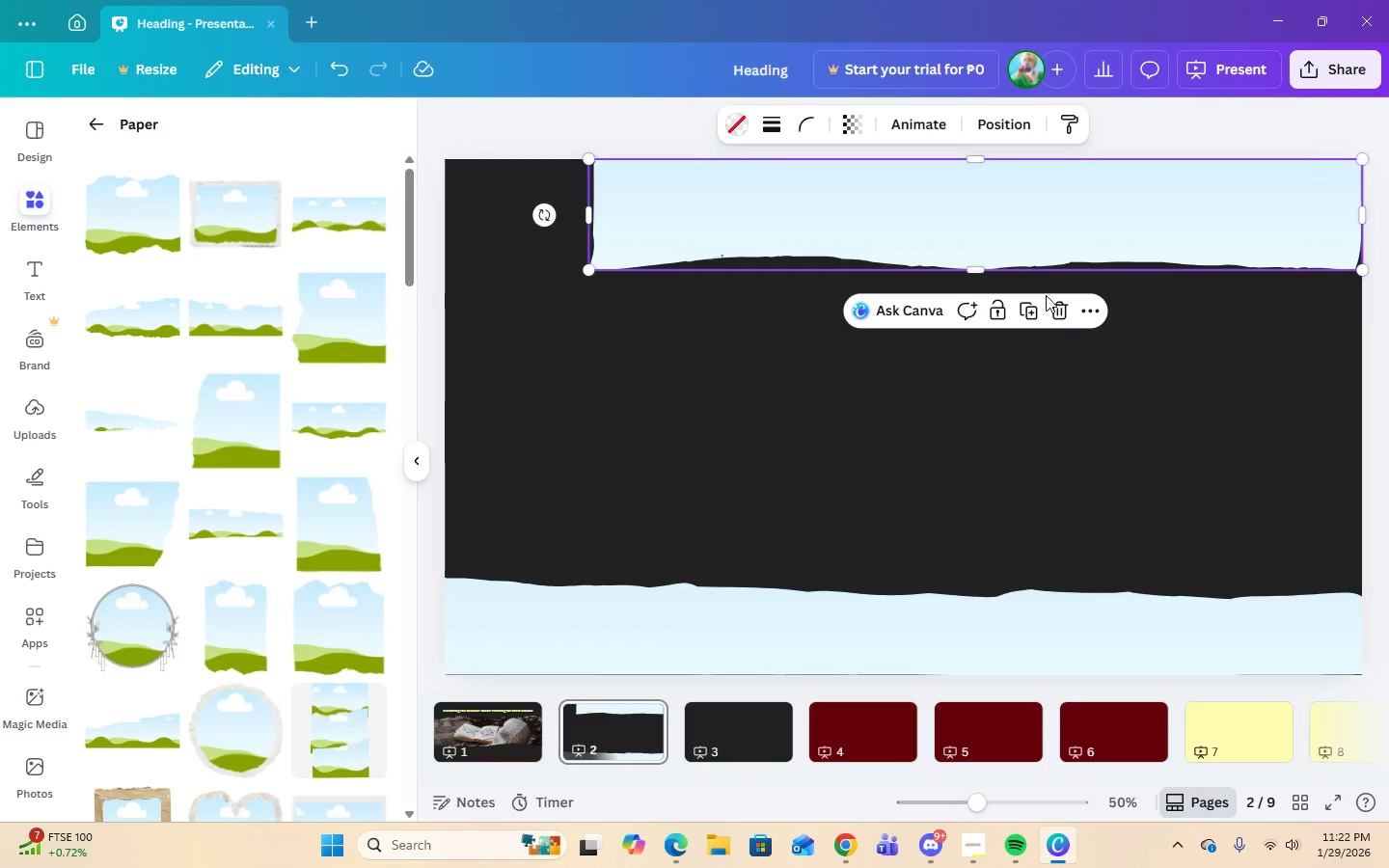 
left_click([1059, 313])
 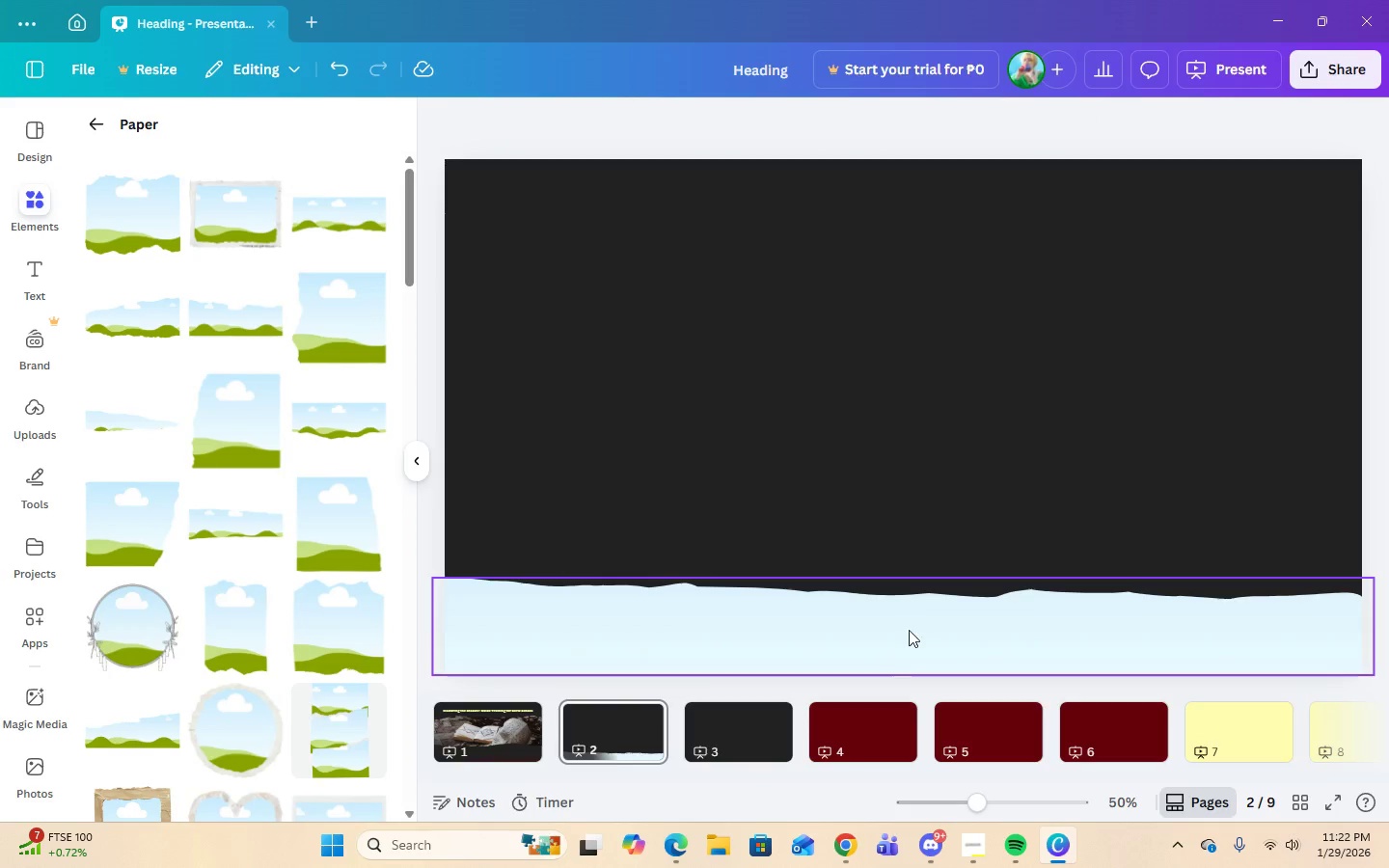 
left_click([909, 644])
 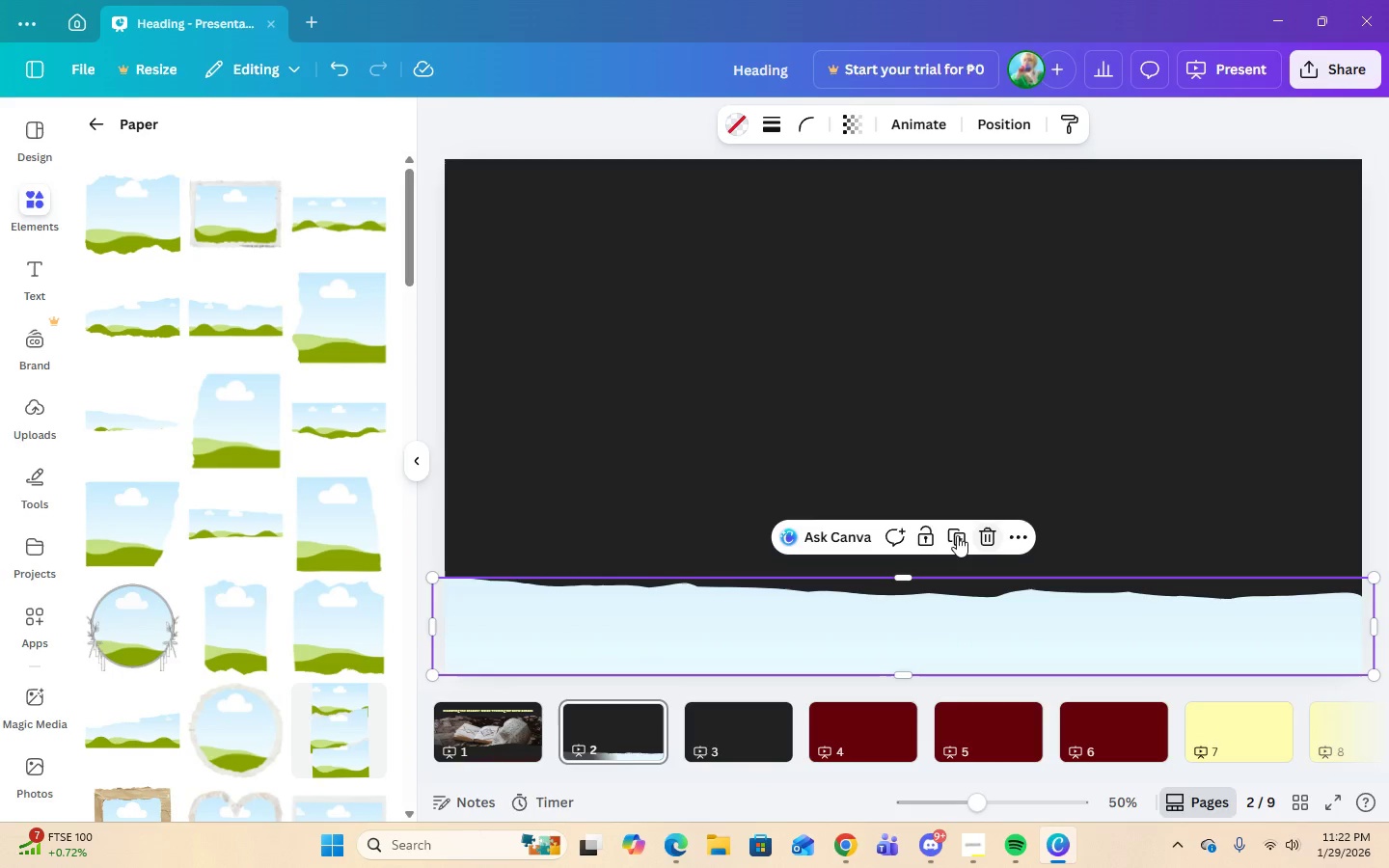 
left_click([950, 537])
 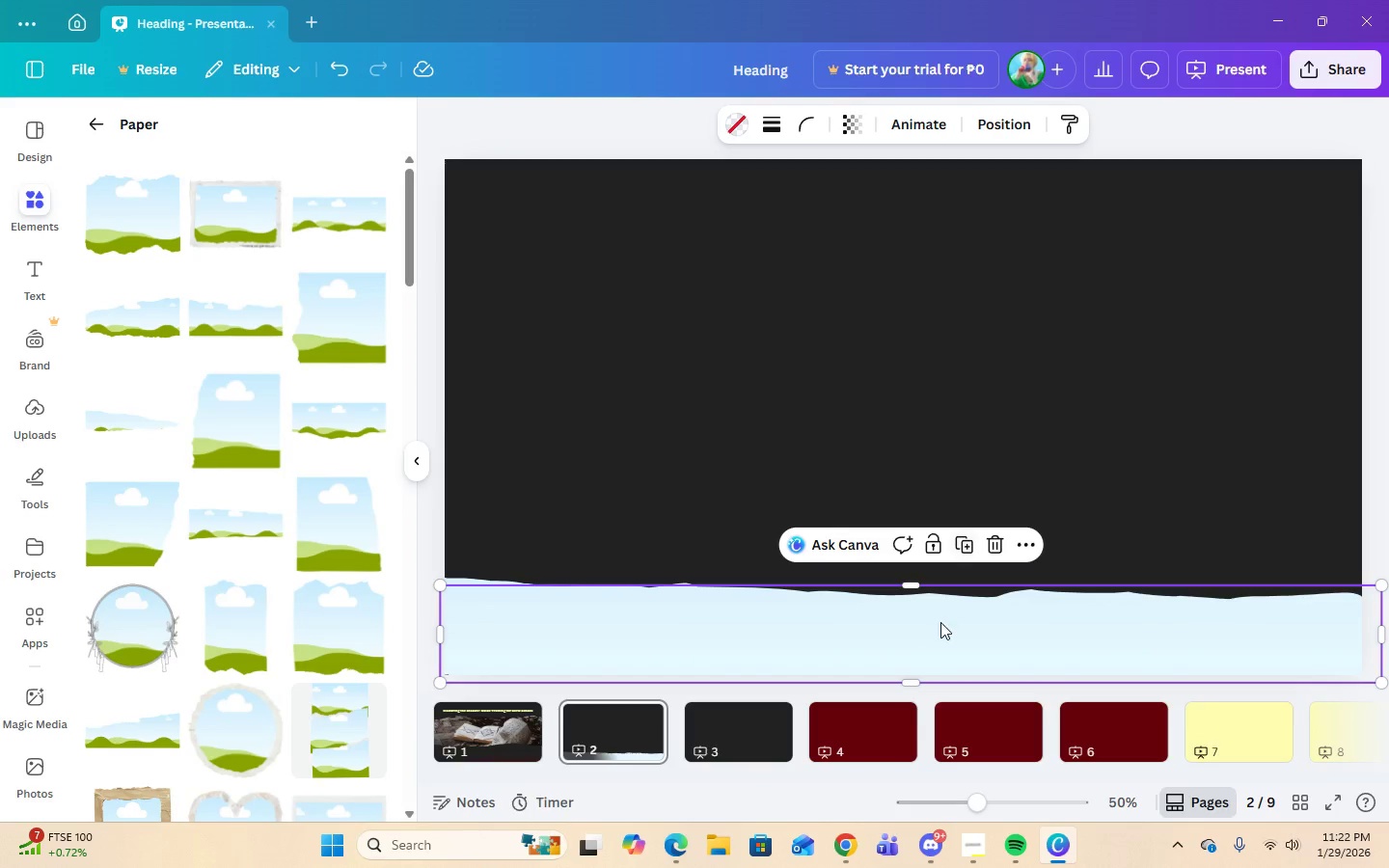 
left_click_drag(start_coordinate=[940, 626], to_coordinate=[893, 265])
 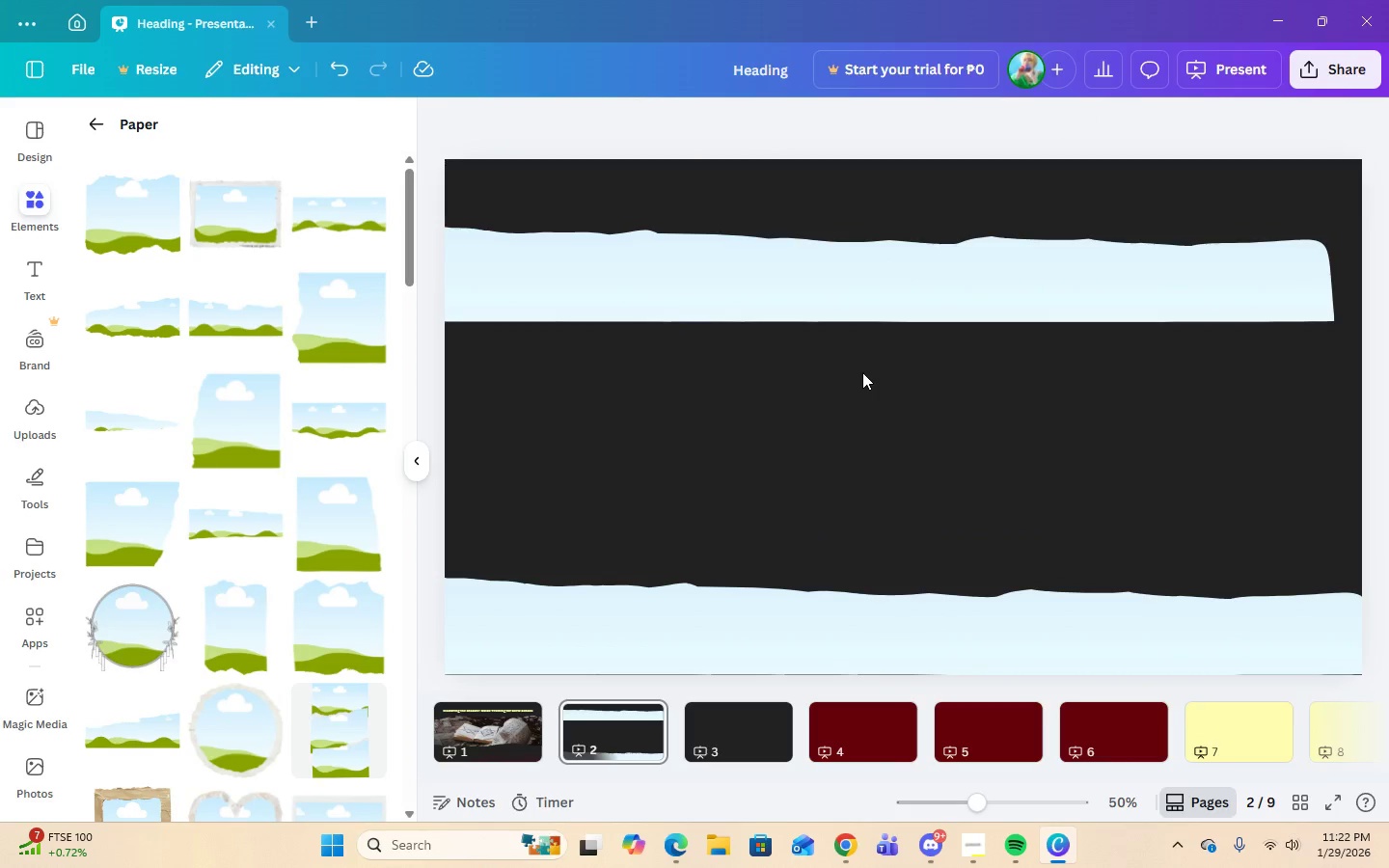 
left_click([851, 307])
 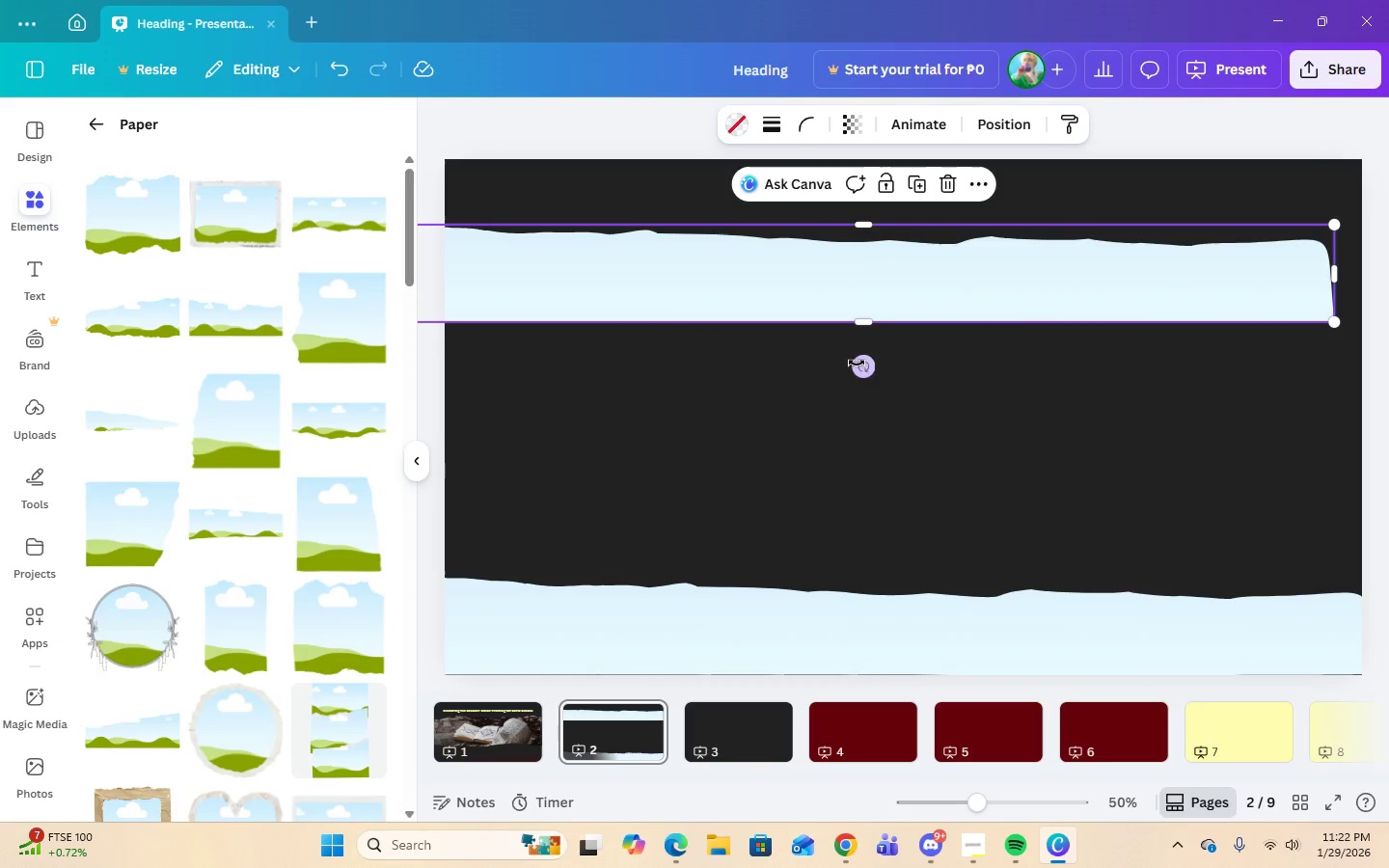 
left_click_drag(start_coordinate=[858, 365], to_coordinate=[871, 181])
 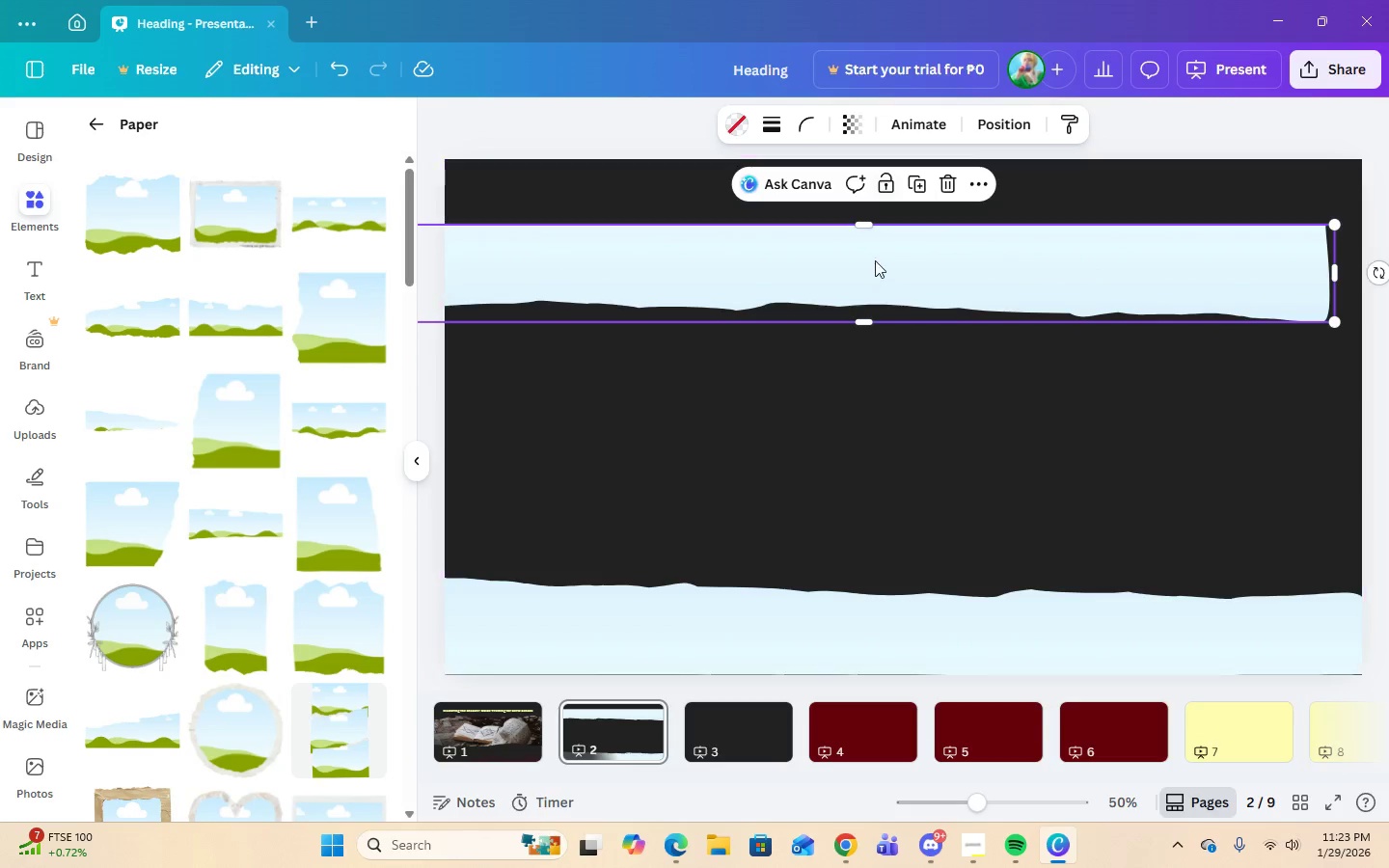 
left_click_drag(start_coordinate=[877, 258], to_coordinate=[930, 197])
 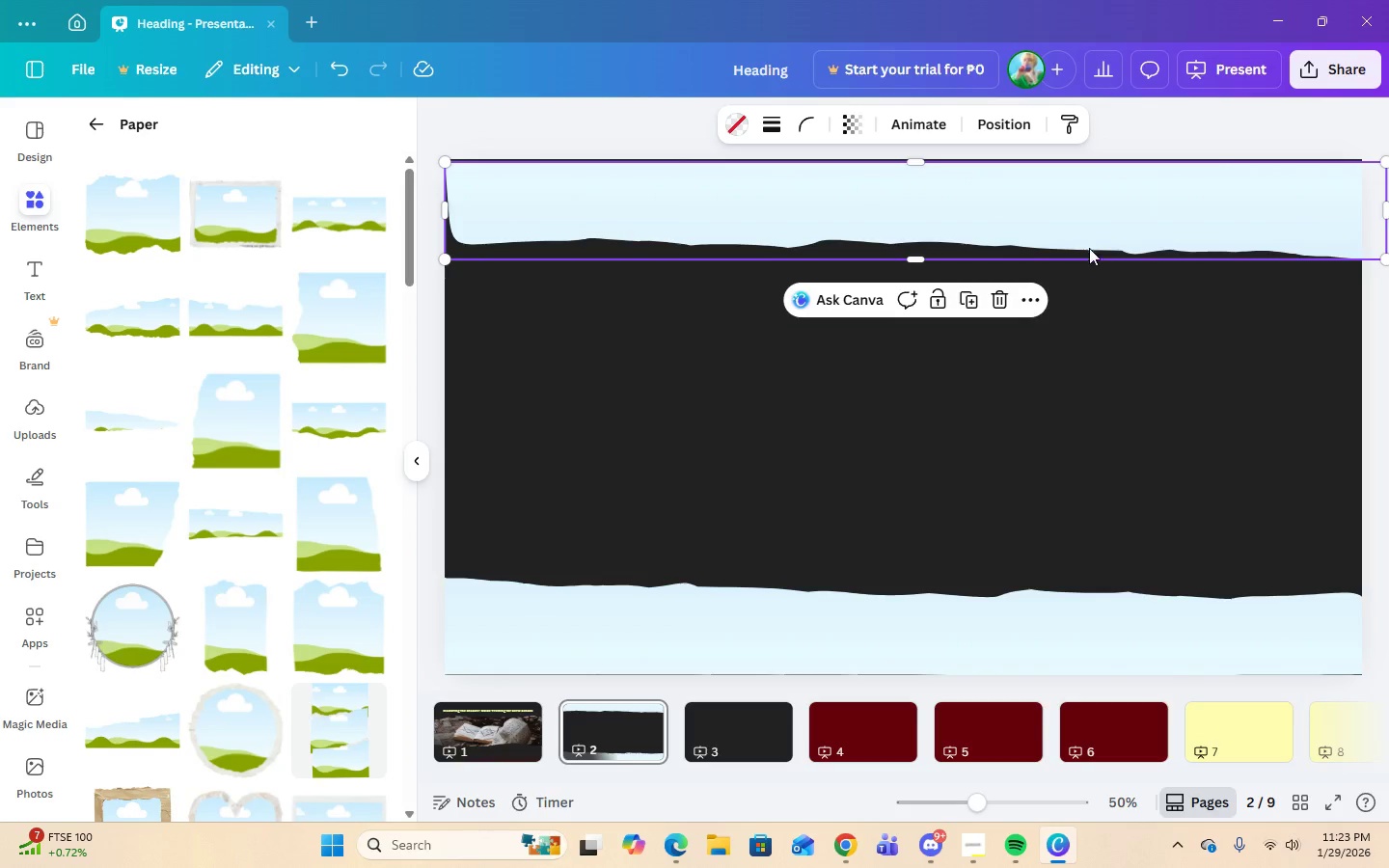 
left_click_drag(start_coordinate=[1076, 216], to_coordinate=[1059, 209])
 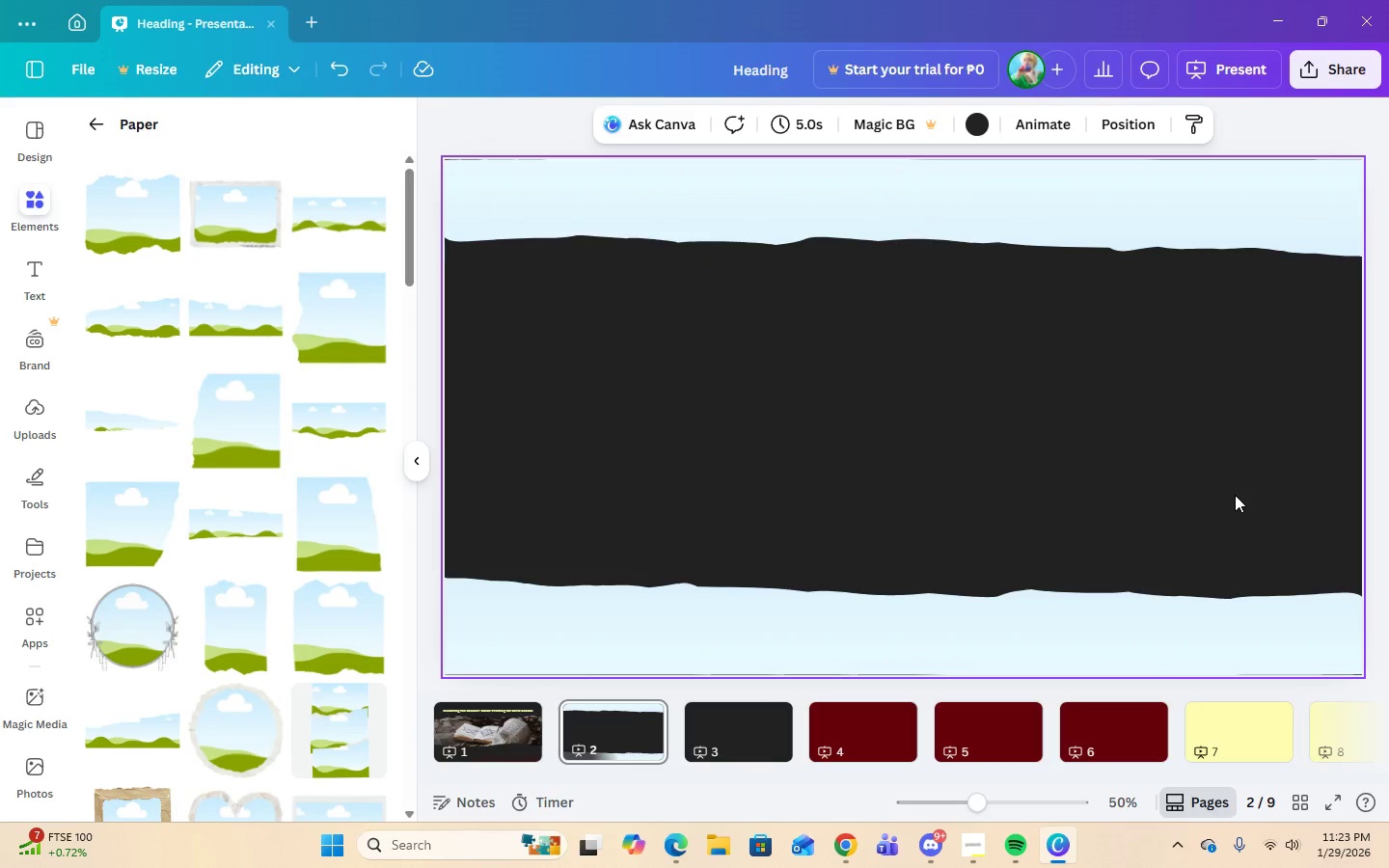 
left_click([38, 768])
 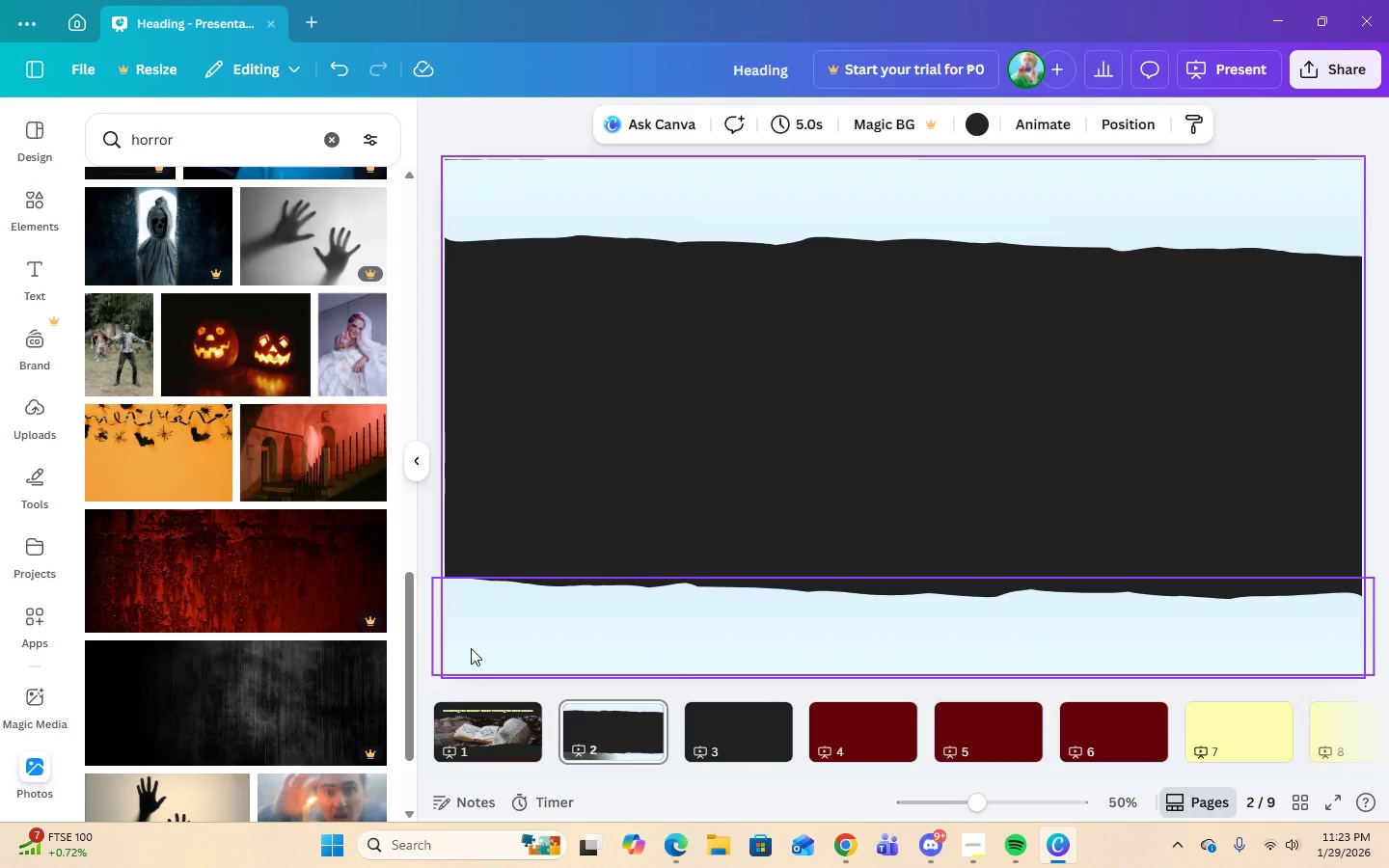 
wait(6.05)
 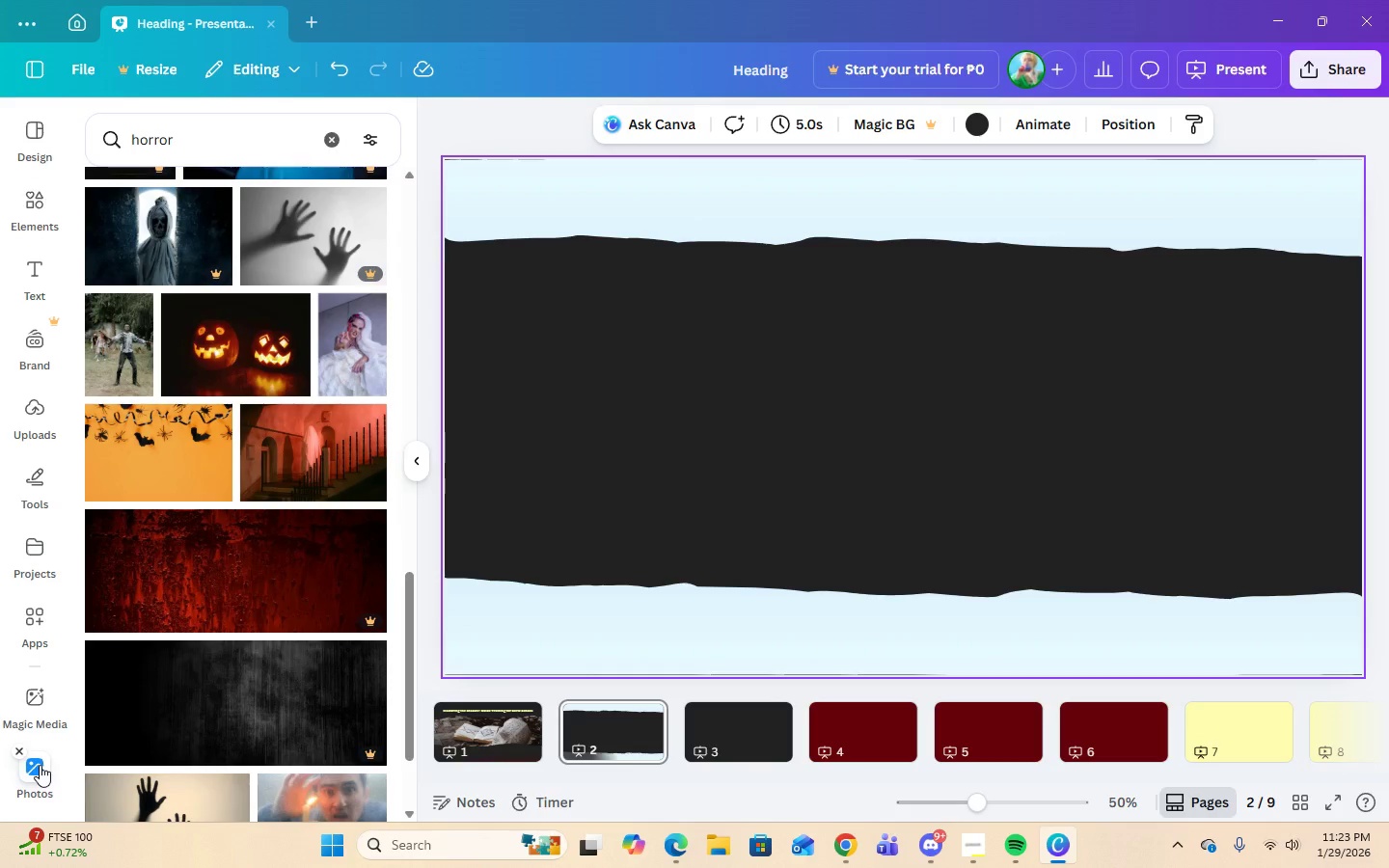 
scroll: coordinate [228, 549], scroll_direction: down, amount: 6.0
 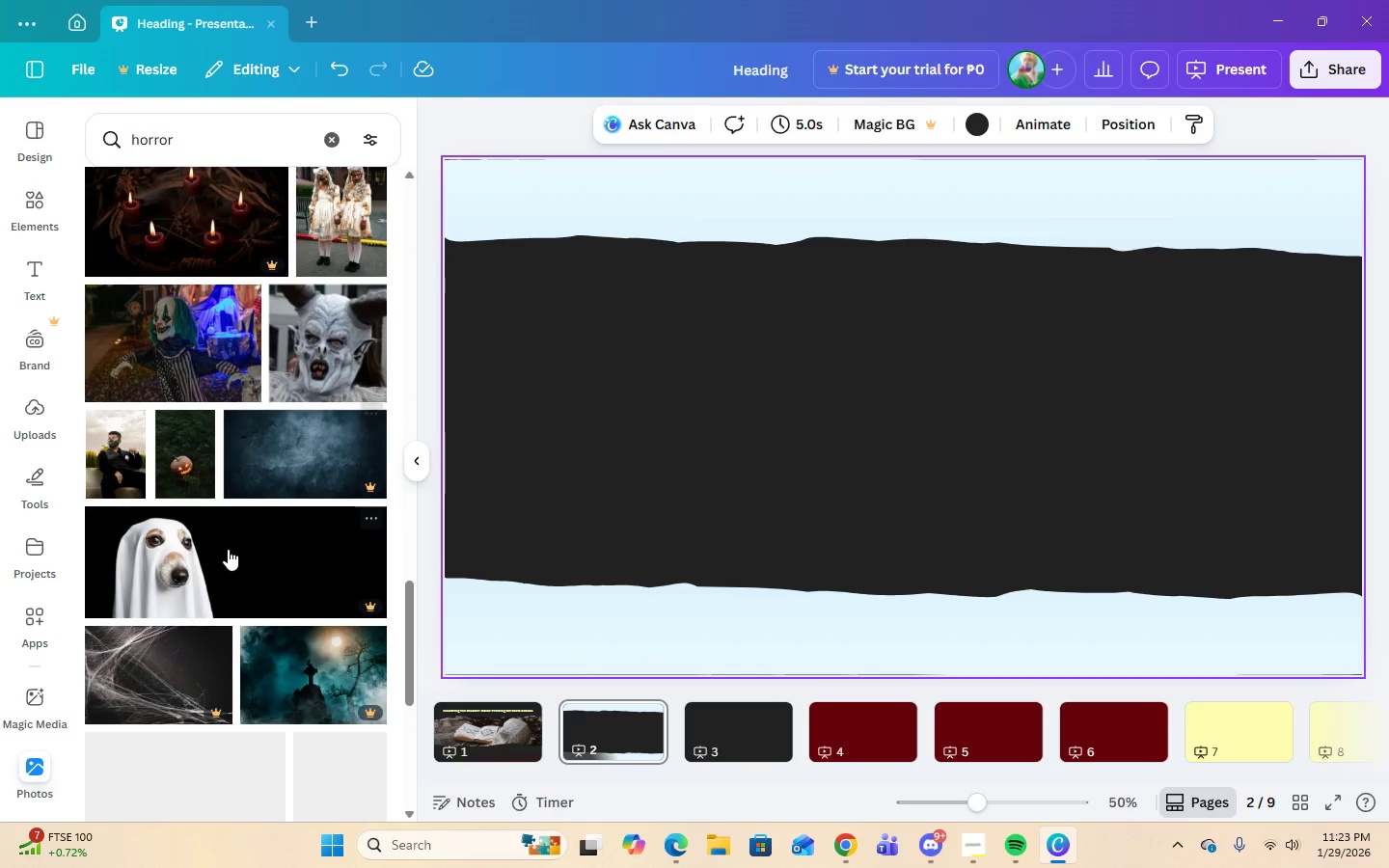 
scroll: coordinate [232, 513], scroll_direction: up, amount: 10.0
 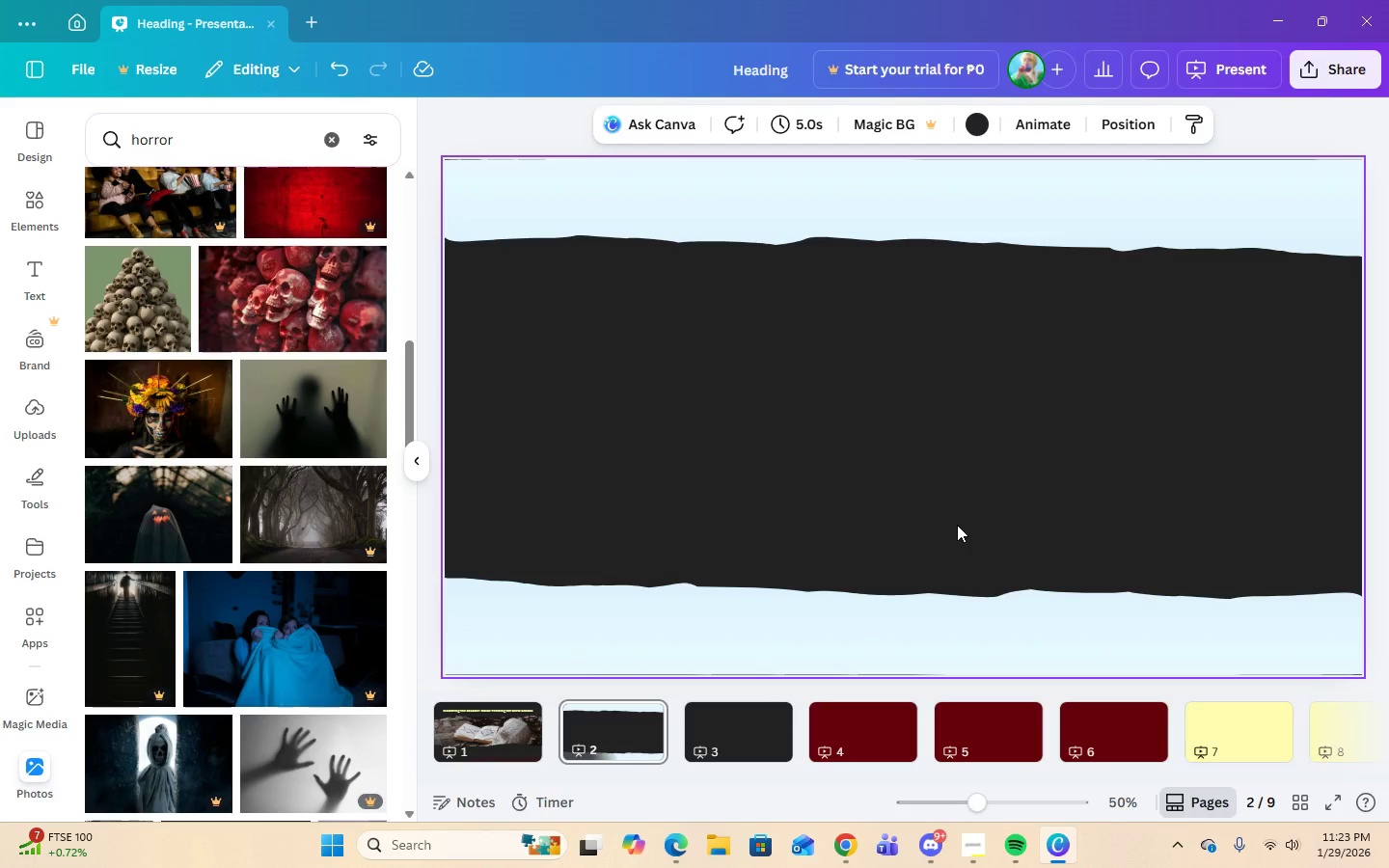 
wait(5.09)
 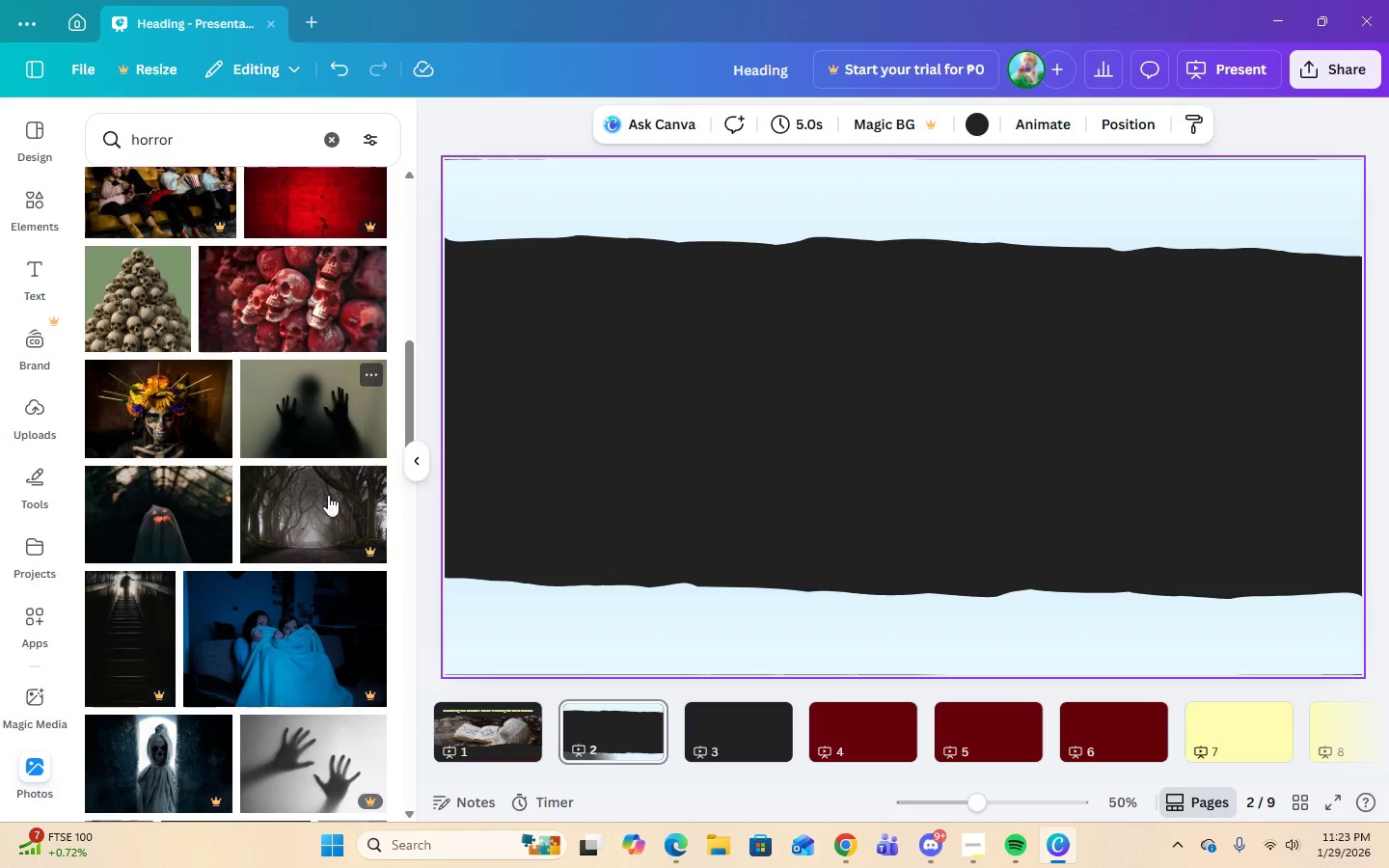 
left_click([886, 624])
 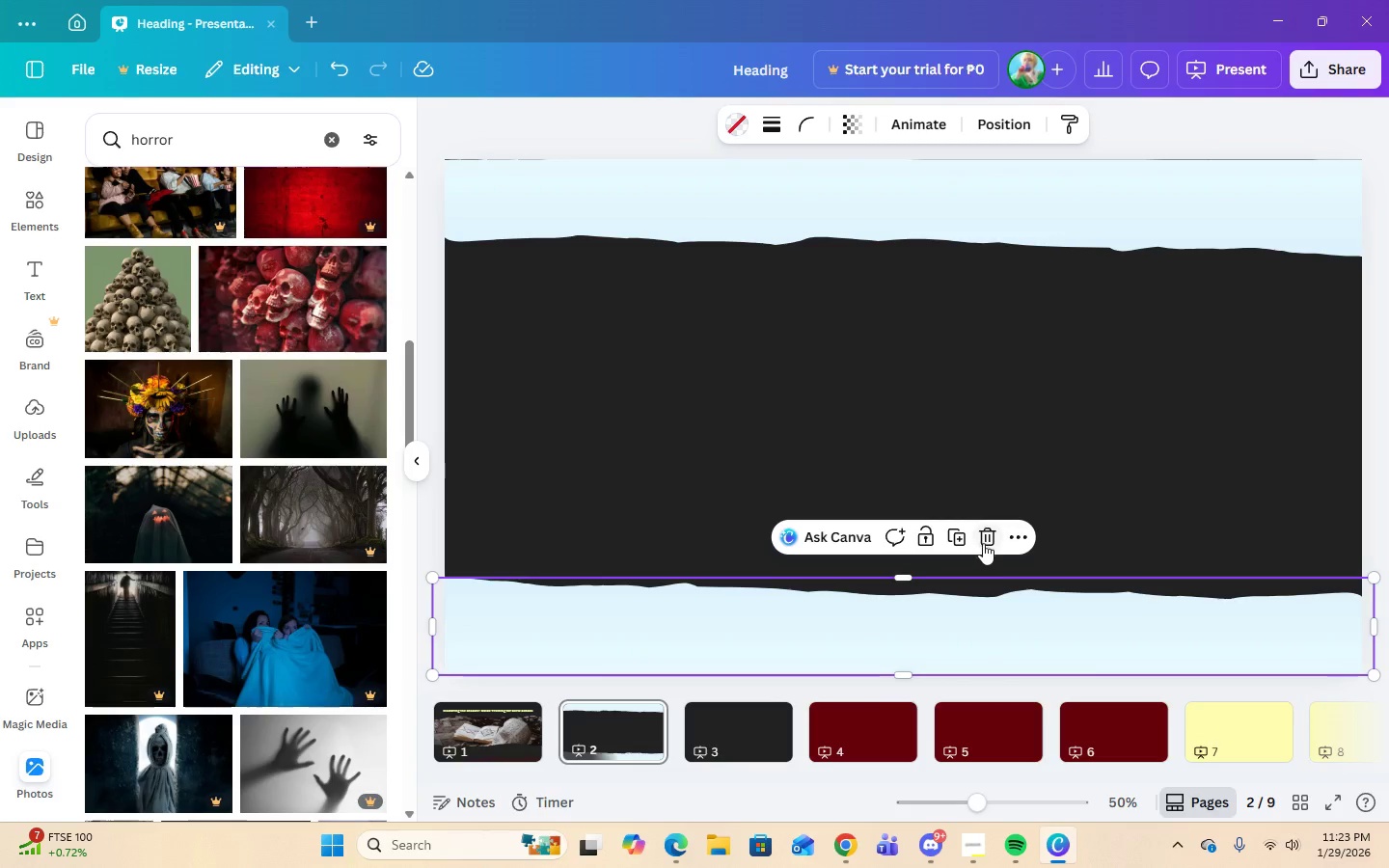 
left_click([985, 543])
 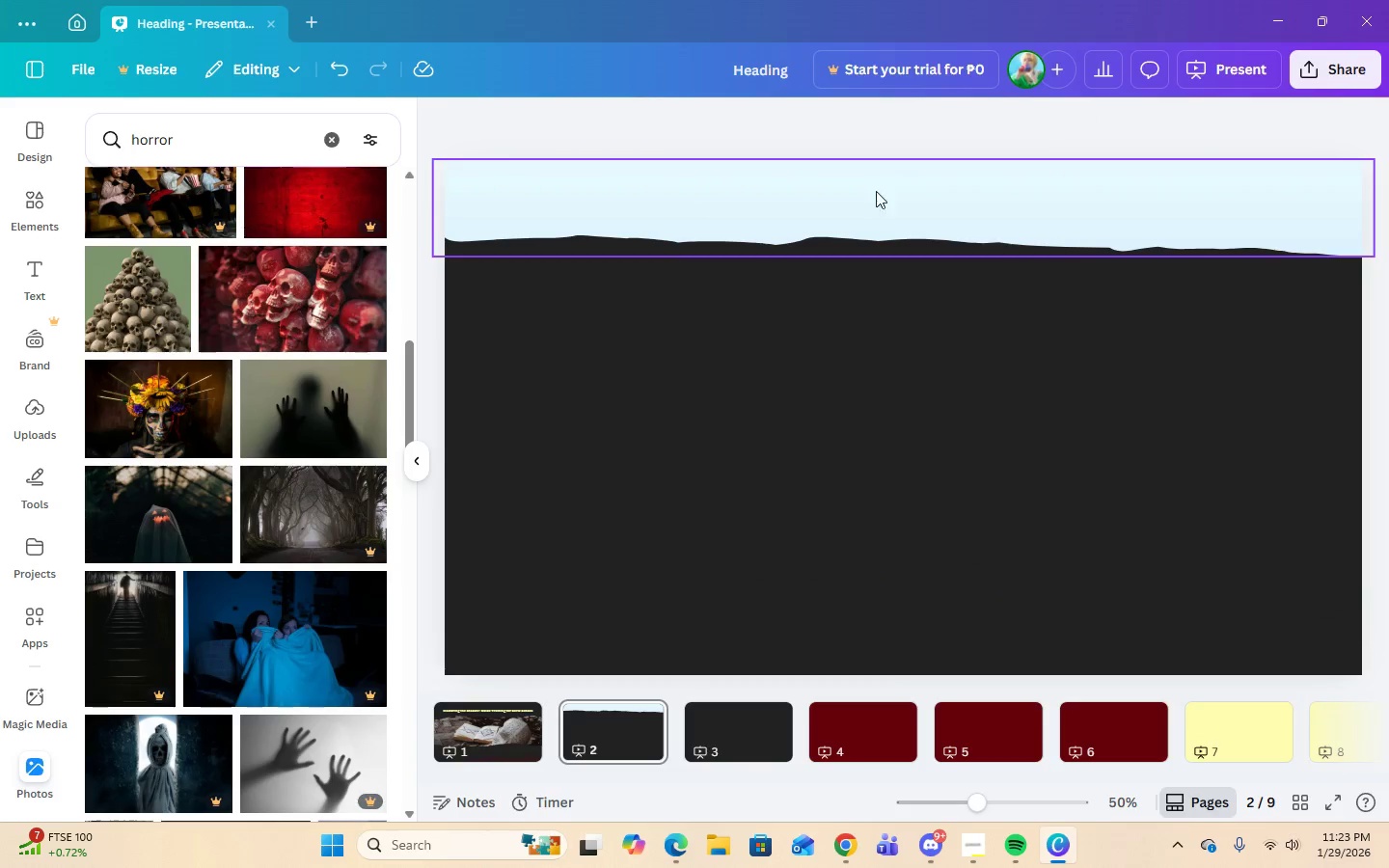 
left_click([880, 210])
 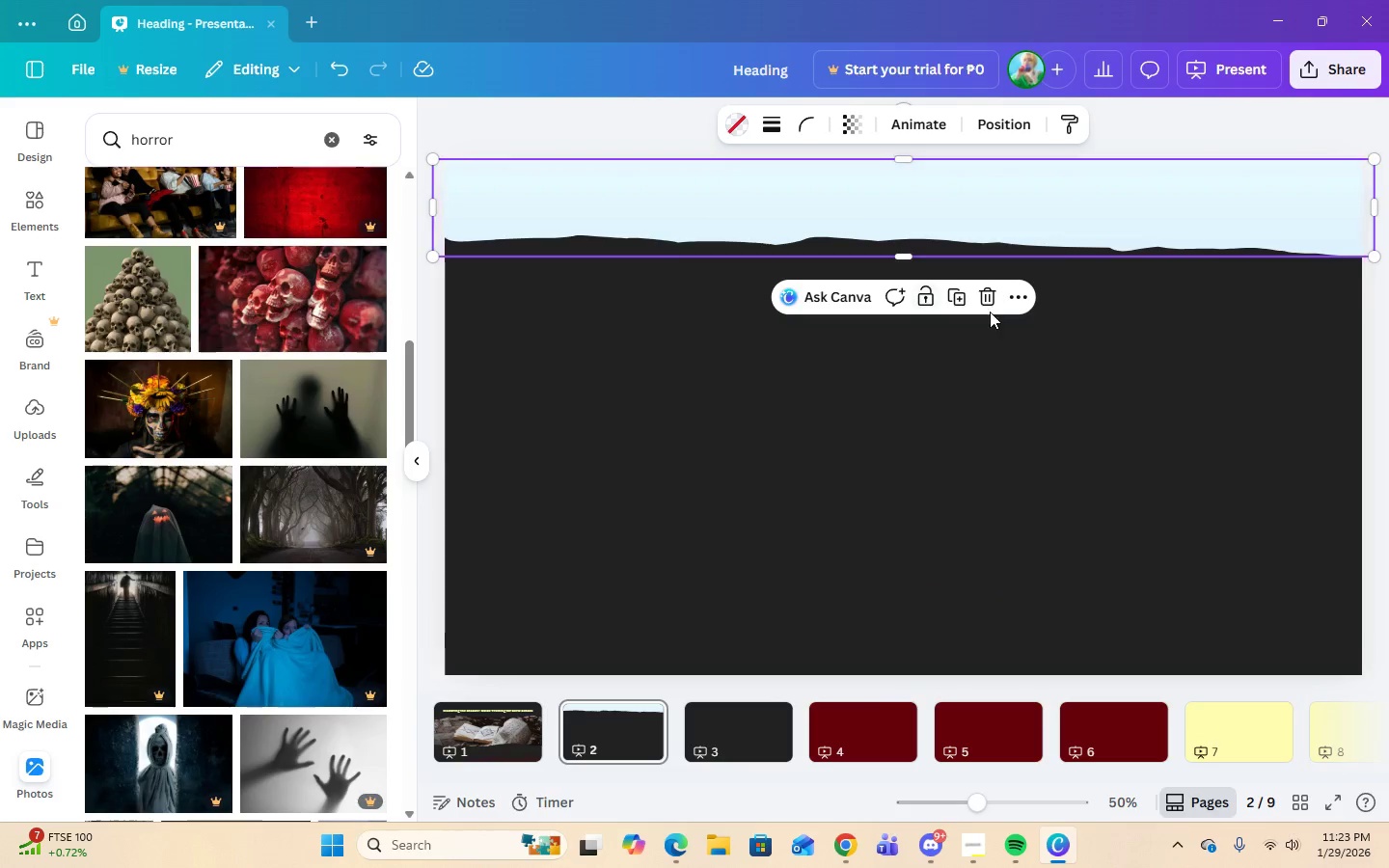 
left_click([990, 300])
 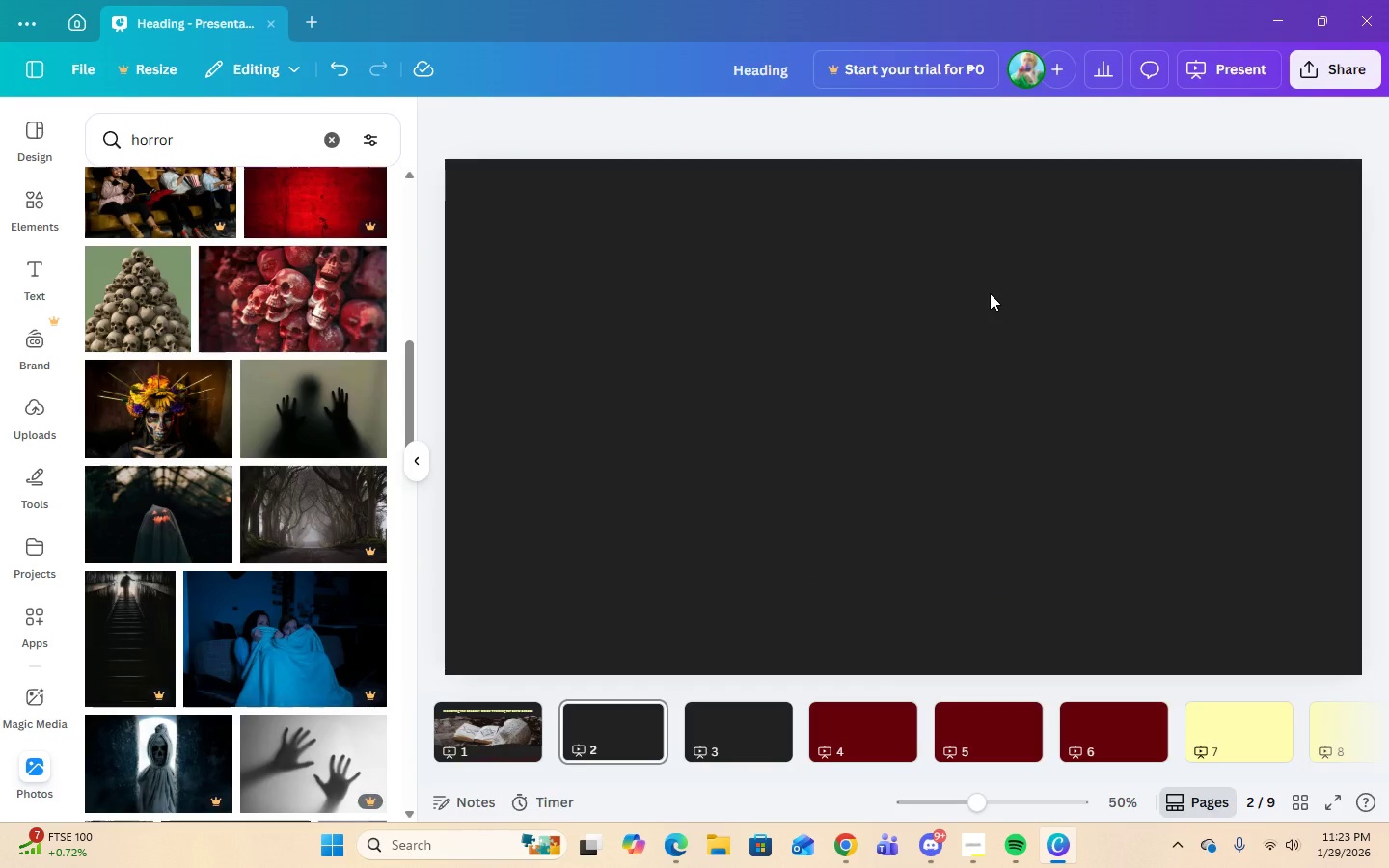 
wait(6.78)
 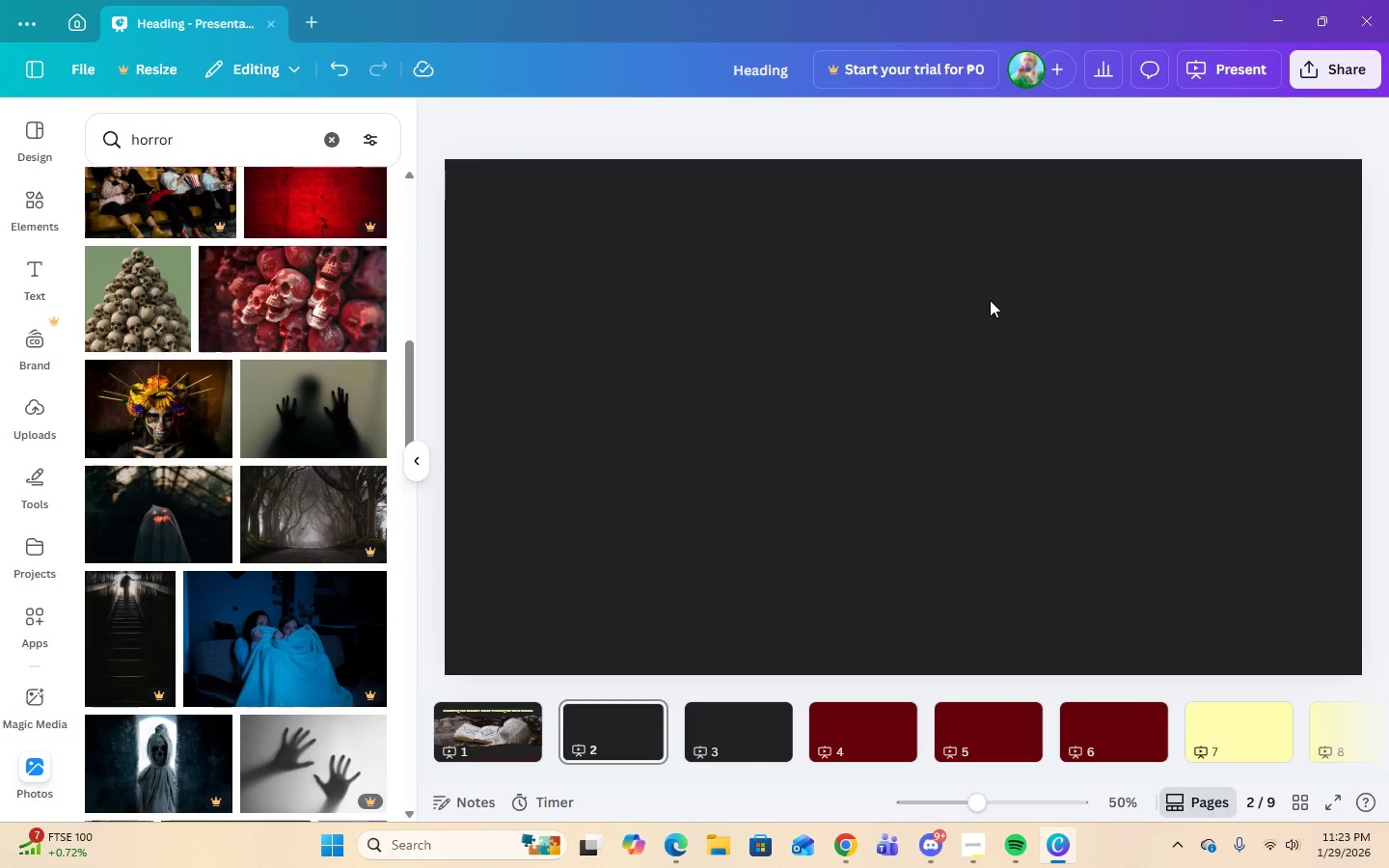 
scroll: coordinate [117, 457], scroll_direction: up, amount: 3.0
 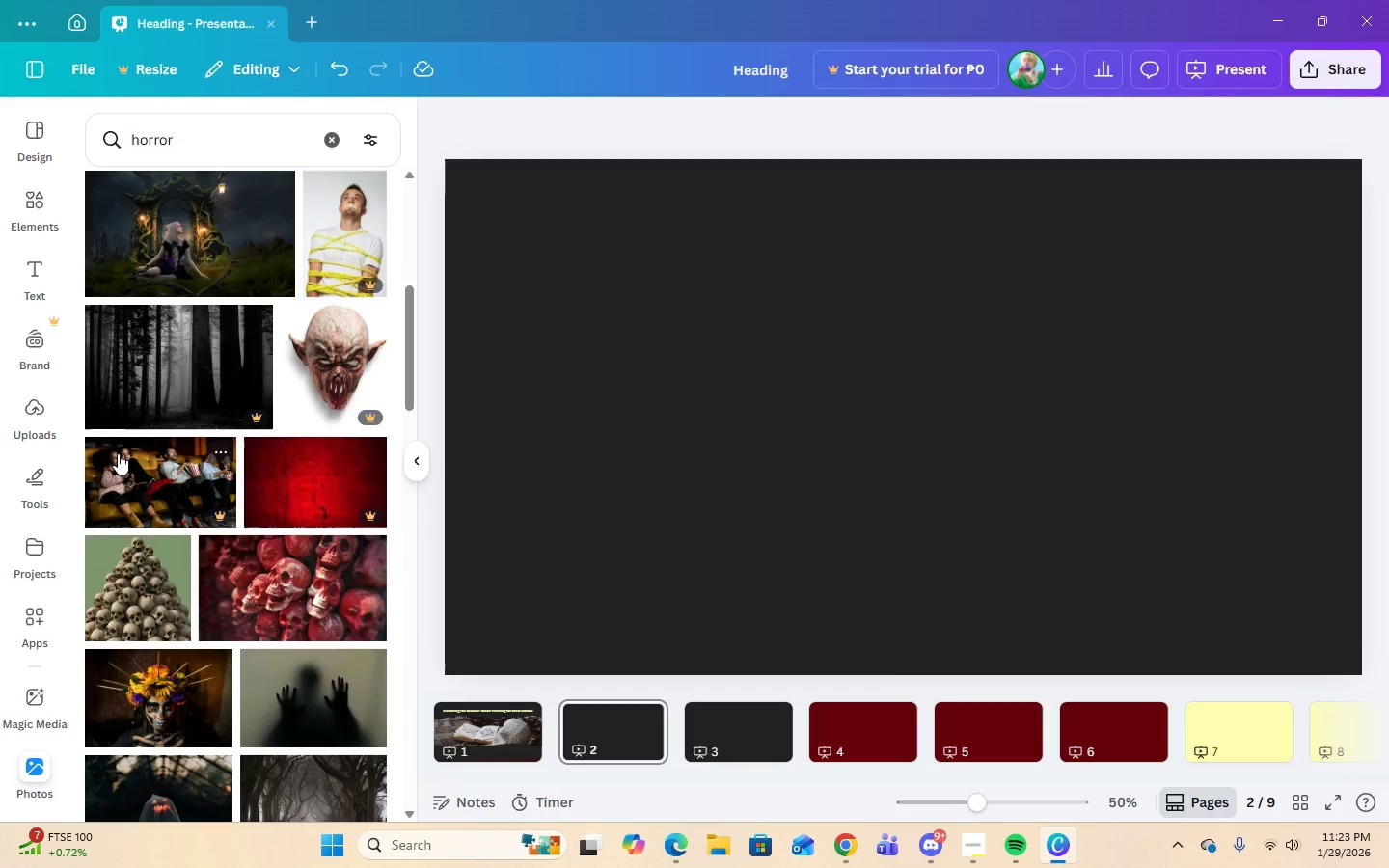 
scroll: coordinate [122, 449], scroll_direction: none, amount: 0.0
 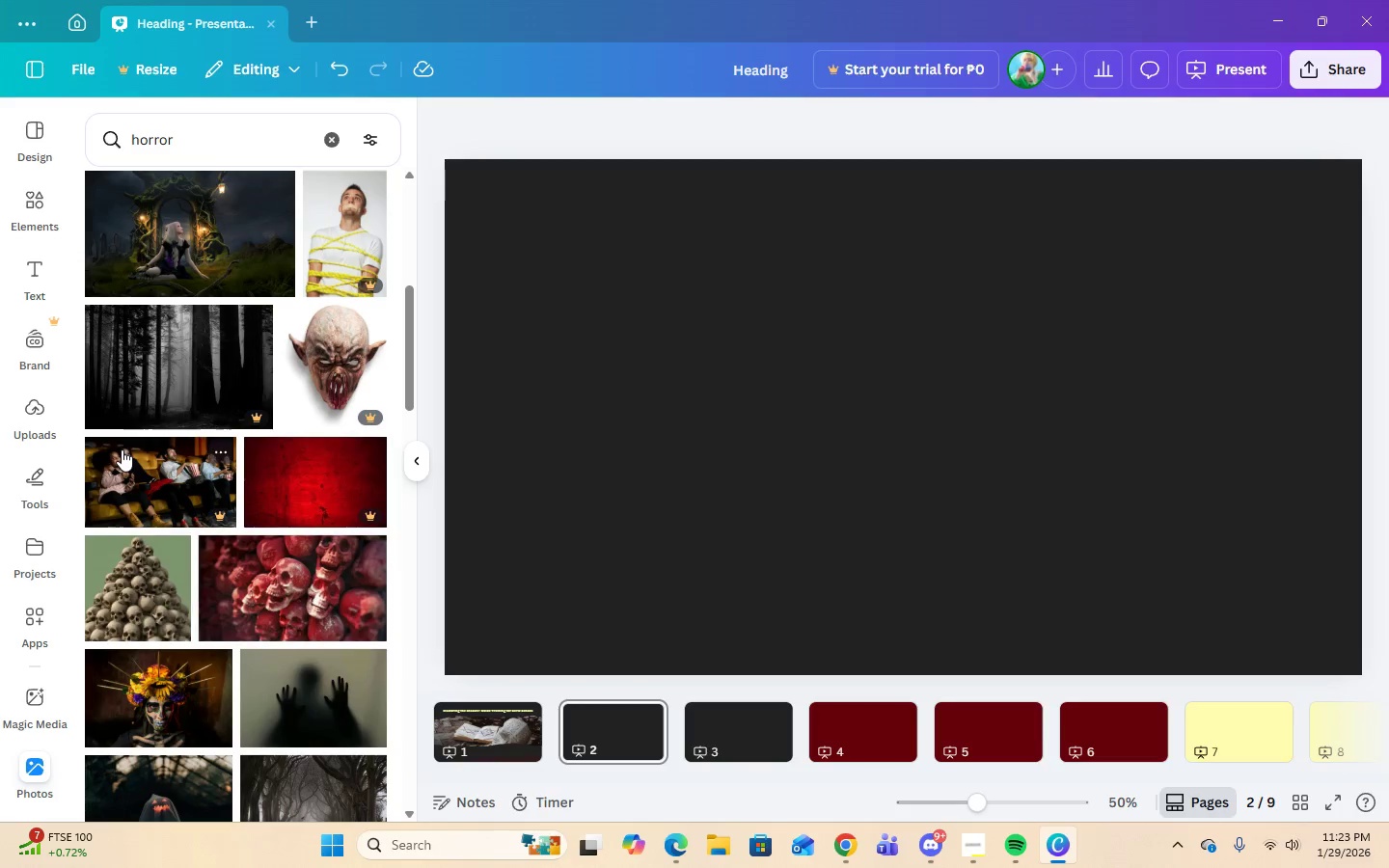 
scroll: coordinate [122, 449], scroll_direction: up, amount: 4.0
 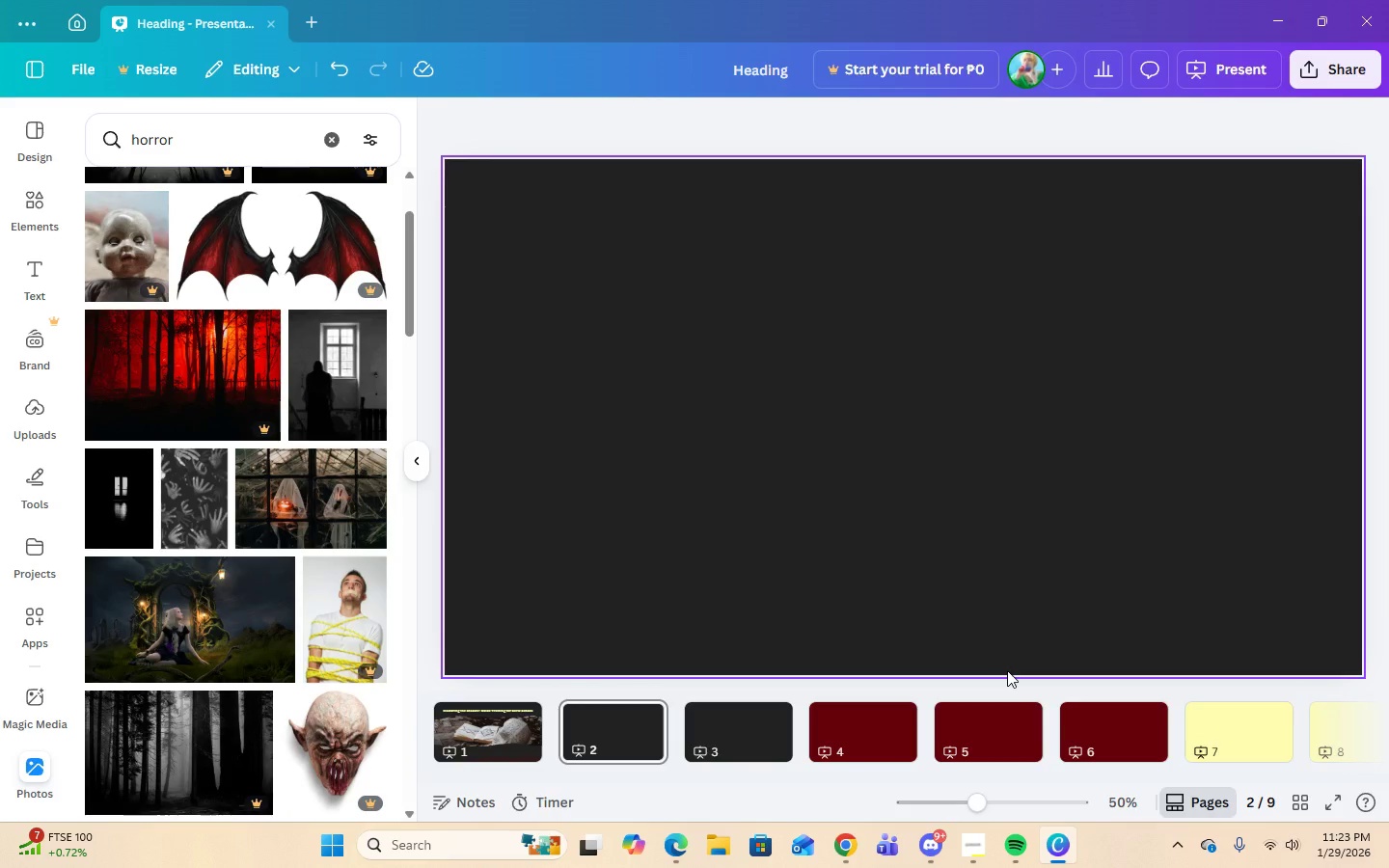 
wait(6.13)
 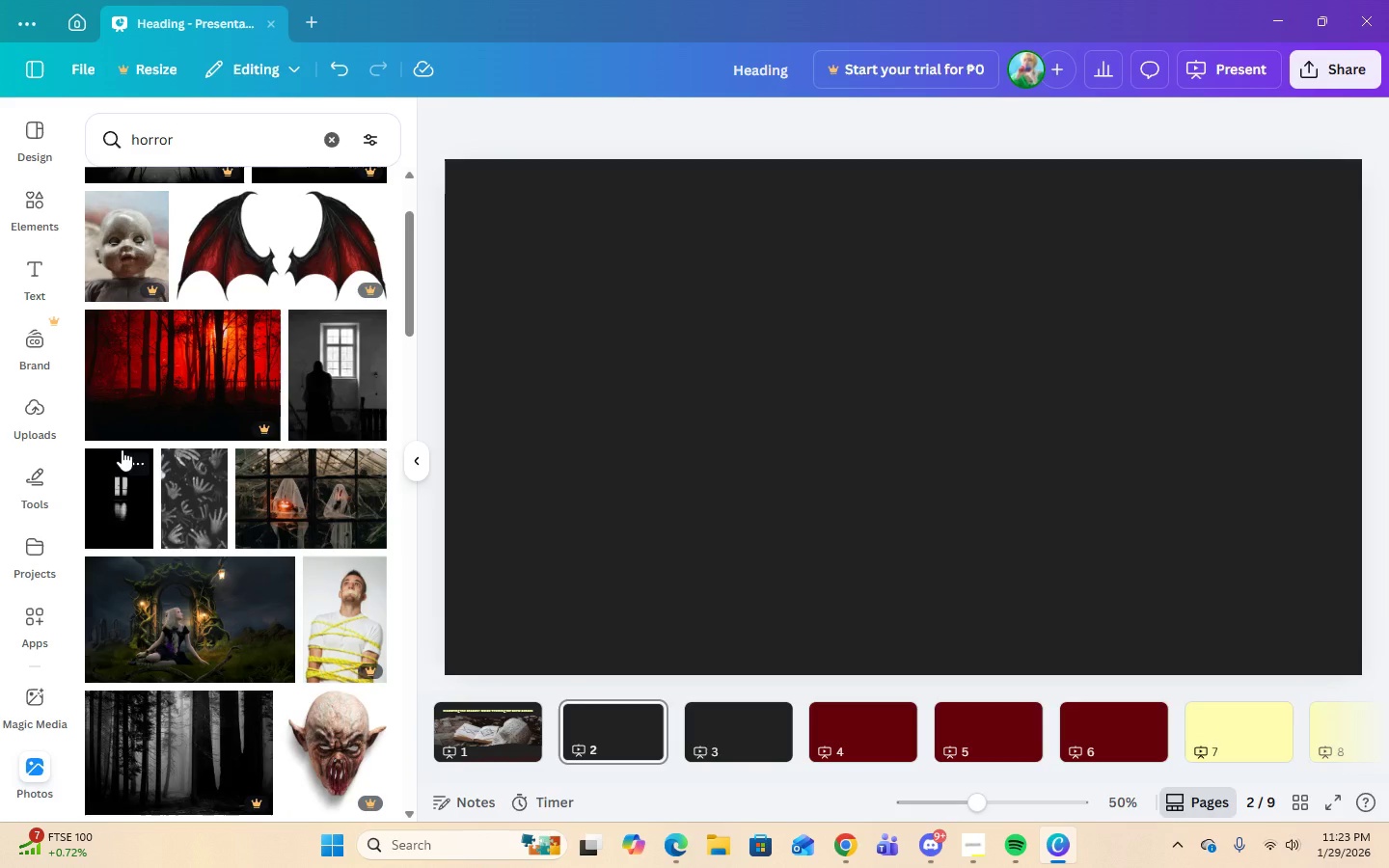 
left_click([33, 204])
 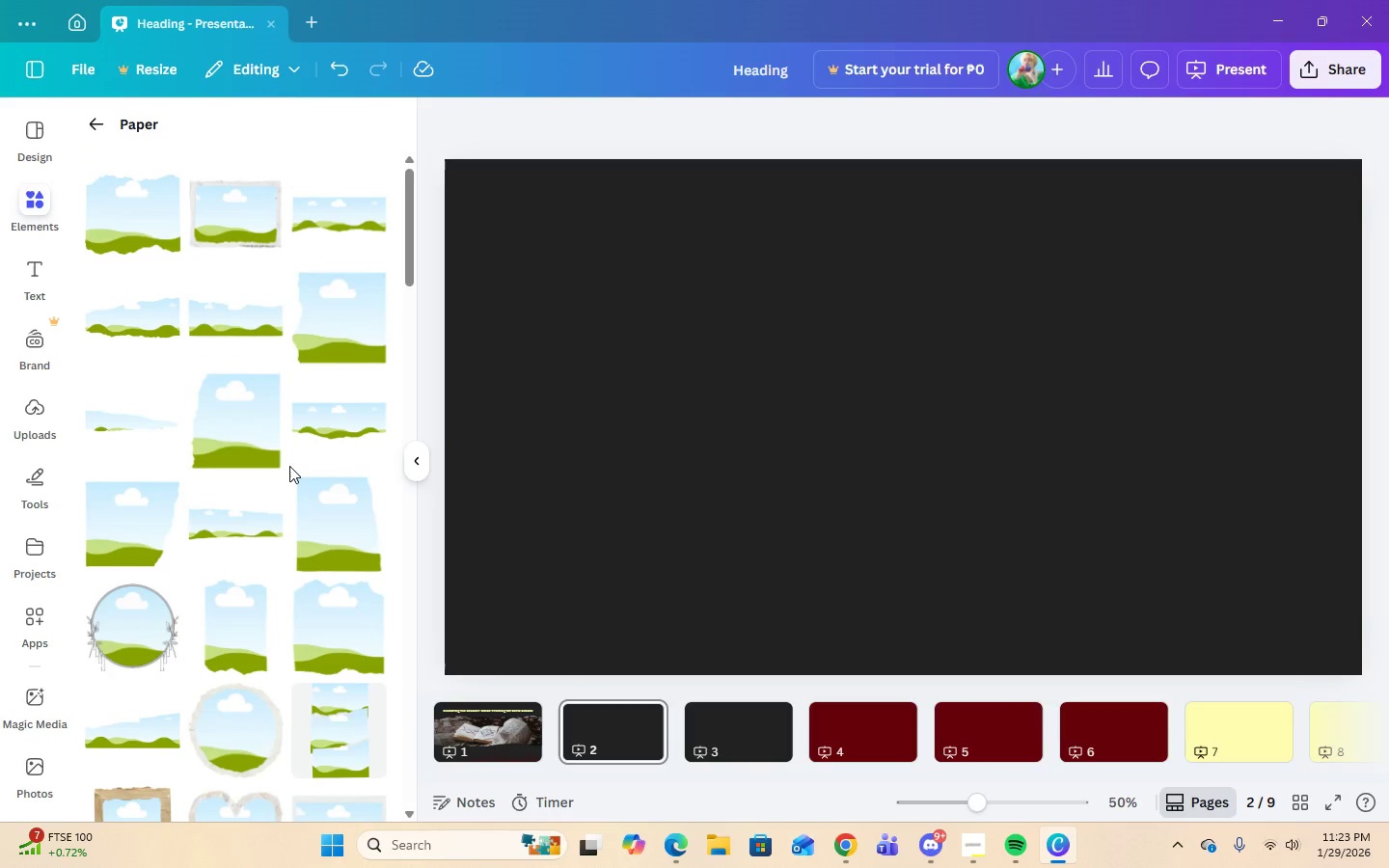 
scroll: coordinate [289, 466], scroll_direction: up, amount: 1.0
 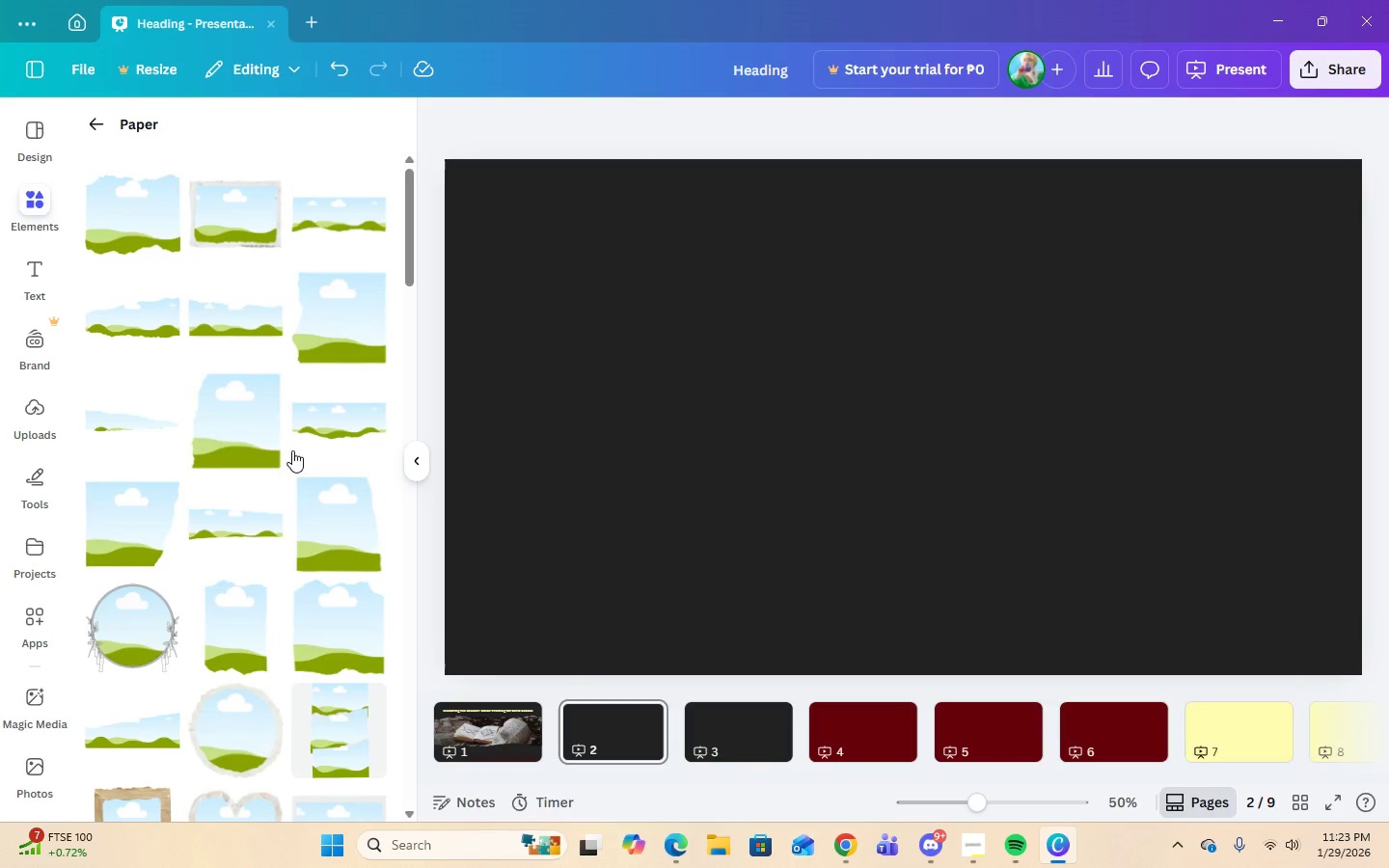 
mouse_move([235, 323])
 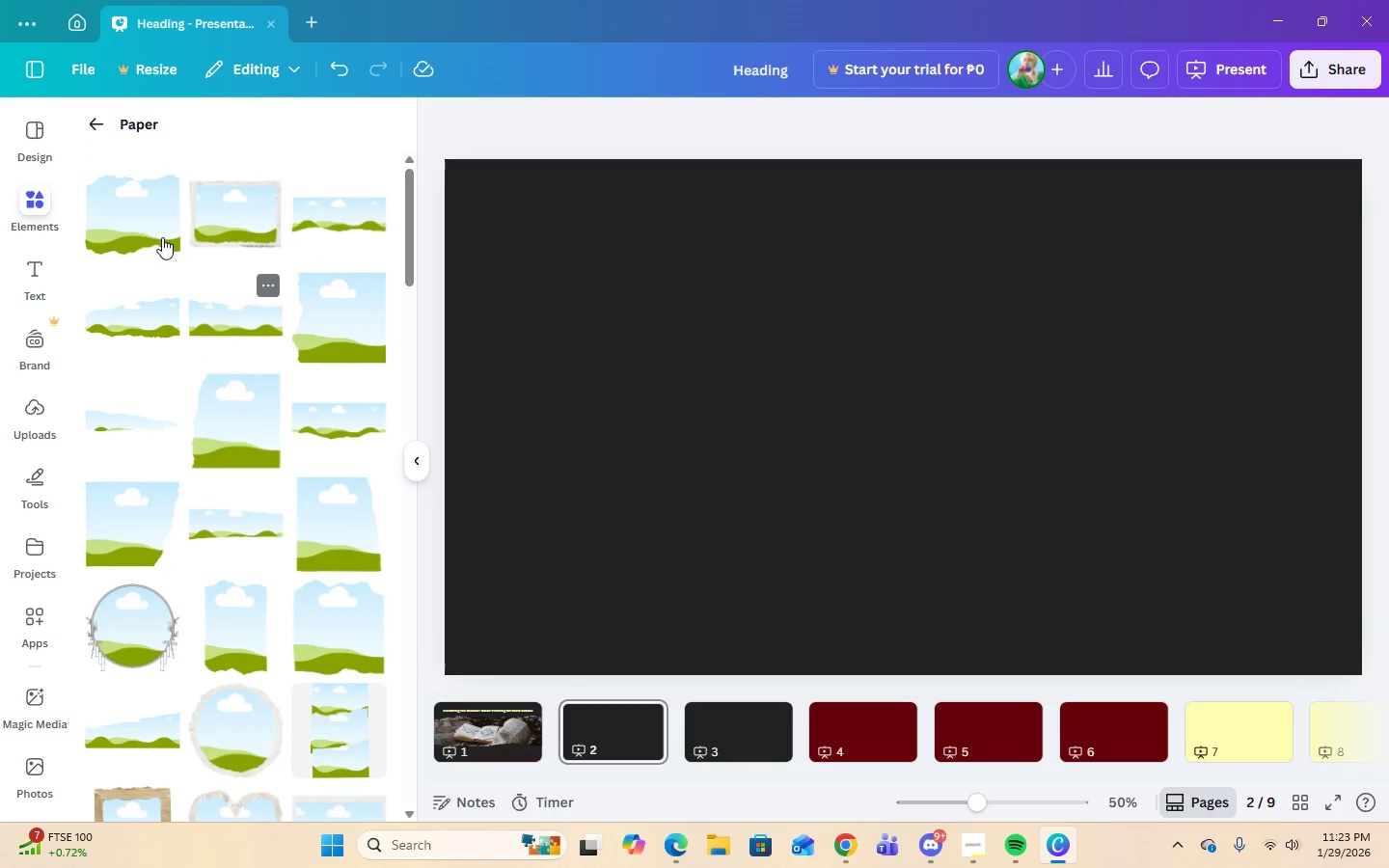 
mouse_move([170, 253])
 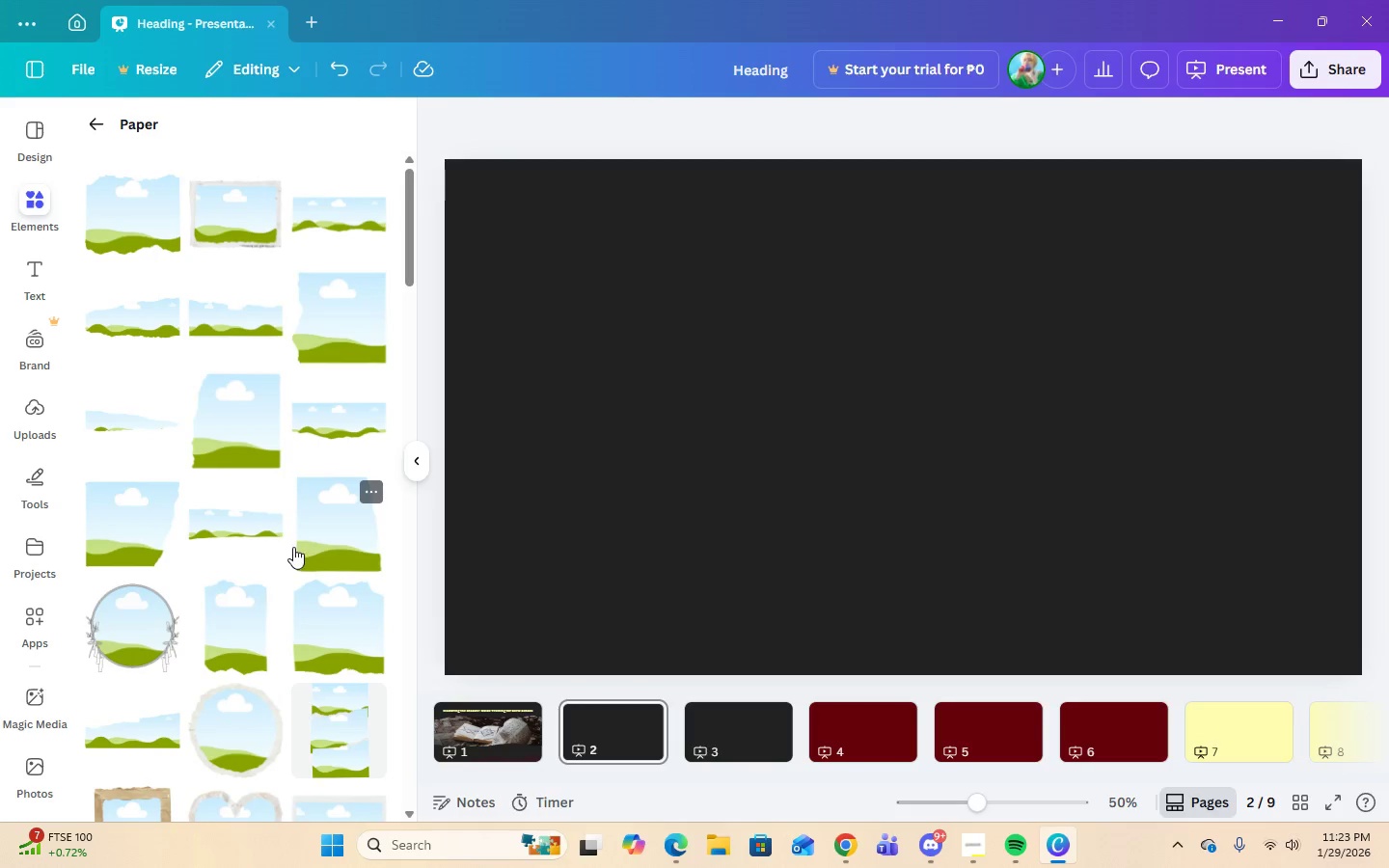 
scroll: coordinate [292, 534], scroll_direction: down, amount: 6.0
 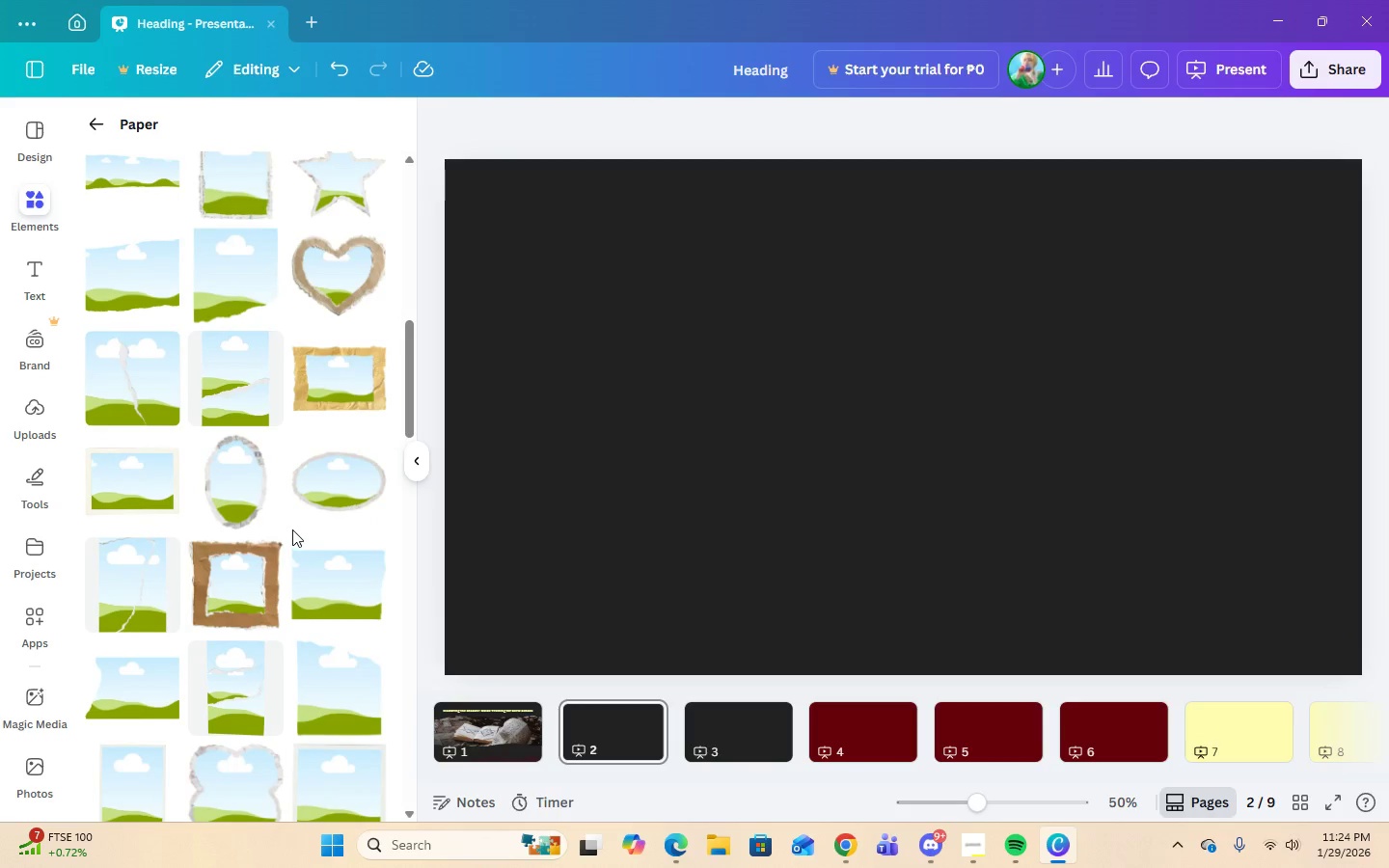 
scroll: coordinate [292, 529], scroll_direction: up, amount: 3.0
 